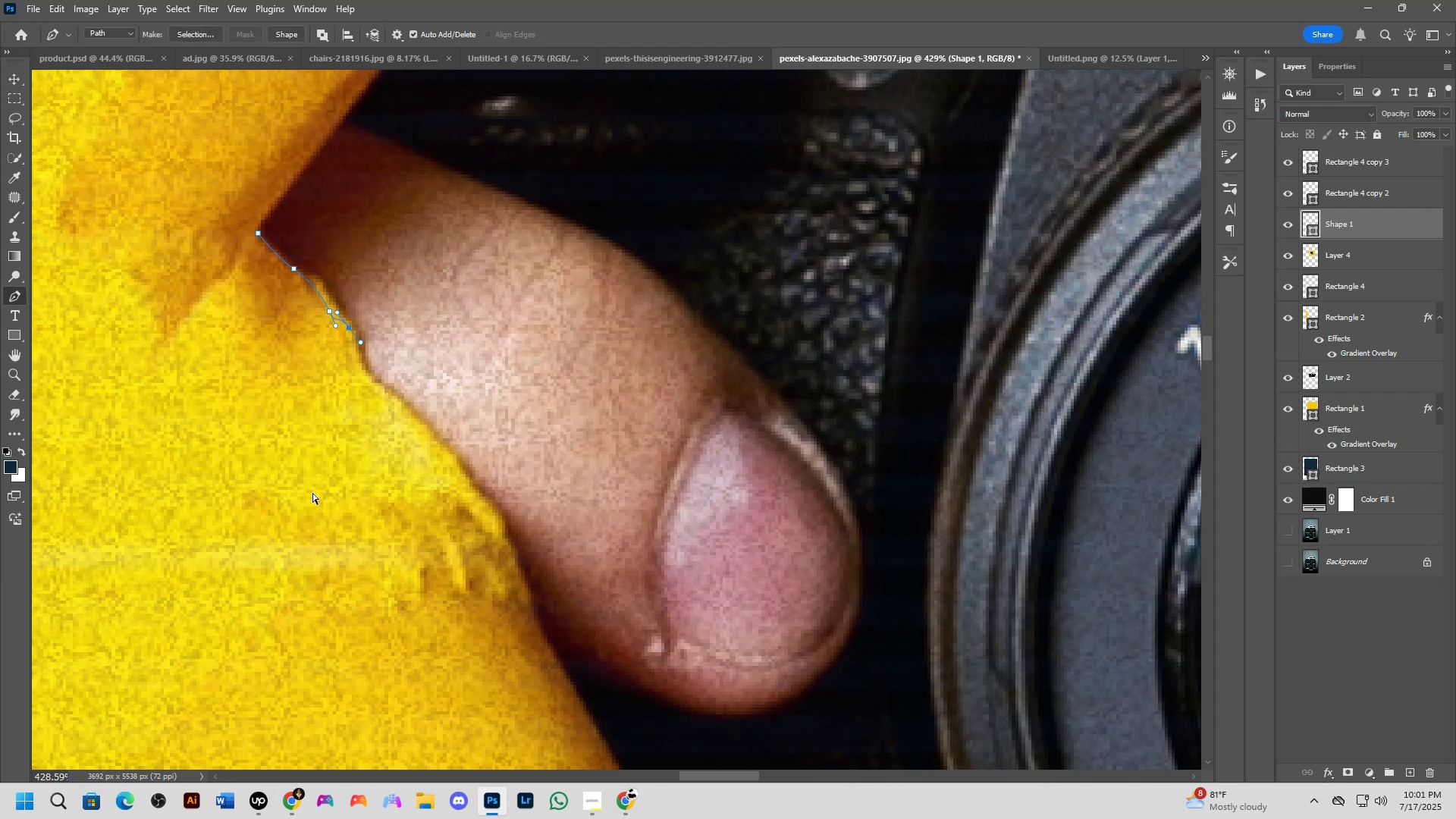 
key(Control+Z)
 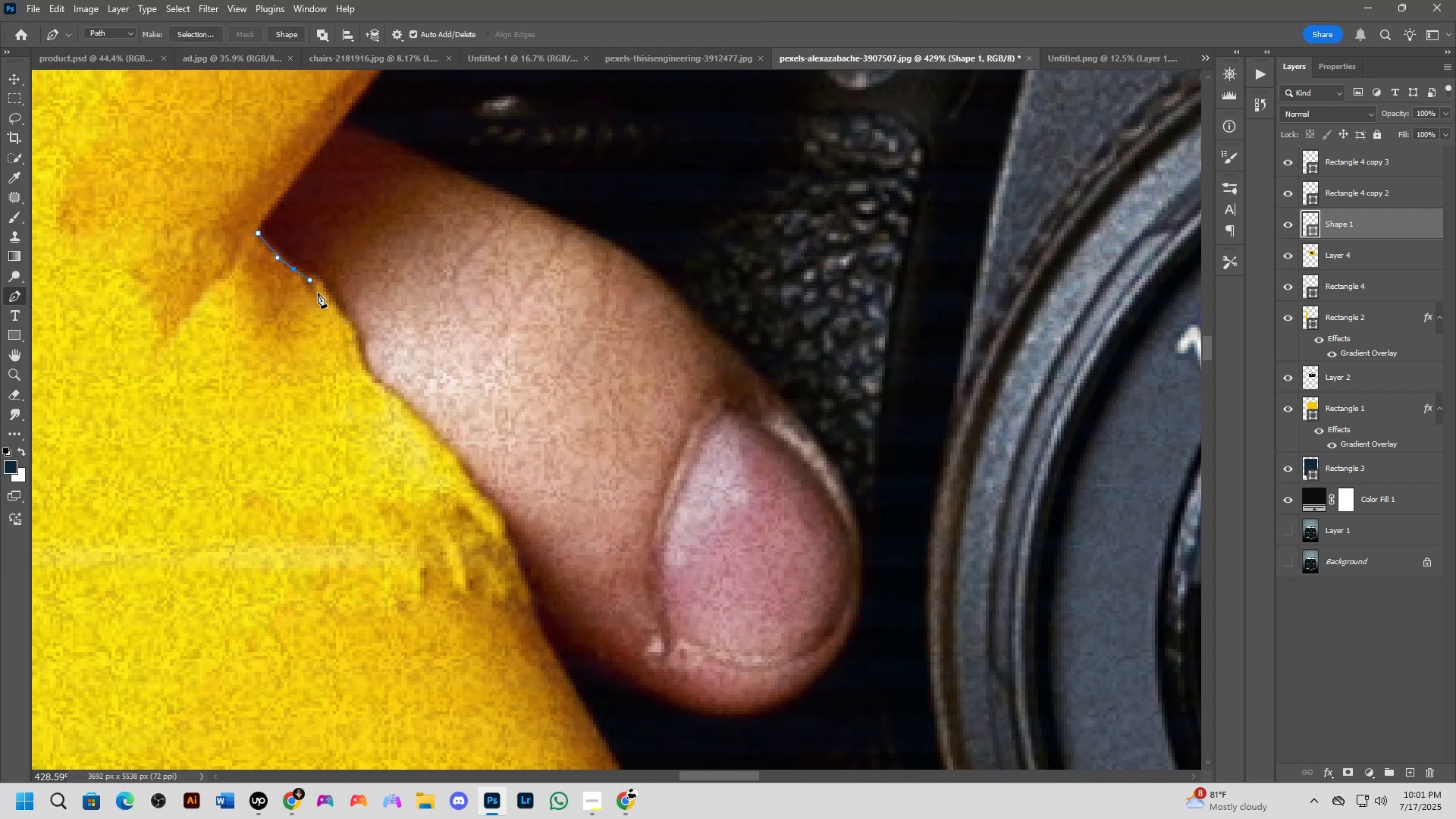 
left_click_drag(start_coordinate=[327, 290], to_coordinate=[336, 311])
 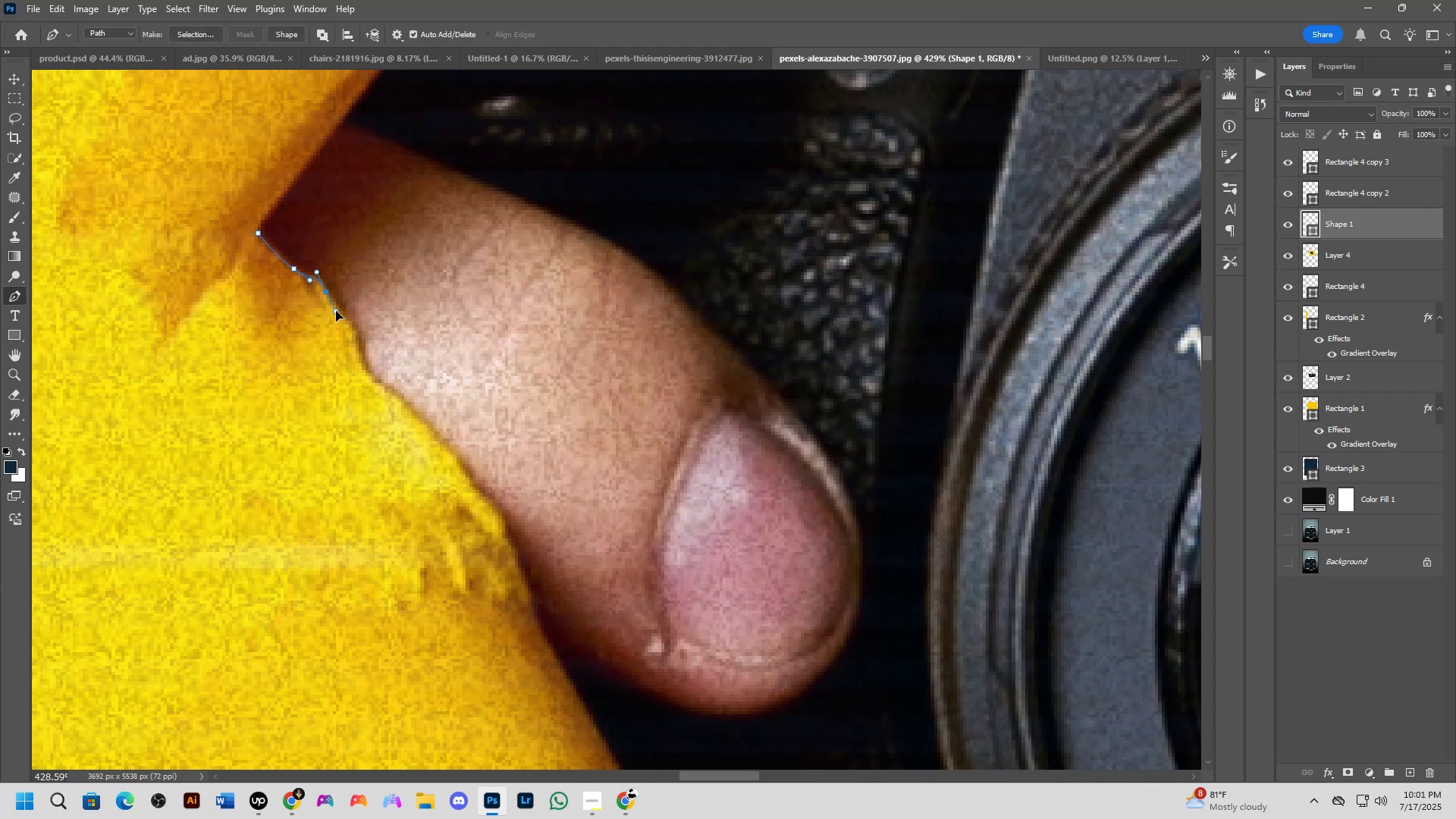 
left_click_drag(start_coordinate=[345, 319], to_coordinate=[353, 329])
 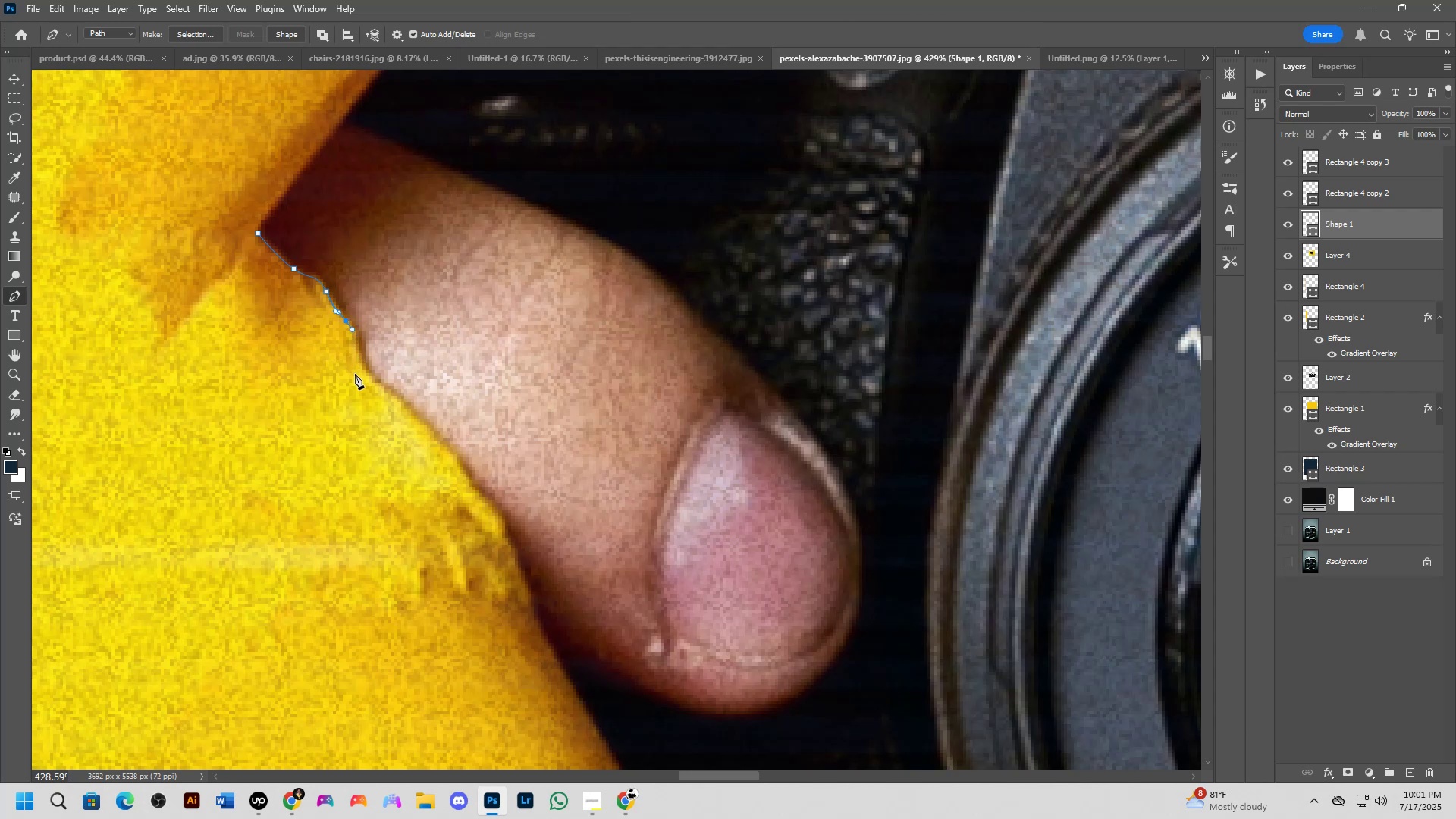 
left_click_drag(start_coordinate=[363, 371], to_coordinate=[374, 382])
 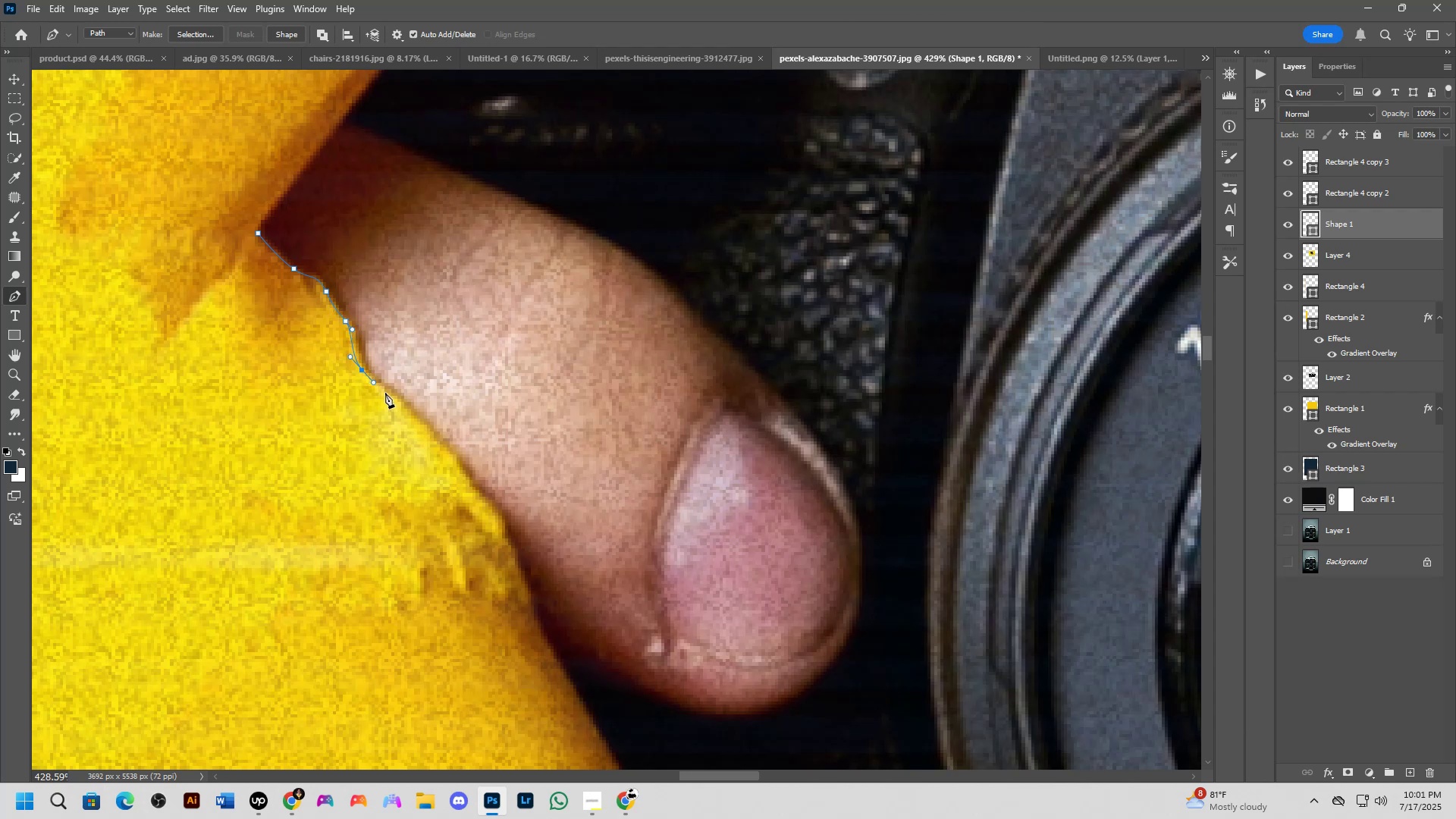 
left_click_drag(start_coordinate=[403, 404], to_coordinate=[419, 419])
 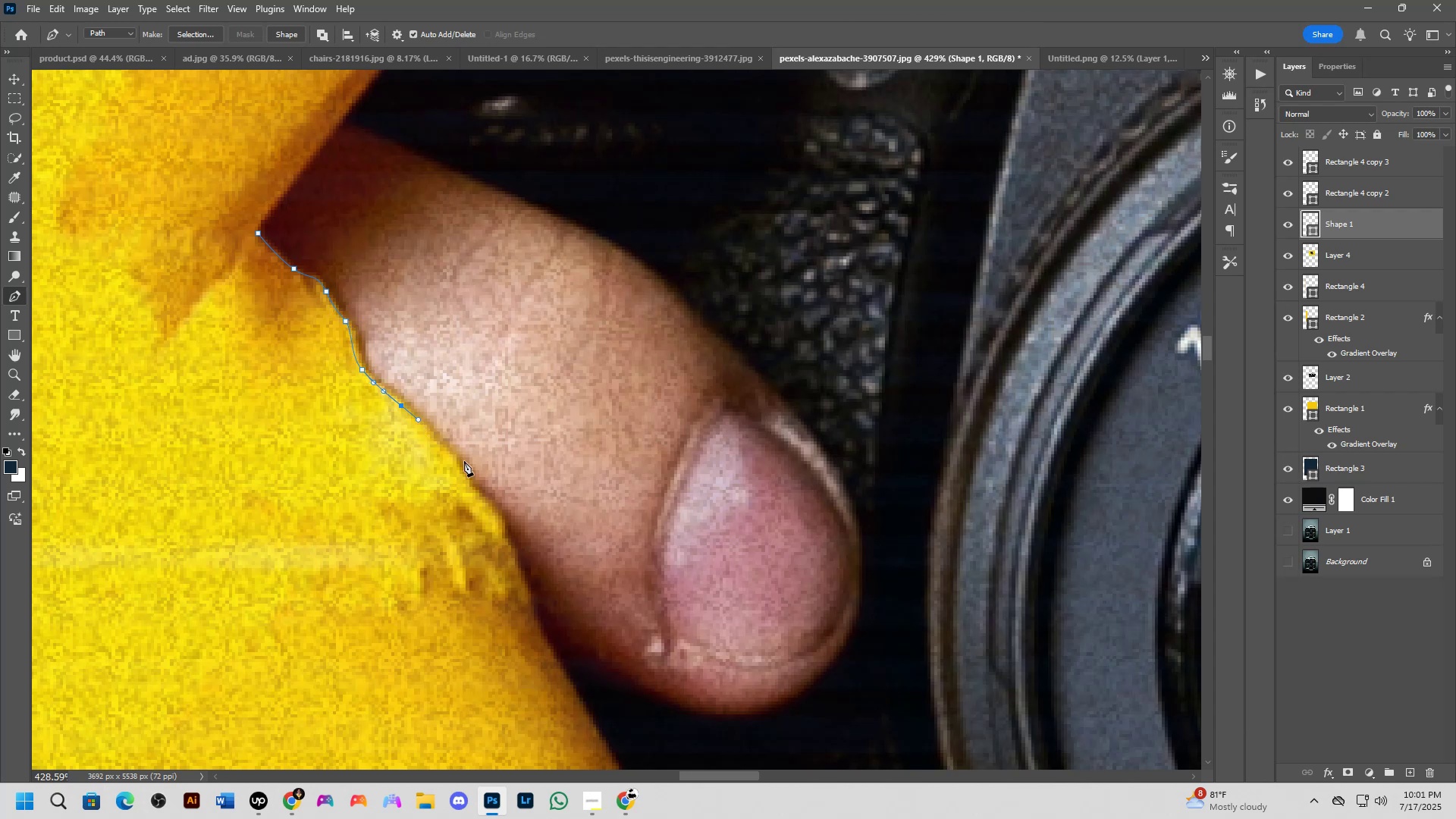 
left_click_drag(start_coordinate=[465, 473], to_coordinate=[476, 487])
 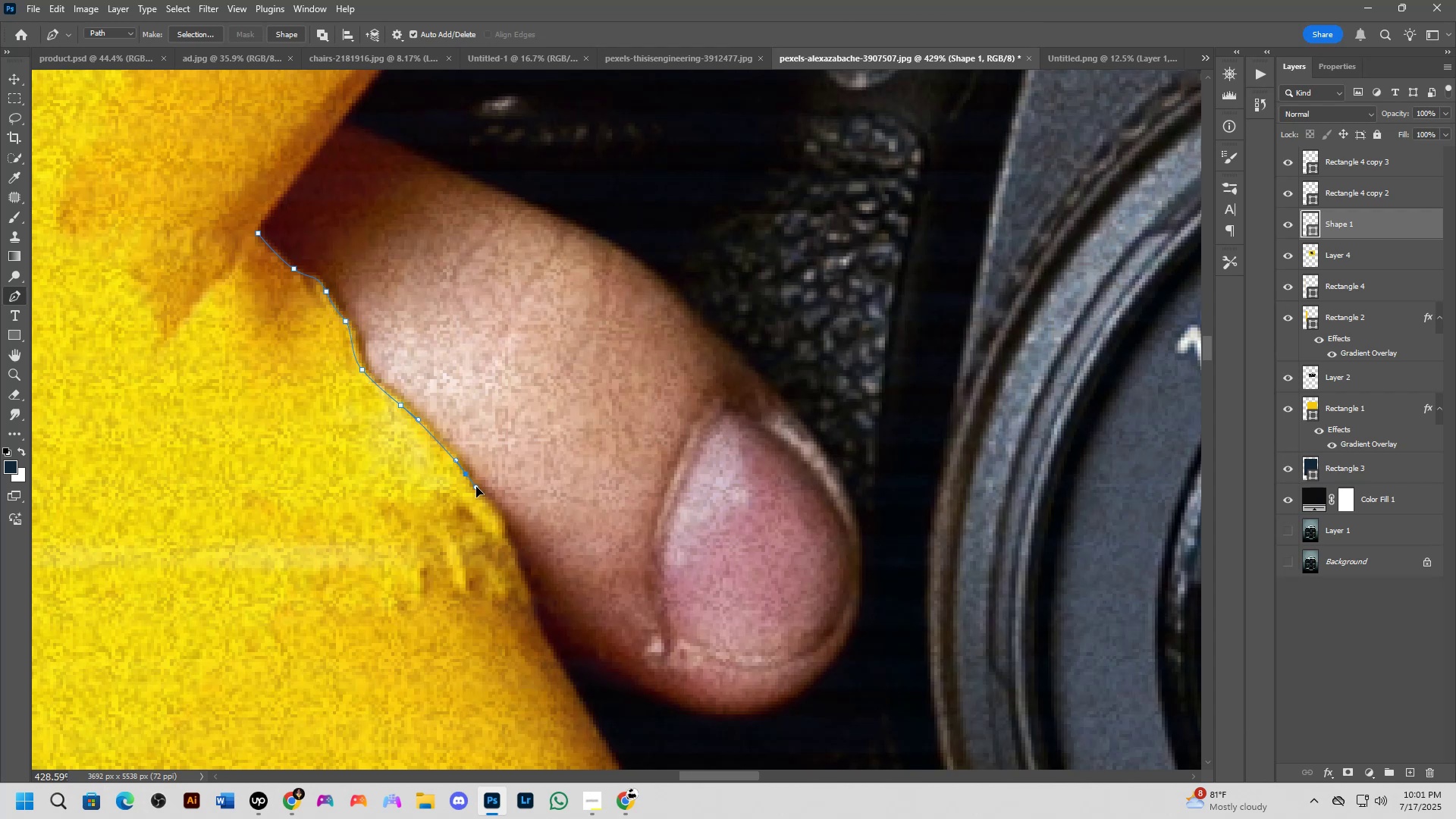 
hold_key(key=Space, duration=0.54)
 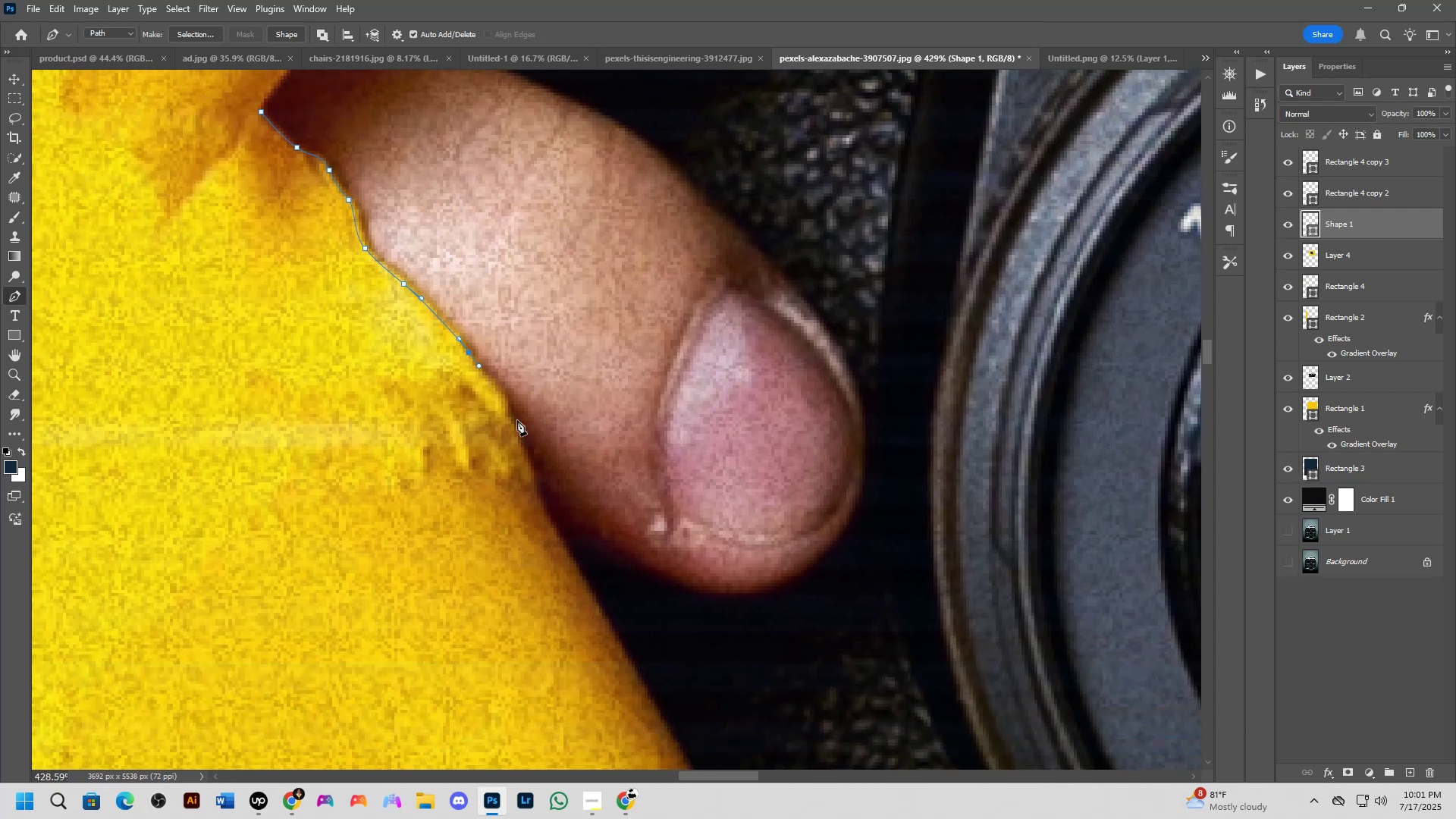 
left_click_drag(start_coordinate=[541, 551], to_coordinate=[544, 429])
 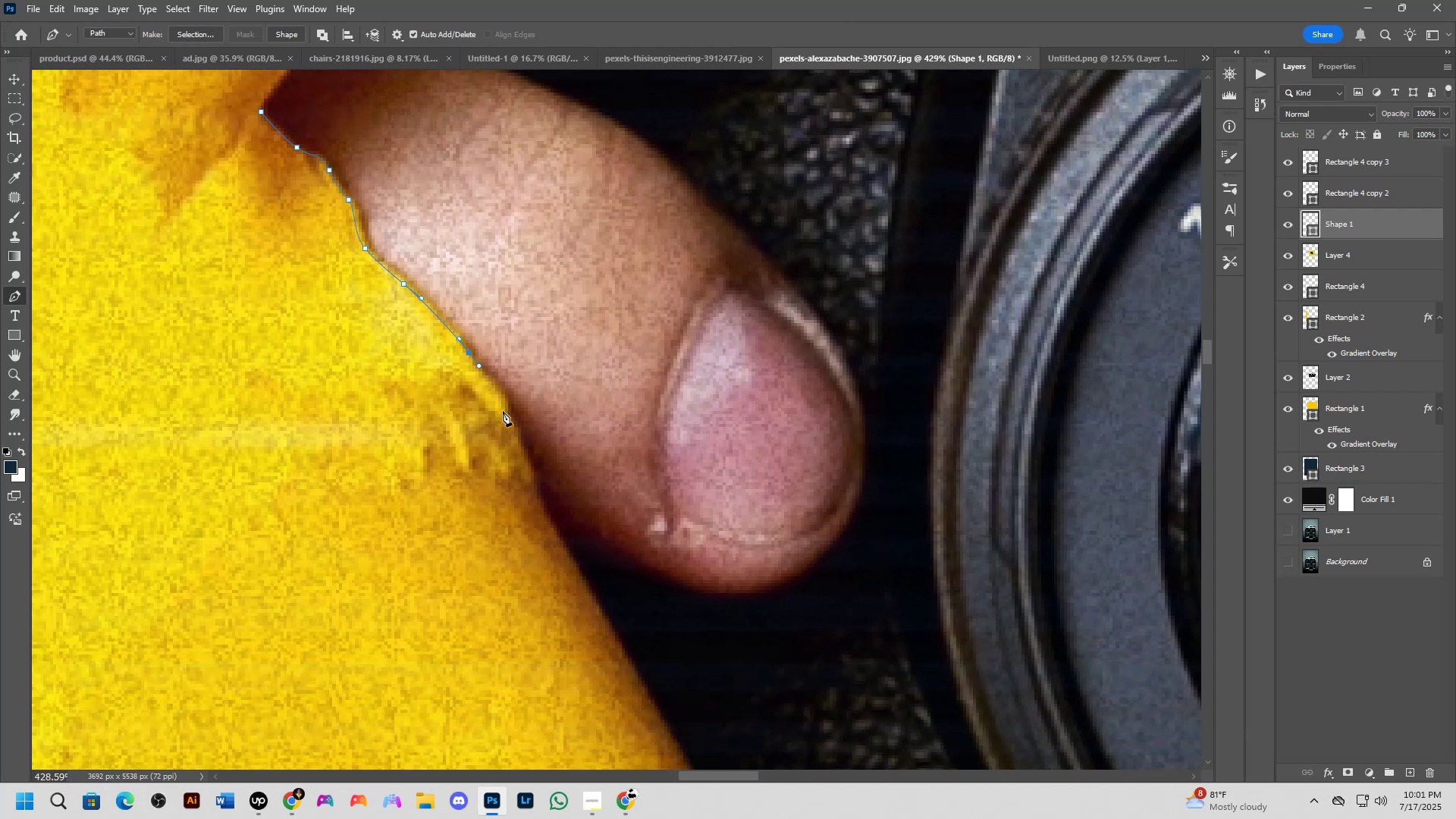 
left_click_drag(start_coordinate=[509, 416], to_coordinate=[513, 434])
 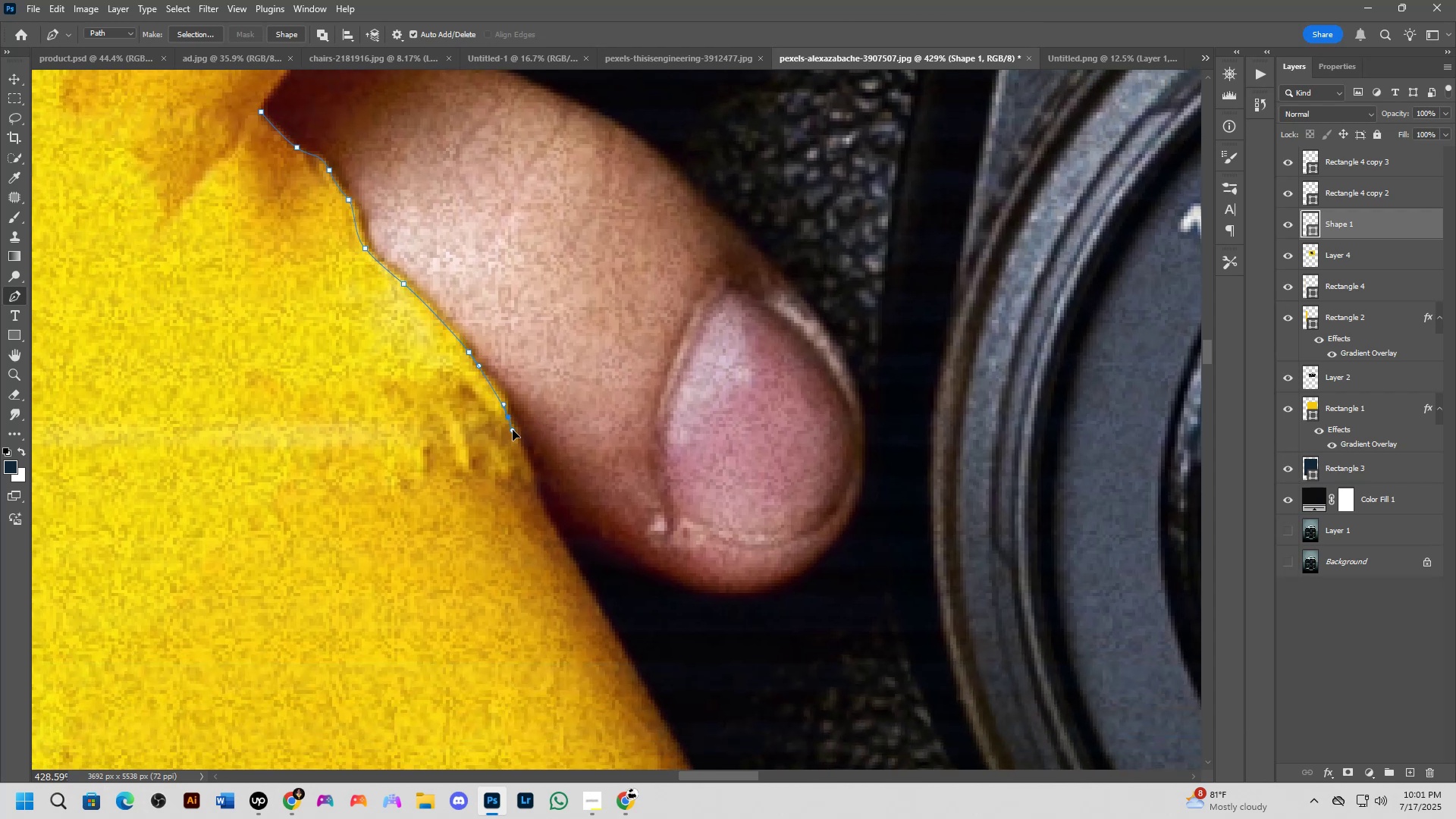 
scroll: coordinate [535, 511], scroll_direction: down, amount: 4.0
 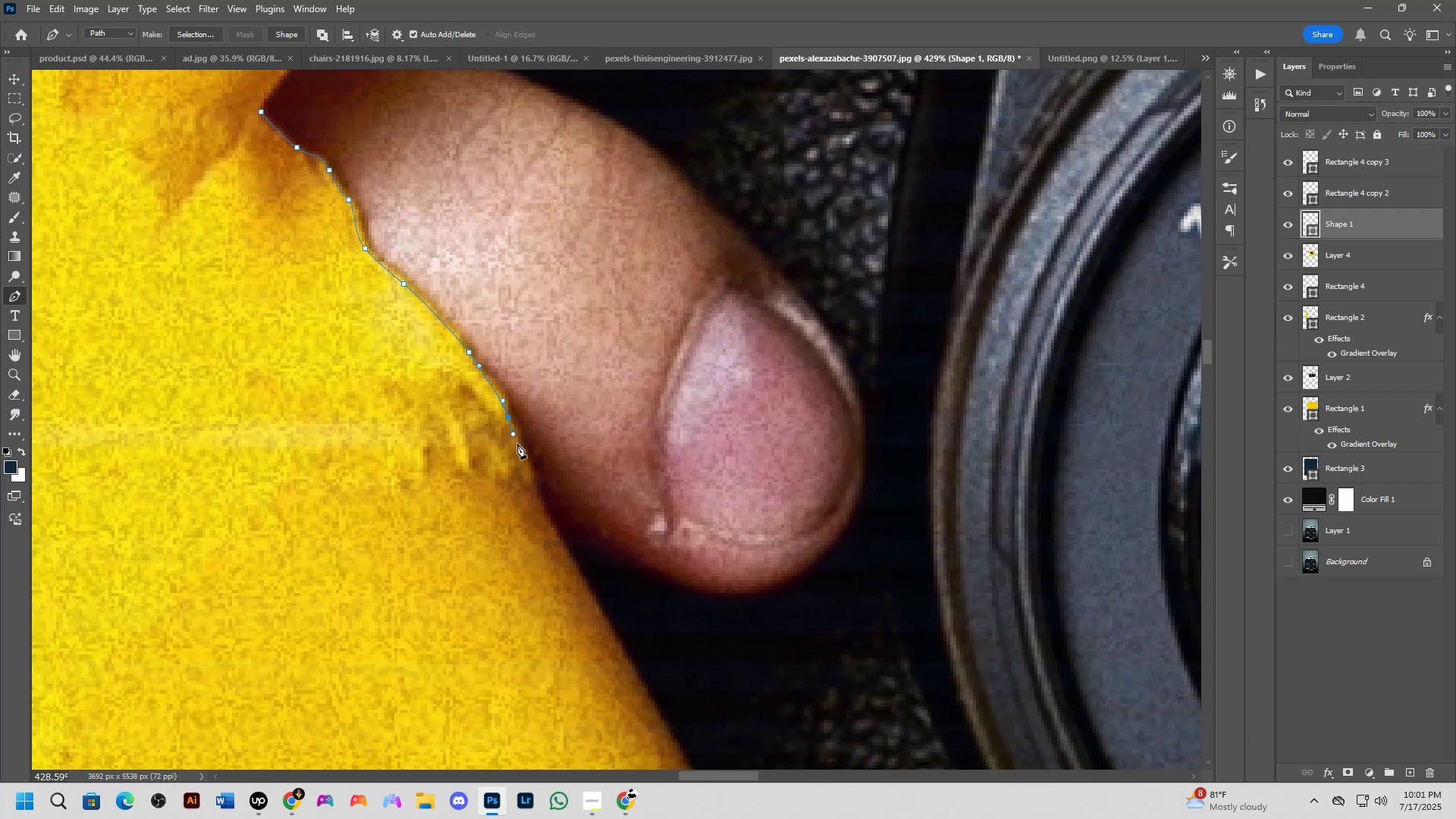 
hold_key(key=Space, duration=0.57)
 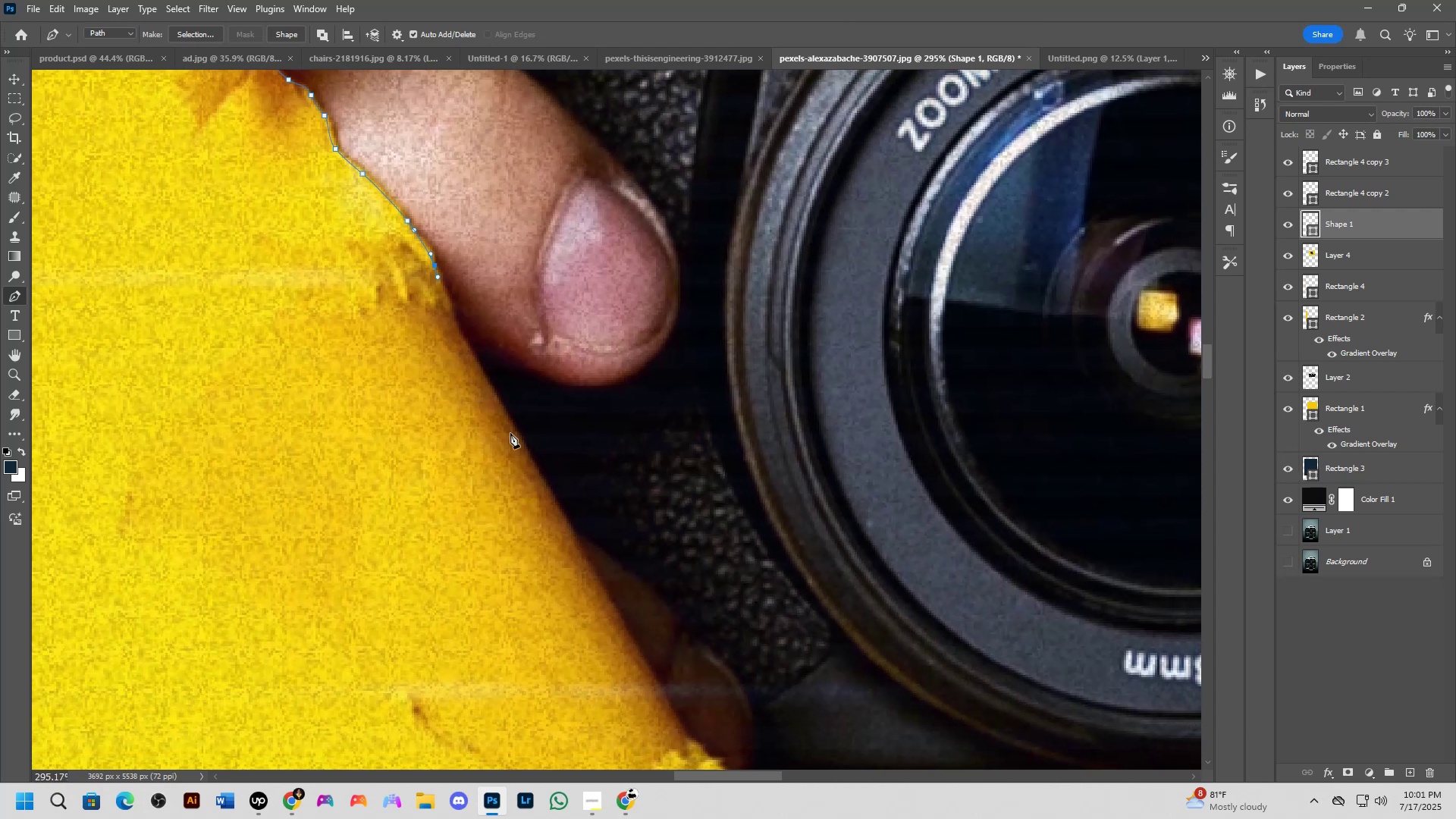 
left_click_drag(start_coordinate=[553, 570], to_coordinate=[471, 389])
 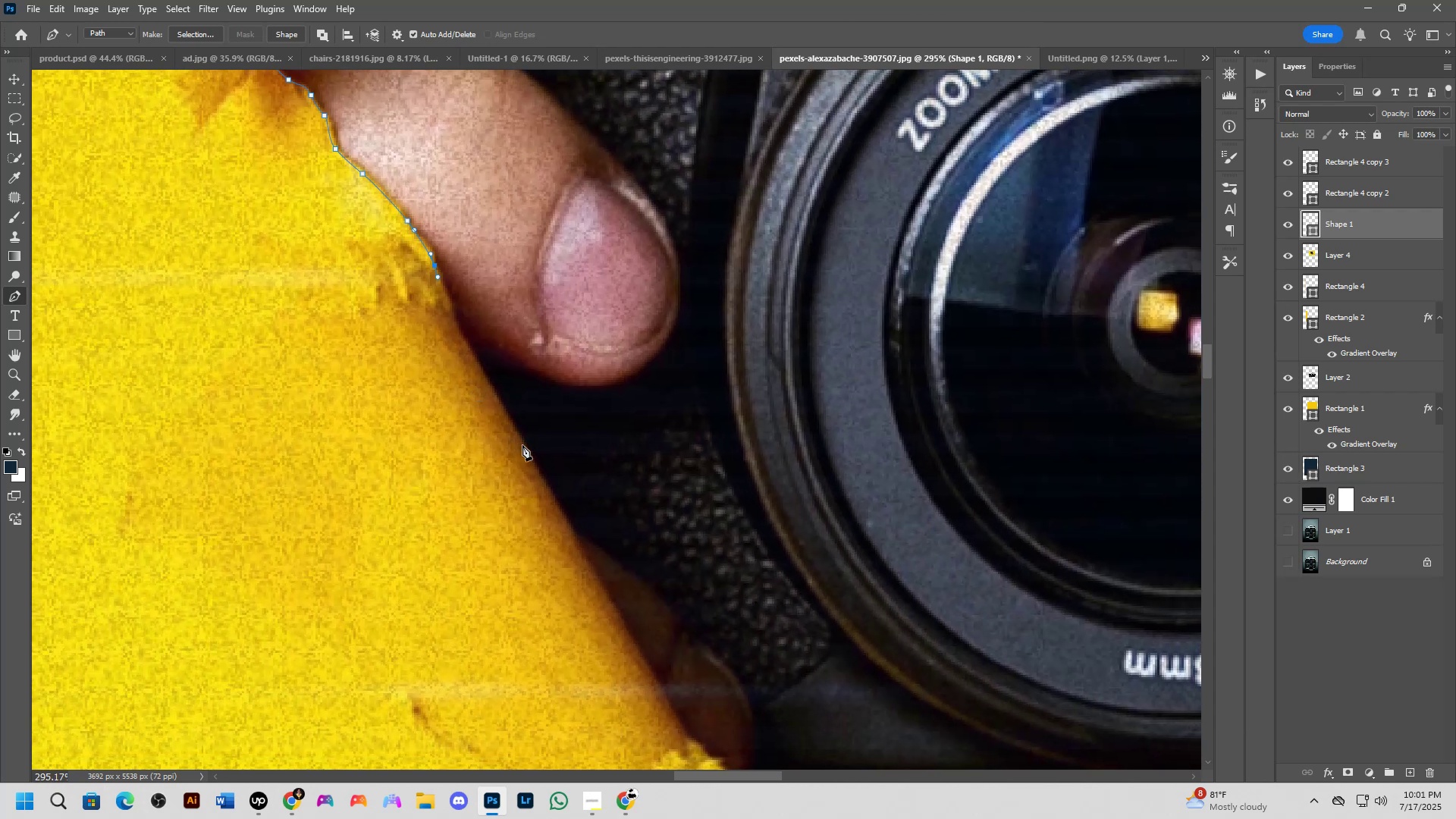 
left_click_drag(start_coordinate=[526, 451], to_coordinate=[544, 479])
 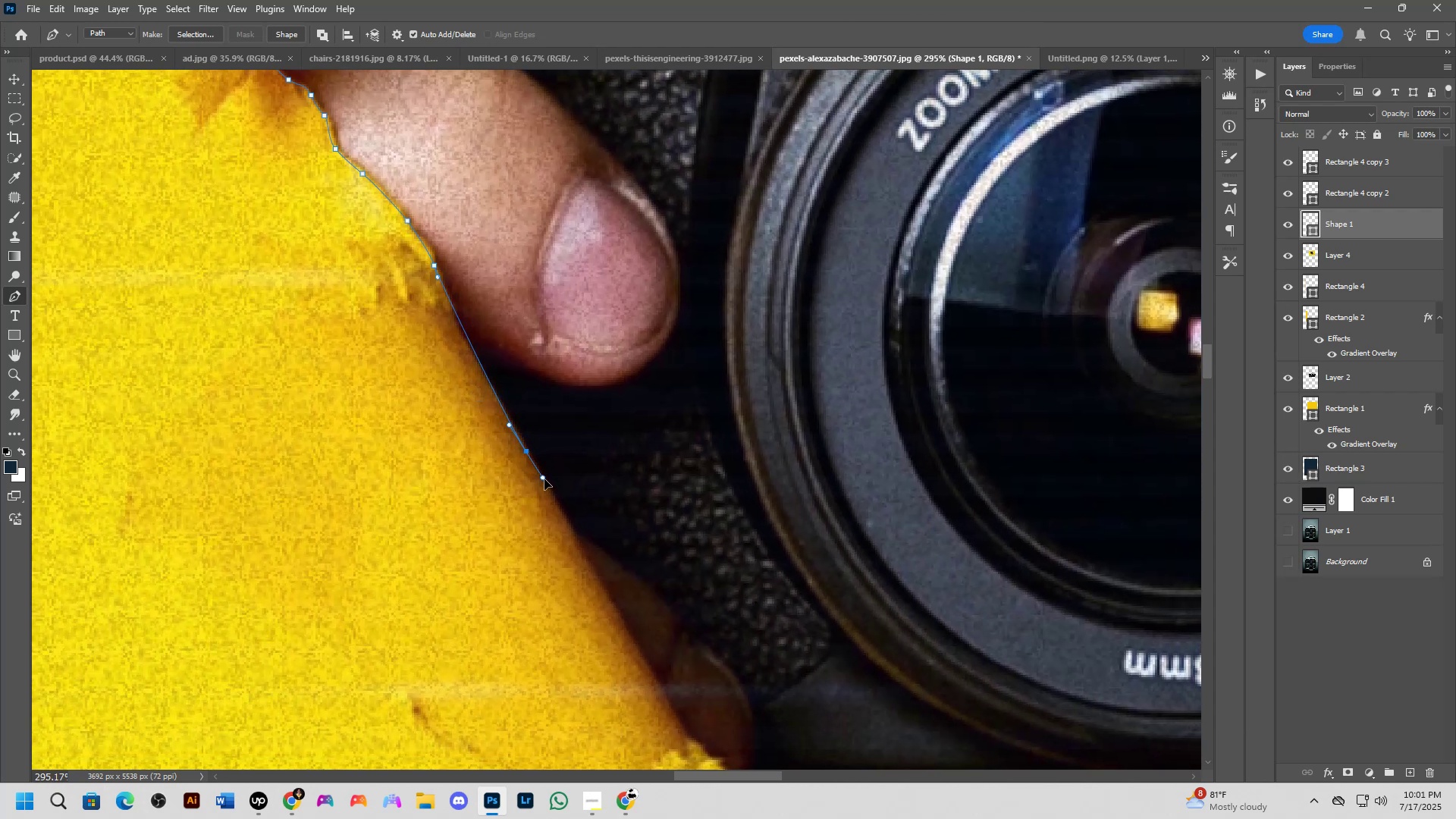 
scroll: coordinate [547, 494], scroll_direction: down, amount: 3.0
 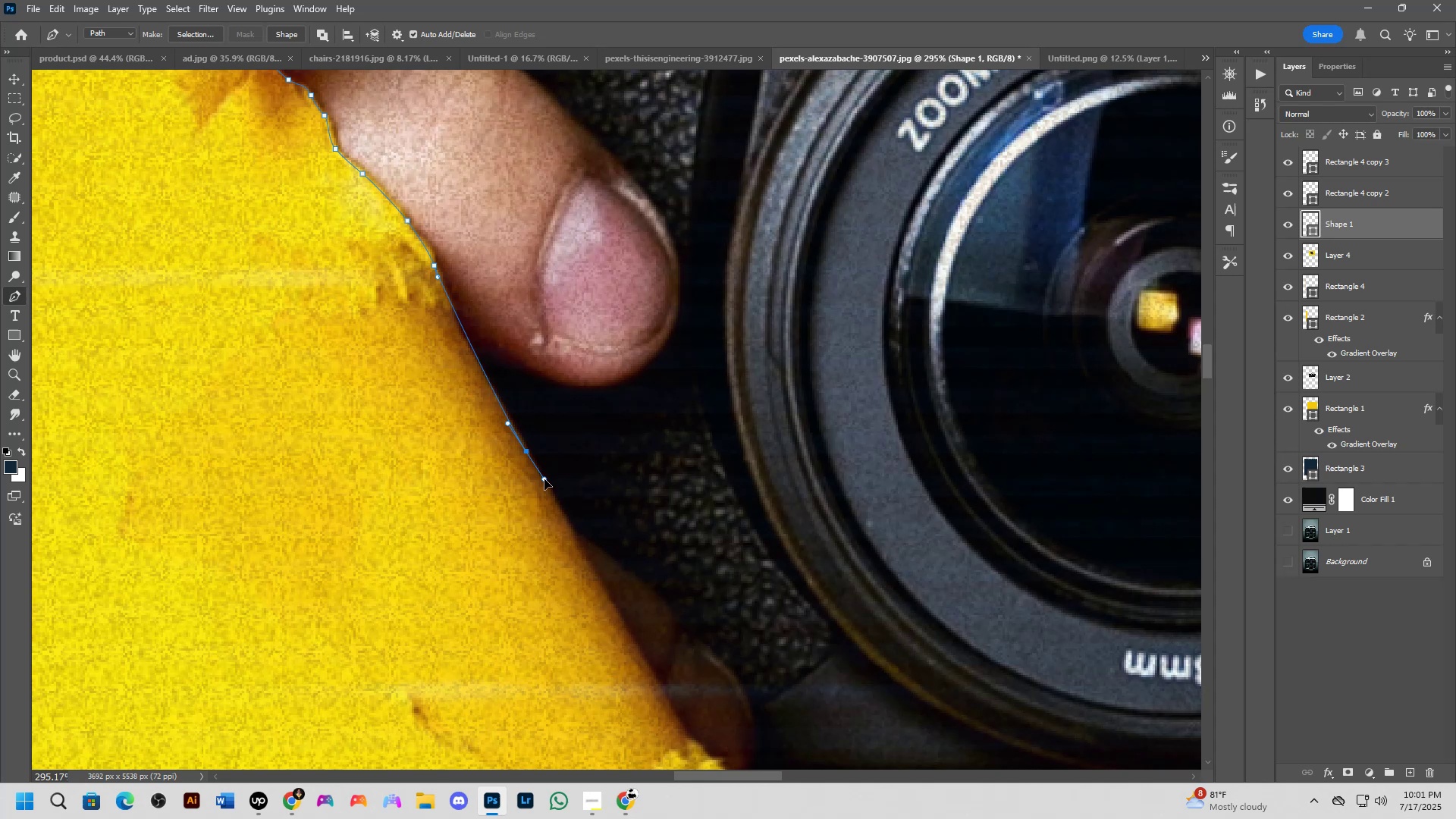 
hold_key(key=Space, duration=0.56)
 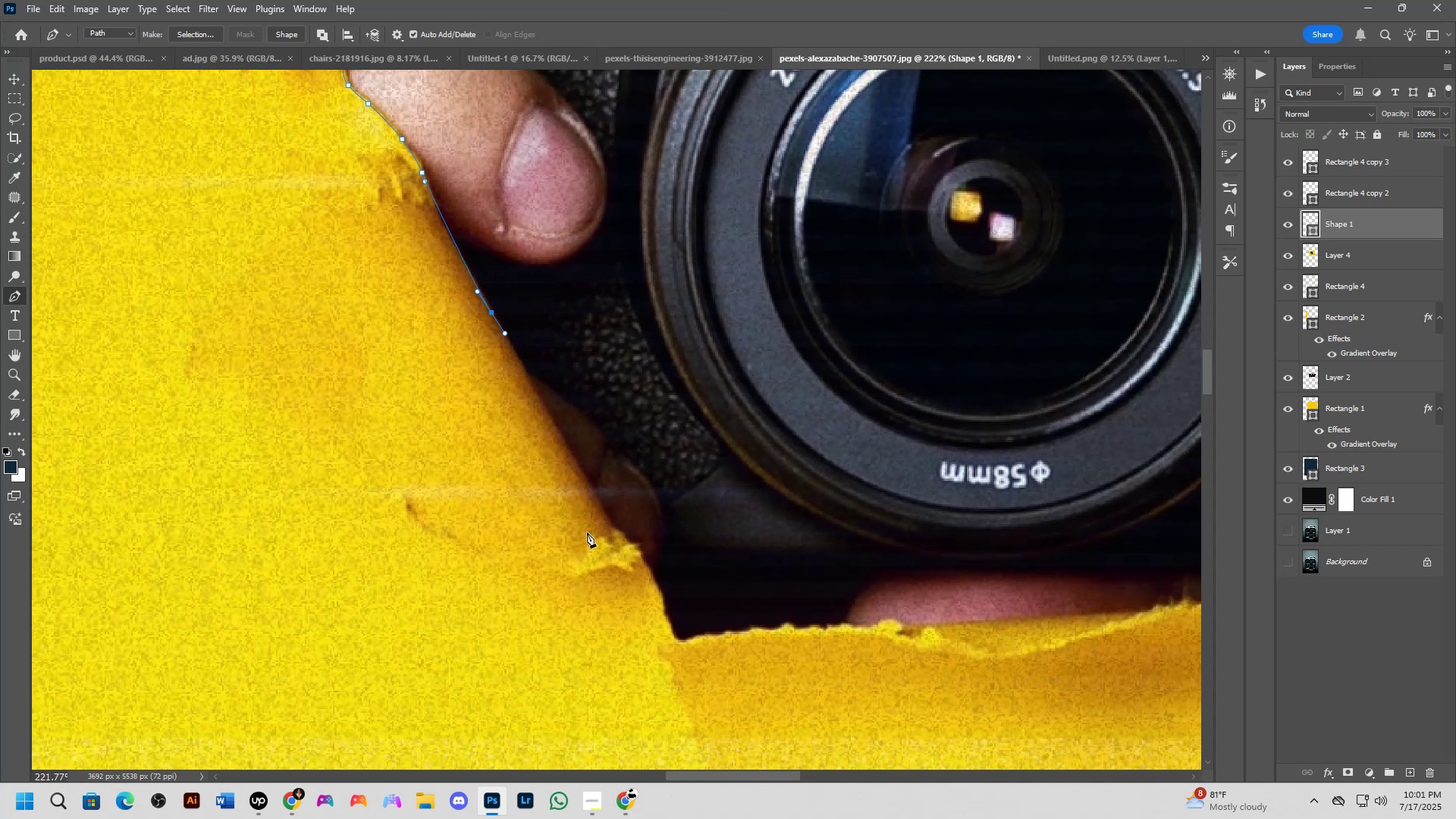 
left_click_drag(start_coordinate=[565, 521], to_coordinate=[525, 372])
 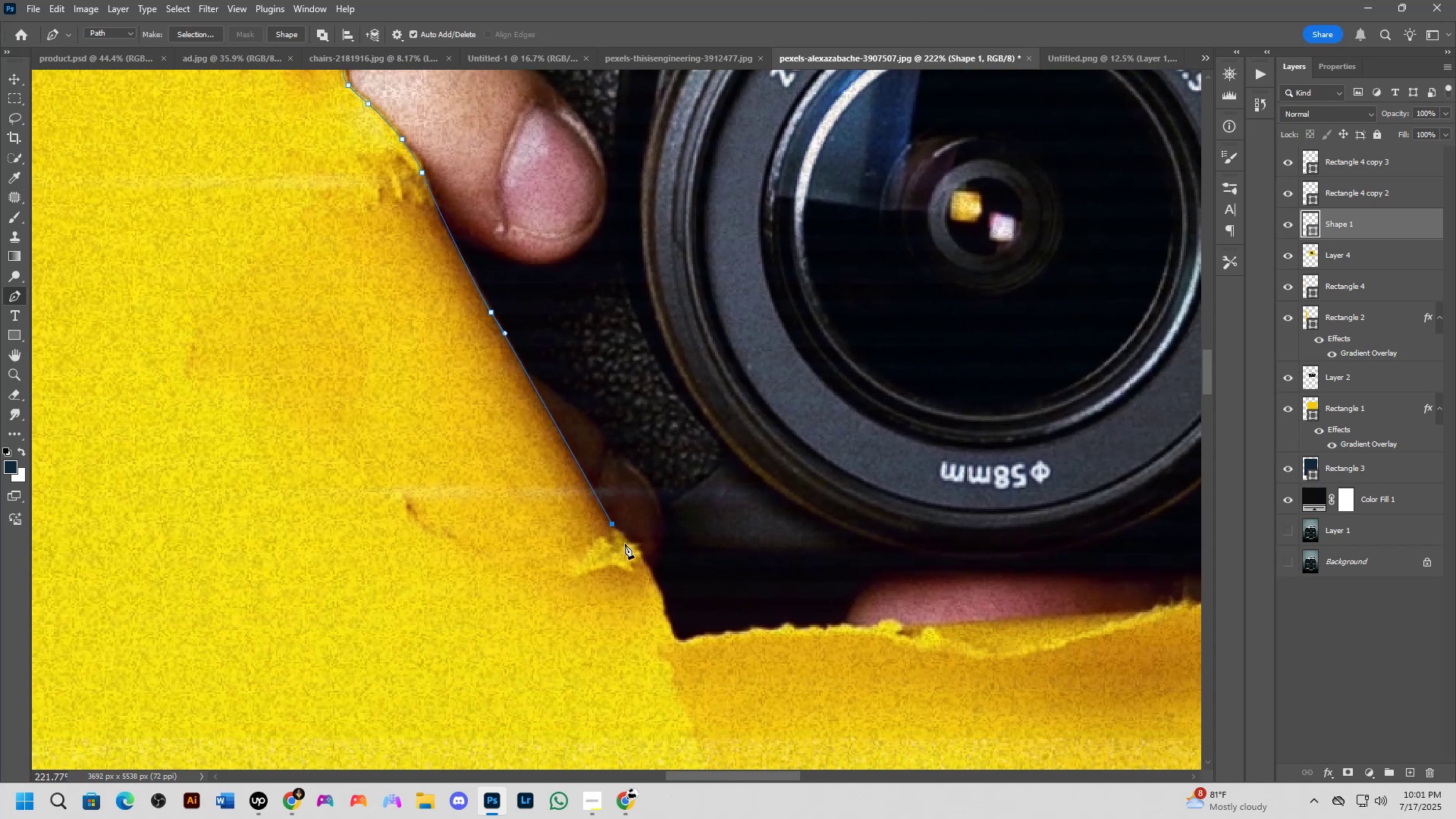 
left_click_drag(start_coordinate=[642, 559], to_coordinate=[647, 570])
 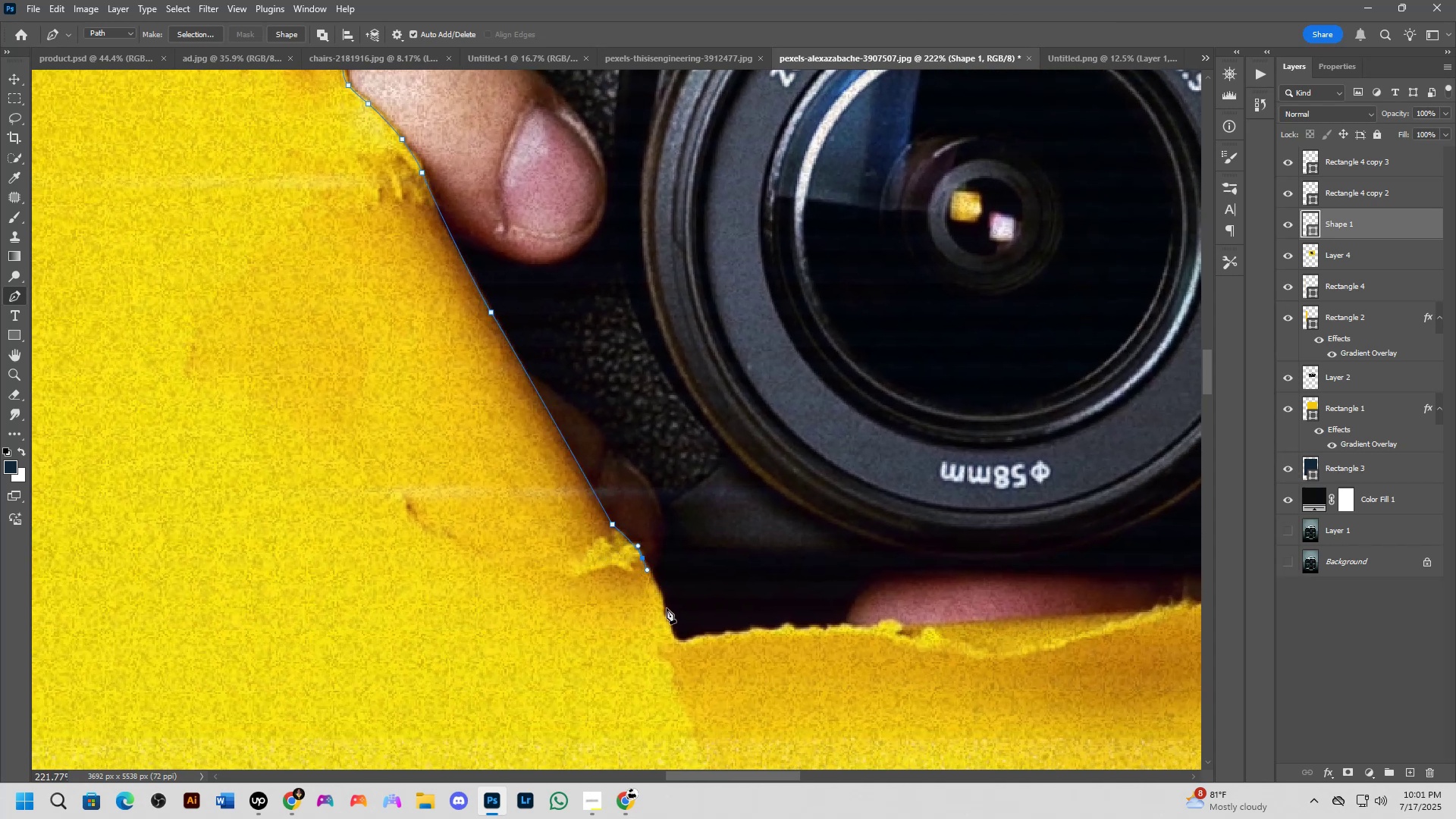 
left_click_drag(start_coordinate=[663, 604], to_coordinate=[663, 615])
 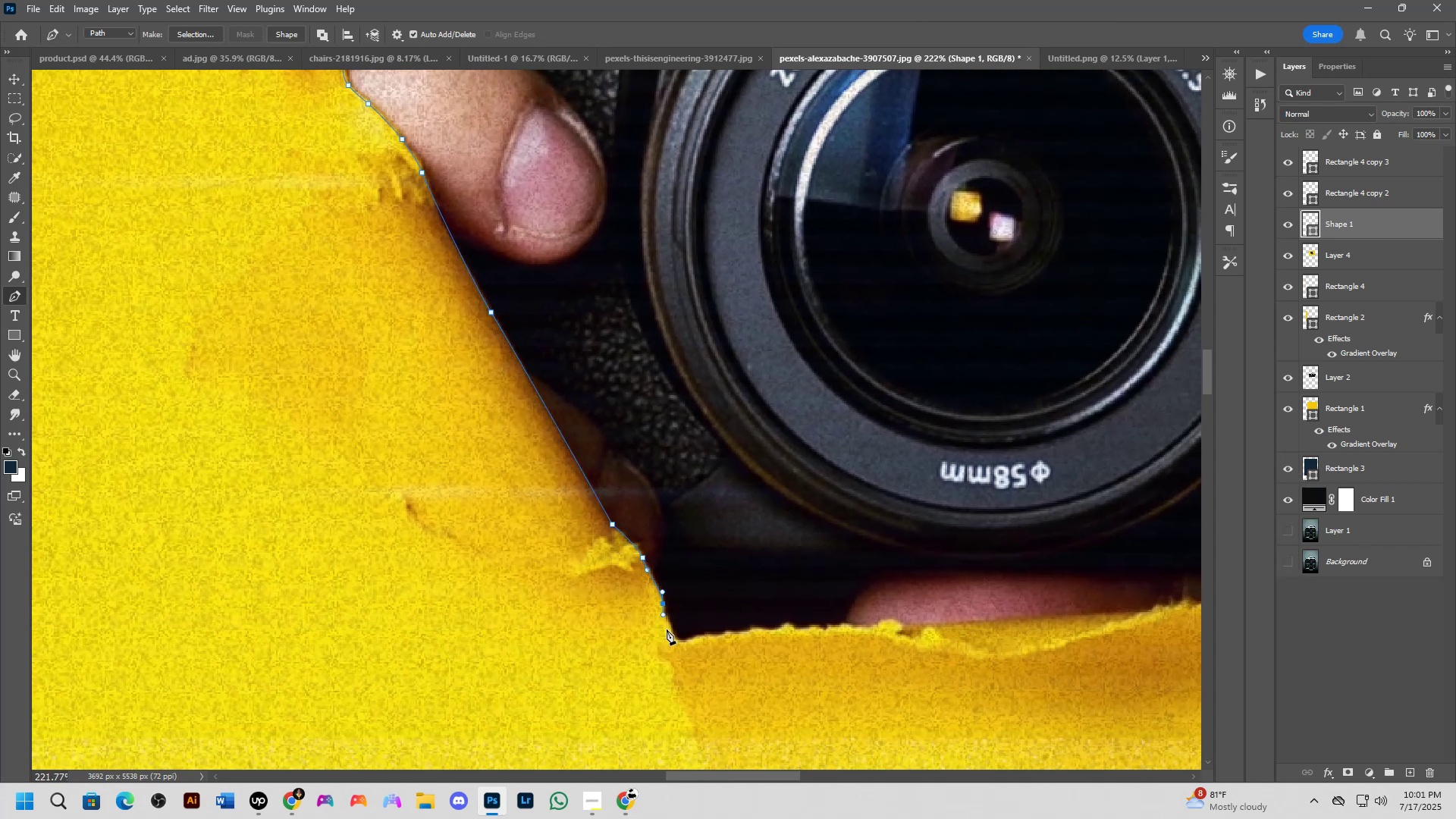 
left_click_drag(start_coordinate=[674, 641], to_coordinate=[686, 645])
 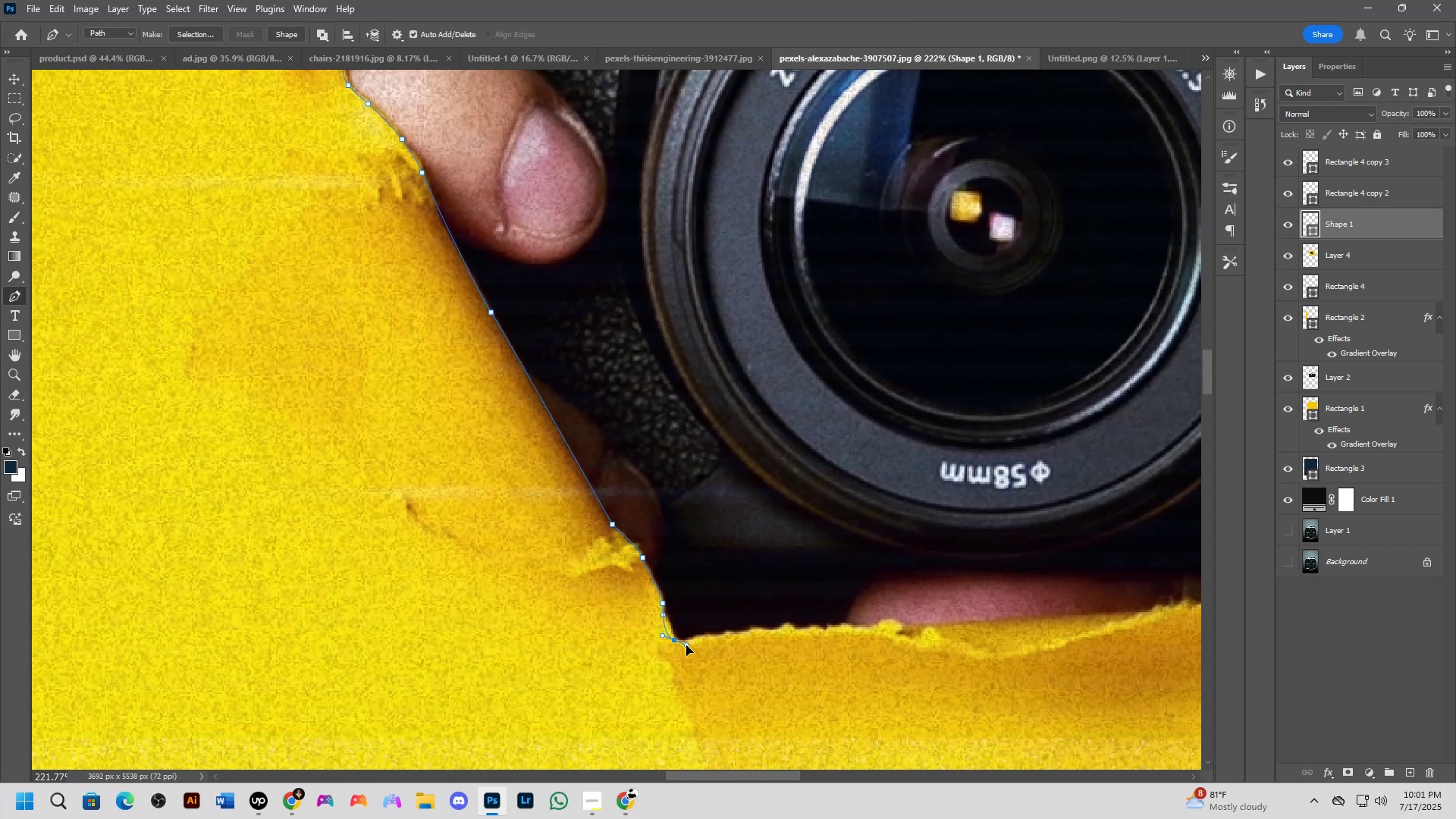 
left_click_drag(start_coordinate=[695, 642], to_coordinate=[704, 640])
 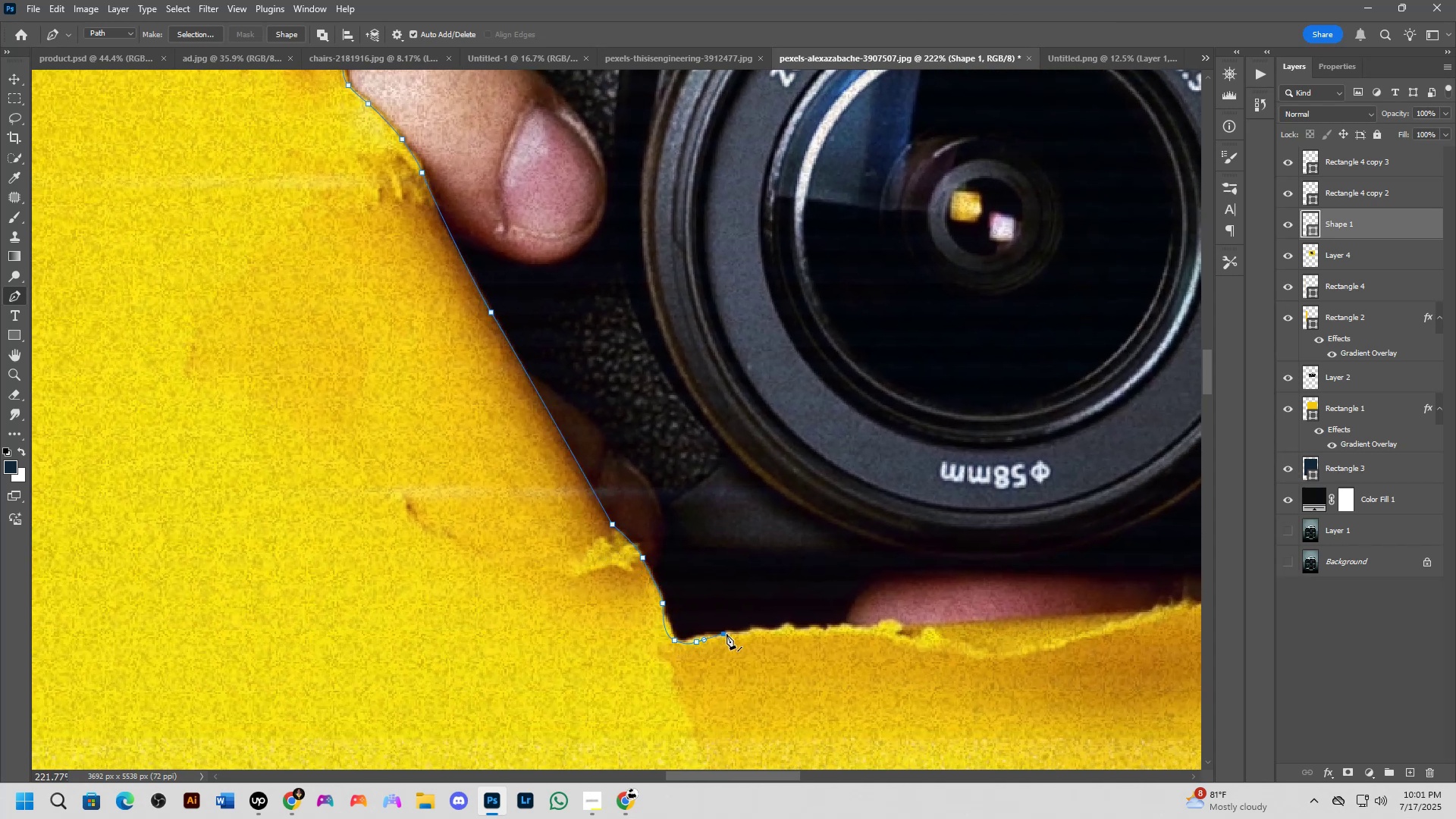 
left_click_drag(start_coordinate=[746, 632], to_coordinate=[752, 631])
 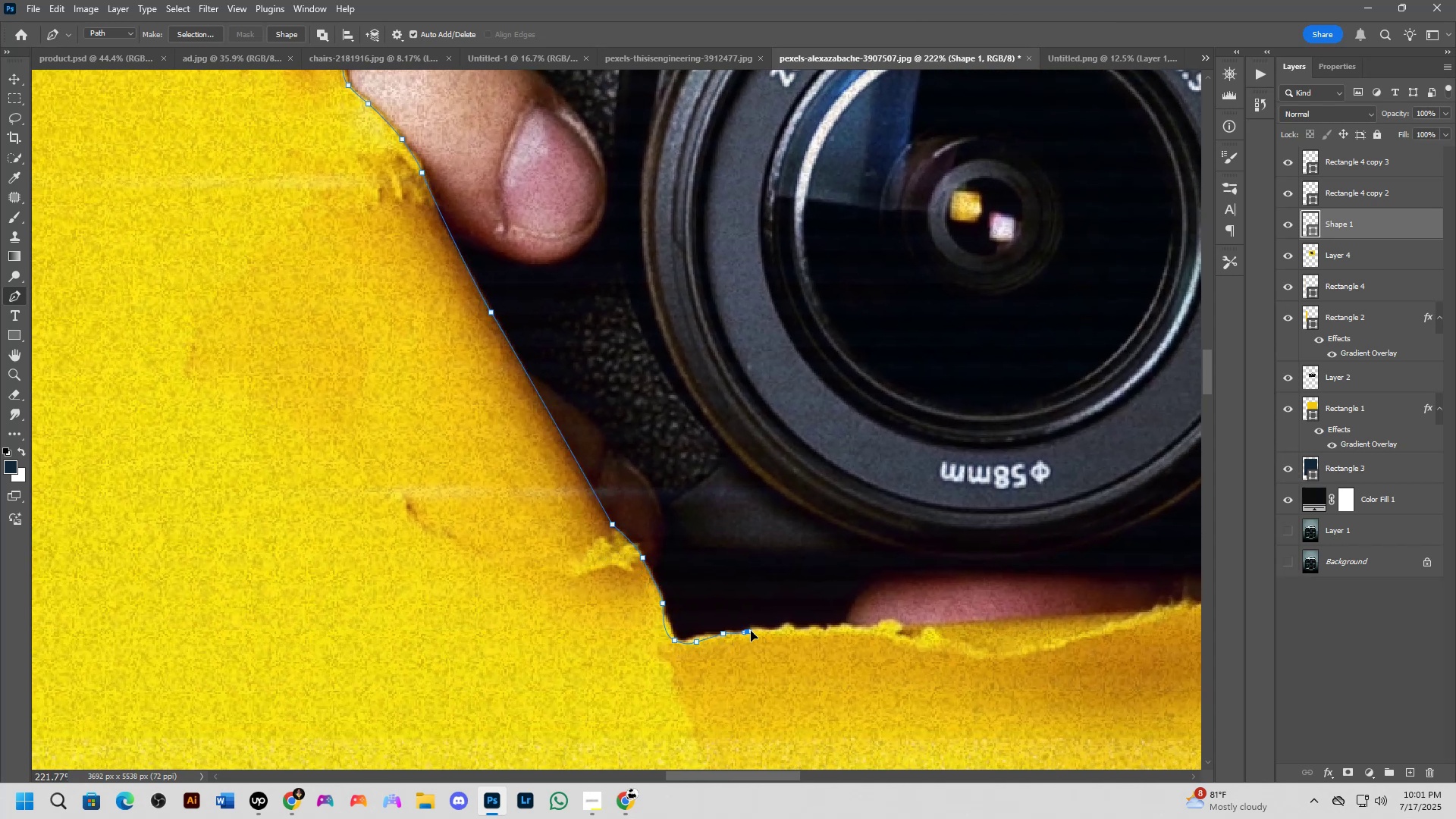 
left_click_drag(start_coordinate=[761, 631], to_coordinate=[765, 633])
 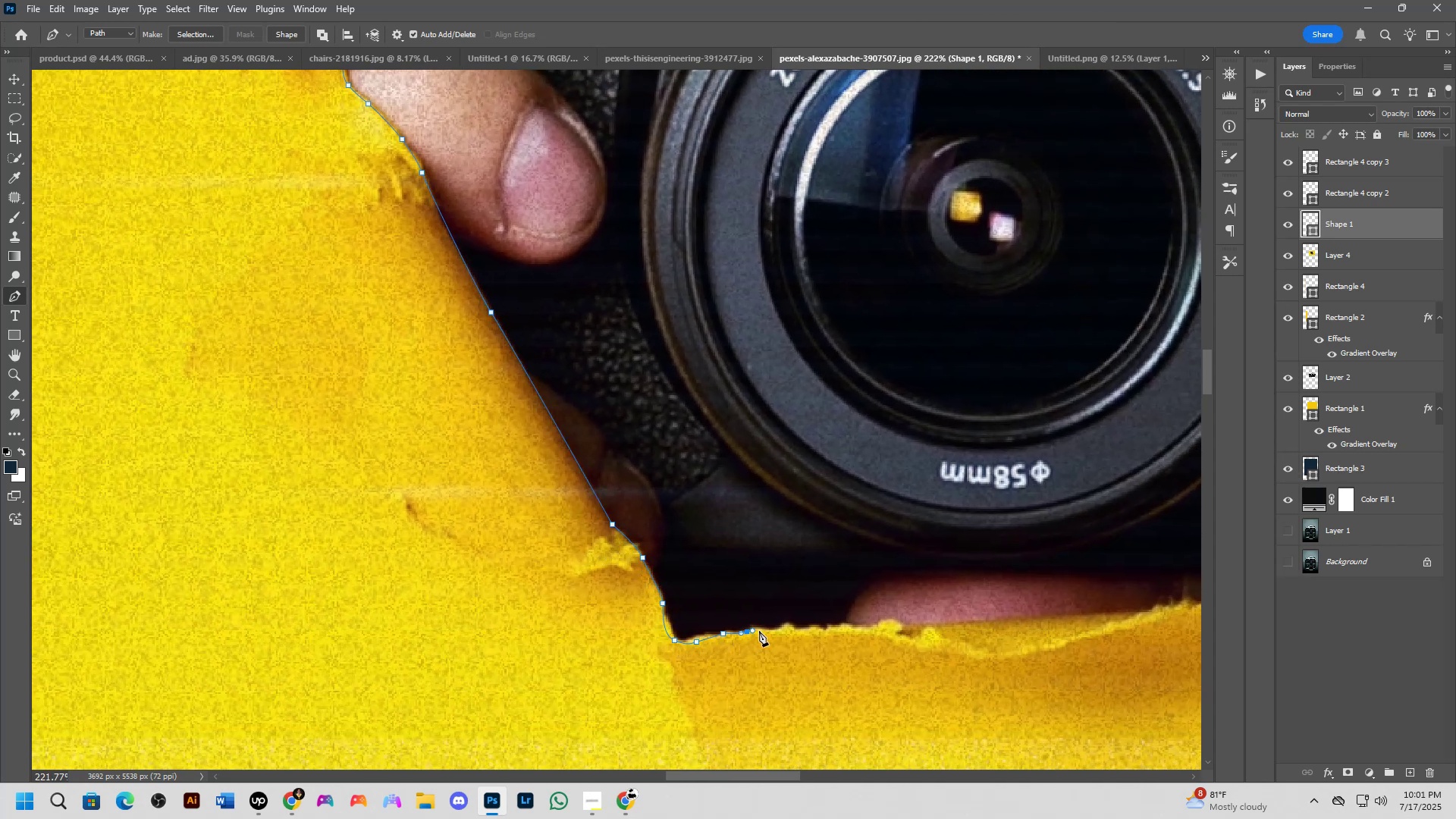 
hold_key(key=Space, duration=0.56)
 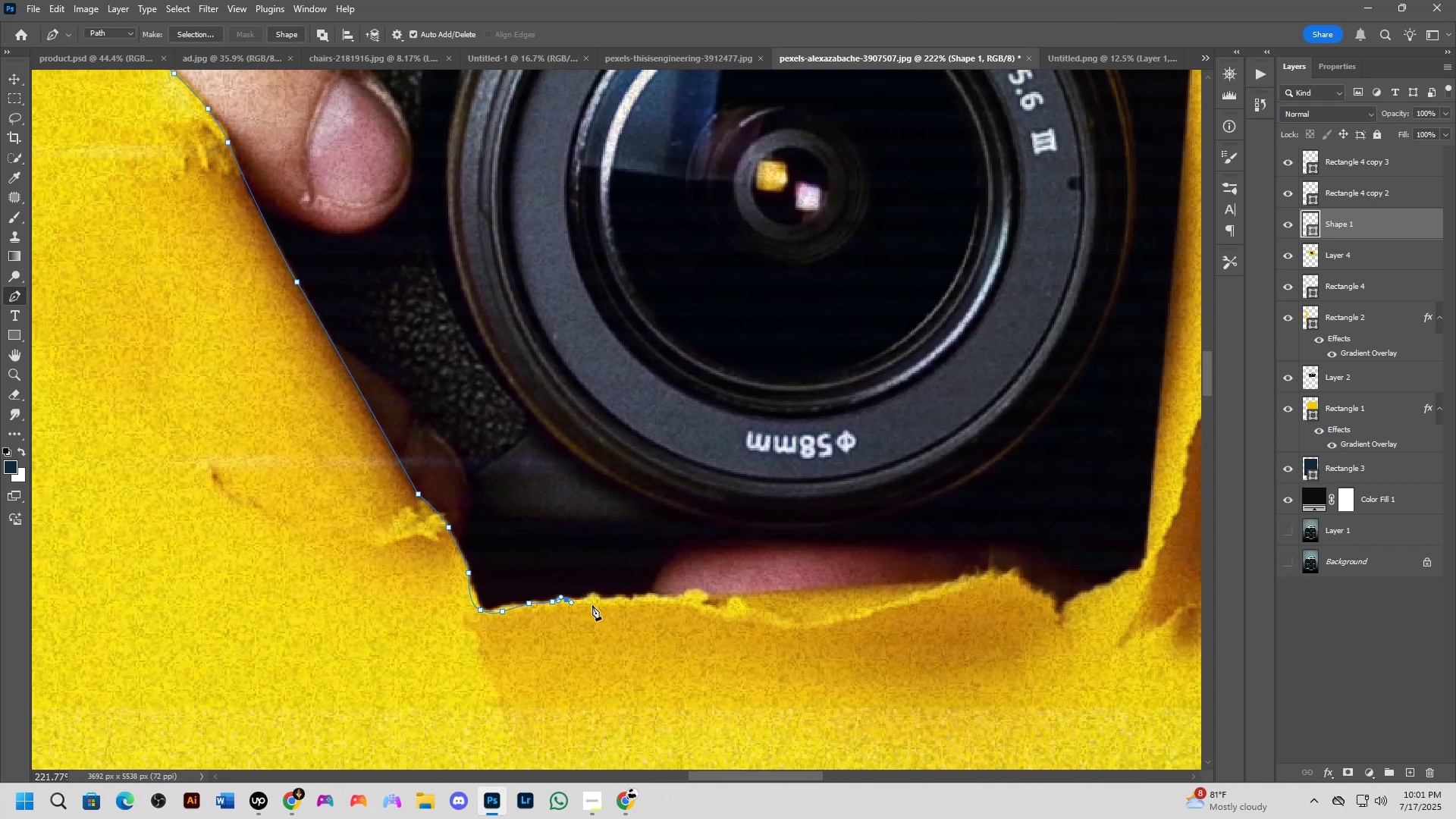 
left_click_drag(start_coordinate=[783, 636], to_coordinate=[588, 606])
 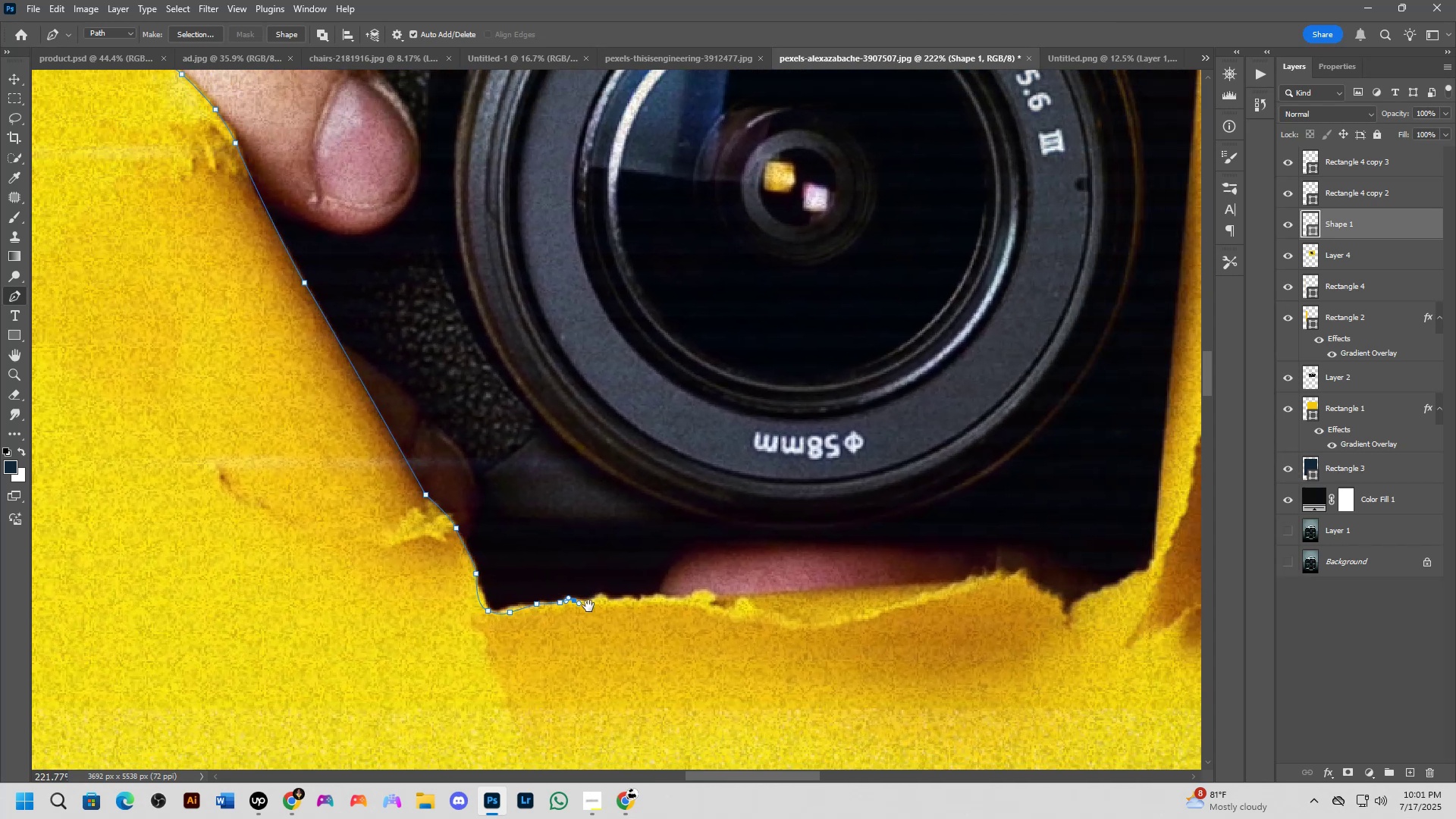 
key(Shift+ShiftLeft)
 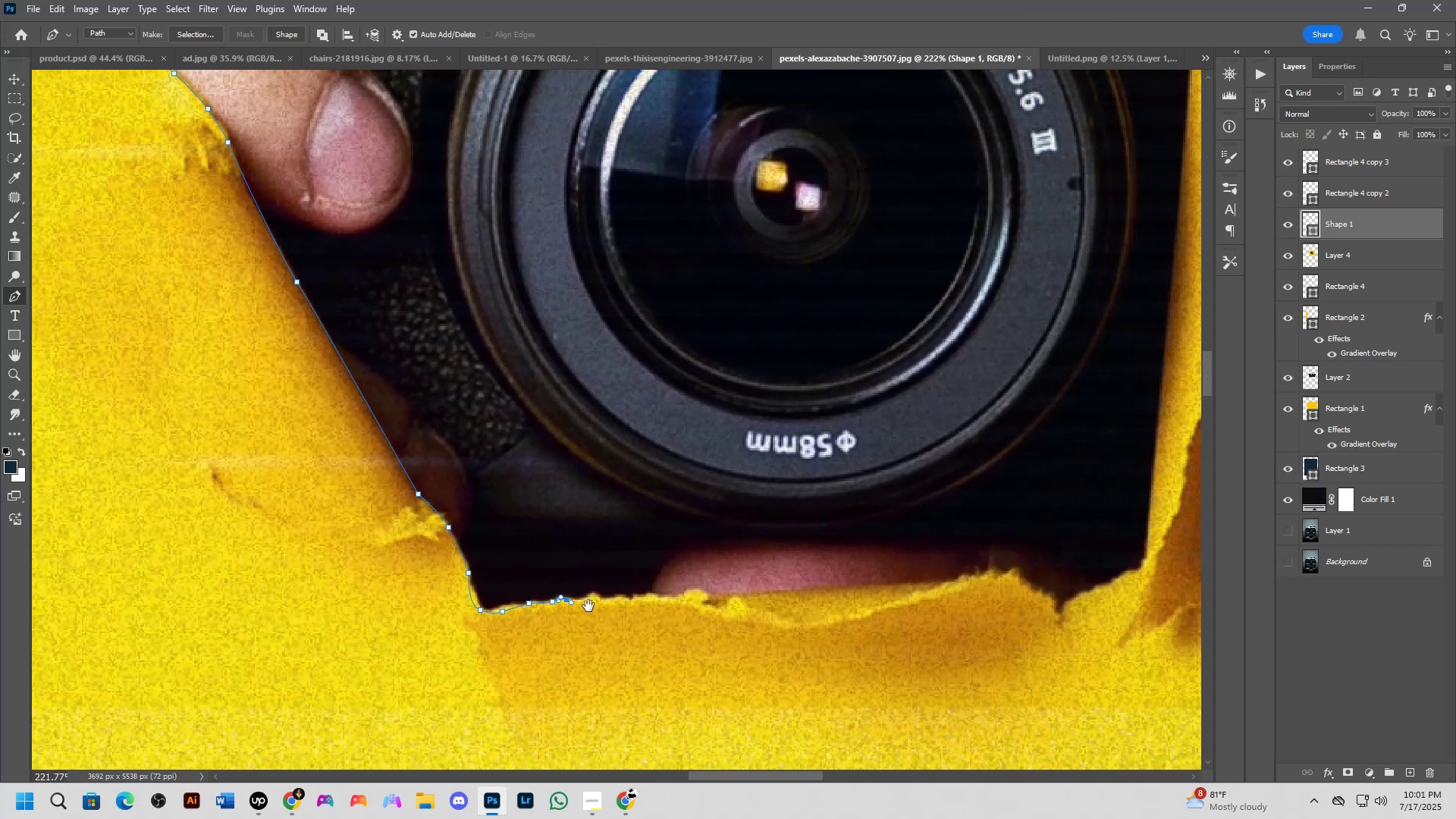 
scroll: coordinate [591, 603], scroll_direction: up, amount: 4.0
 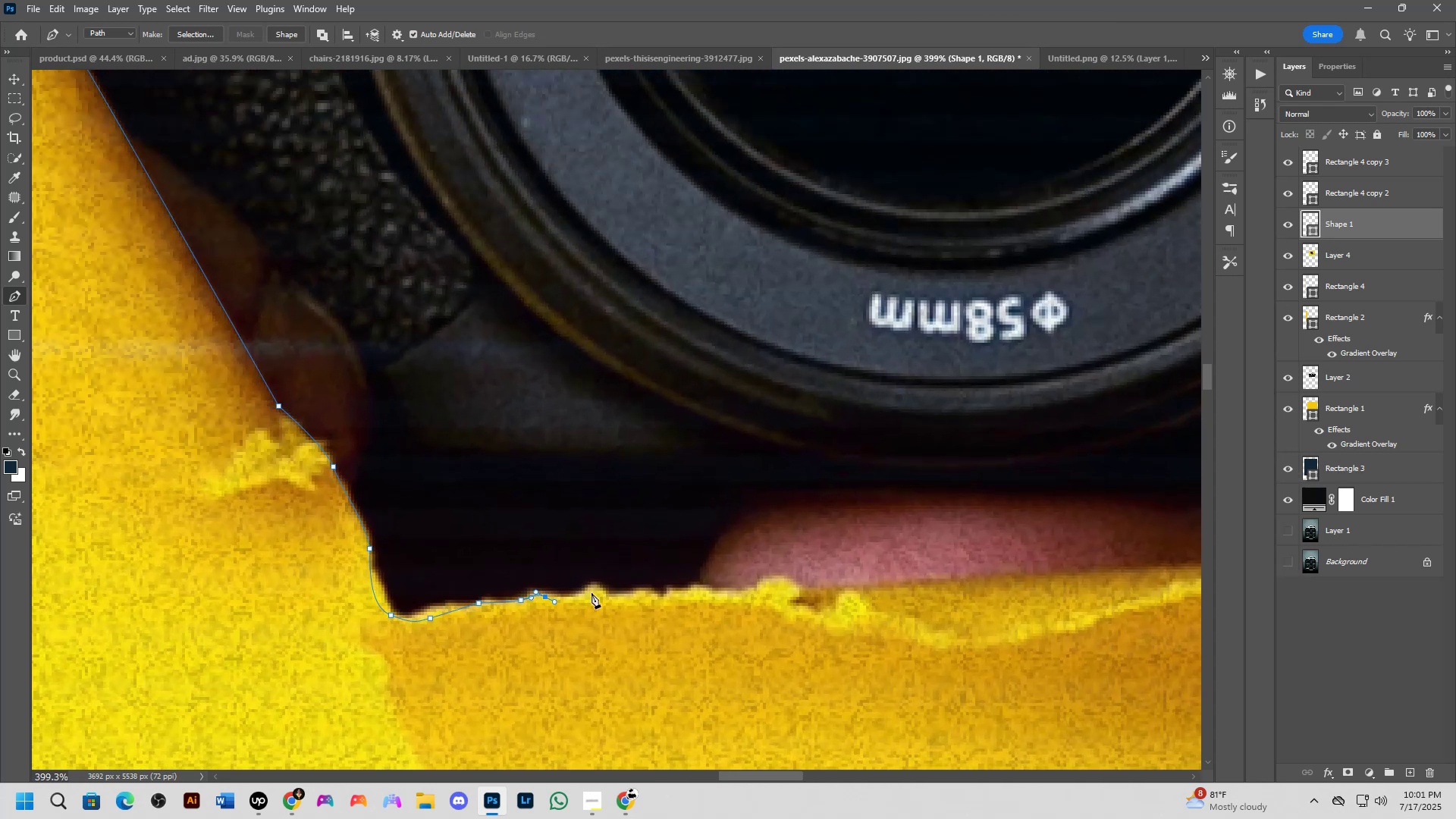 
left_click_drag(start_coordinate=[607, 595], to_coordinate=[612, 595])
 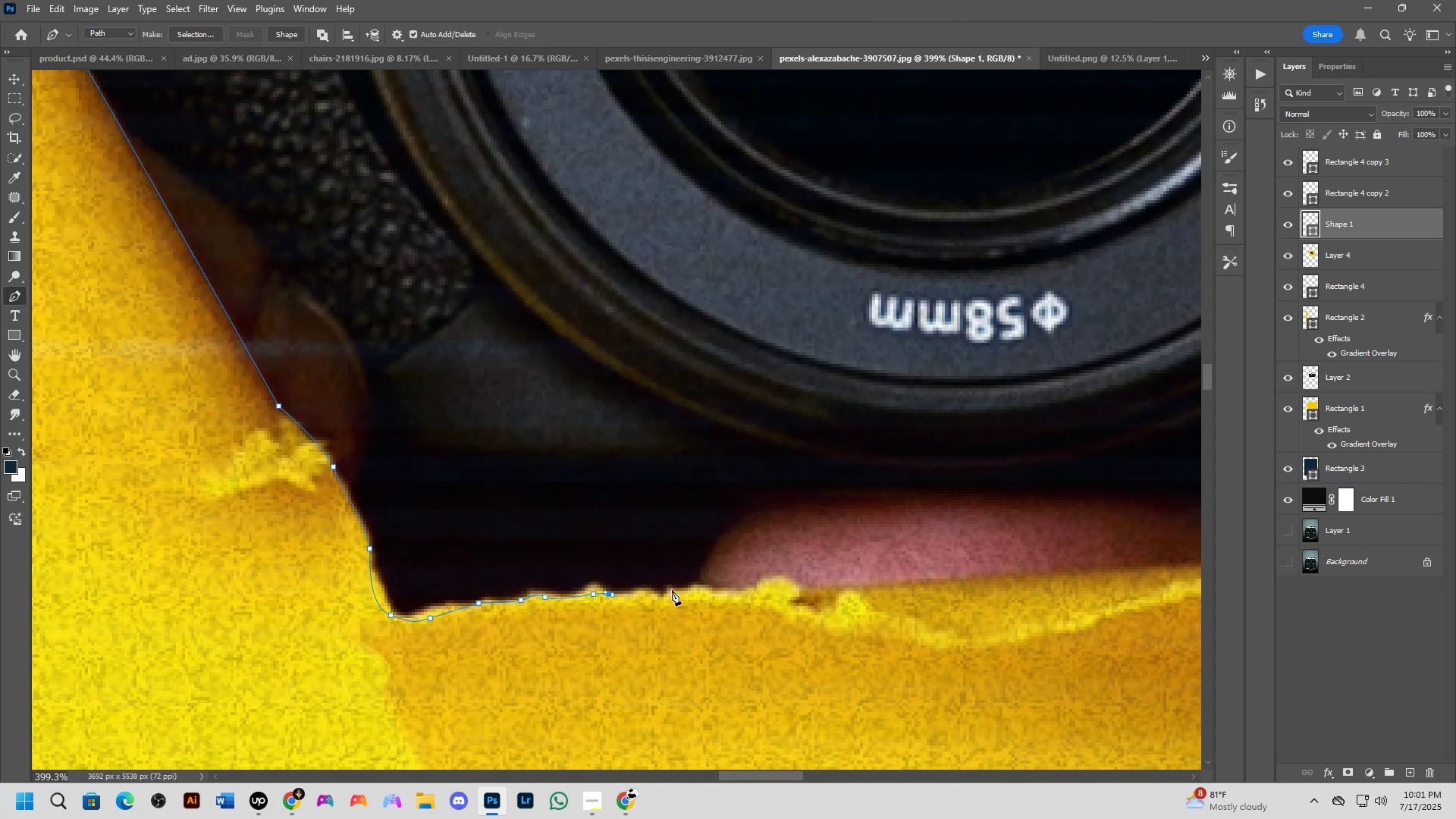 
left_click_drag(start_coordinate=[656, 593], to_coordinate=[670, 600])
 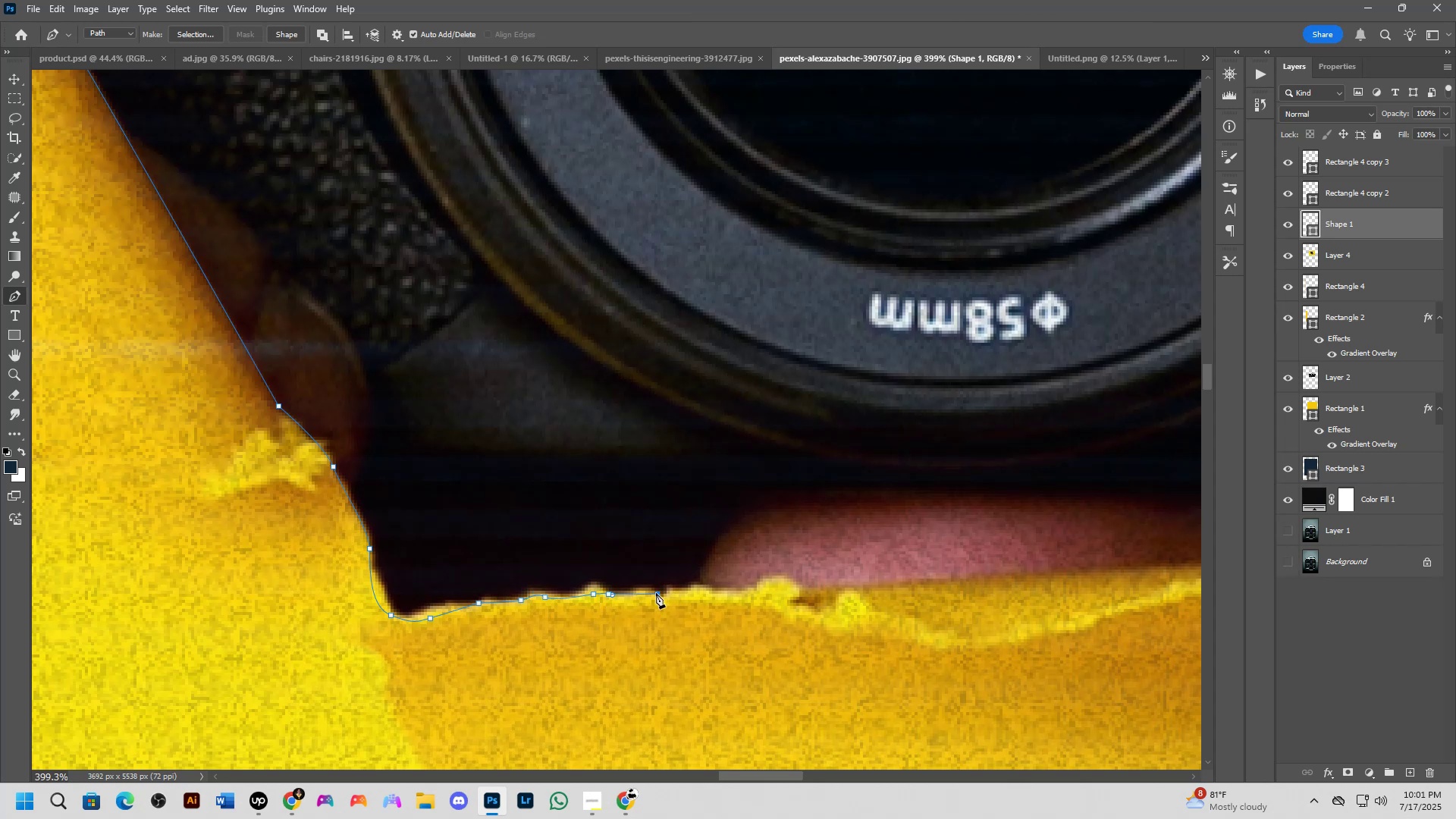 
left_click_drag(start_coordinate=[679, 597], to_coordinate=[689, 590])
 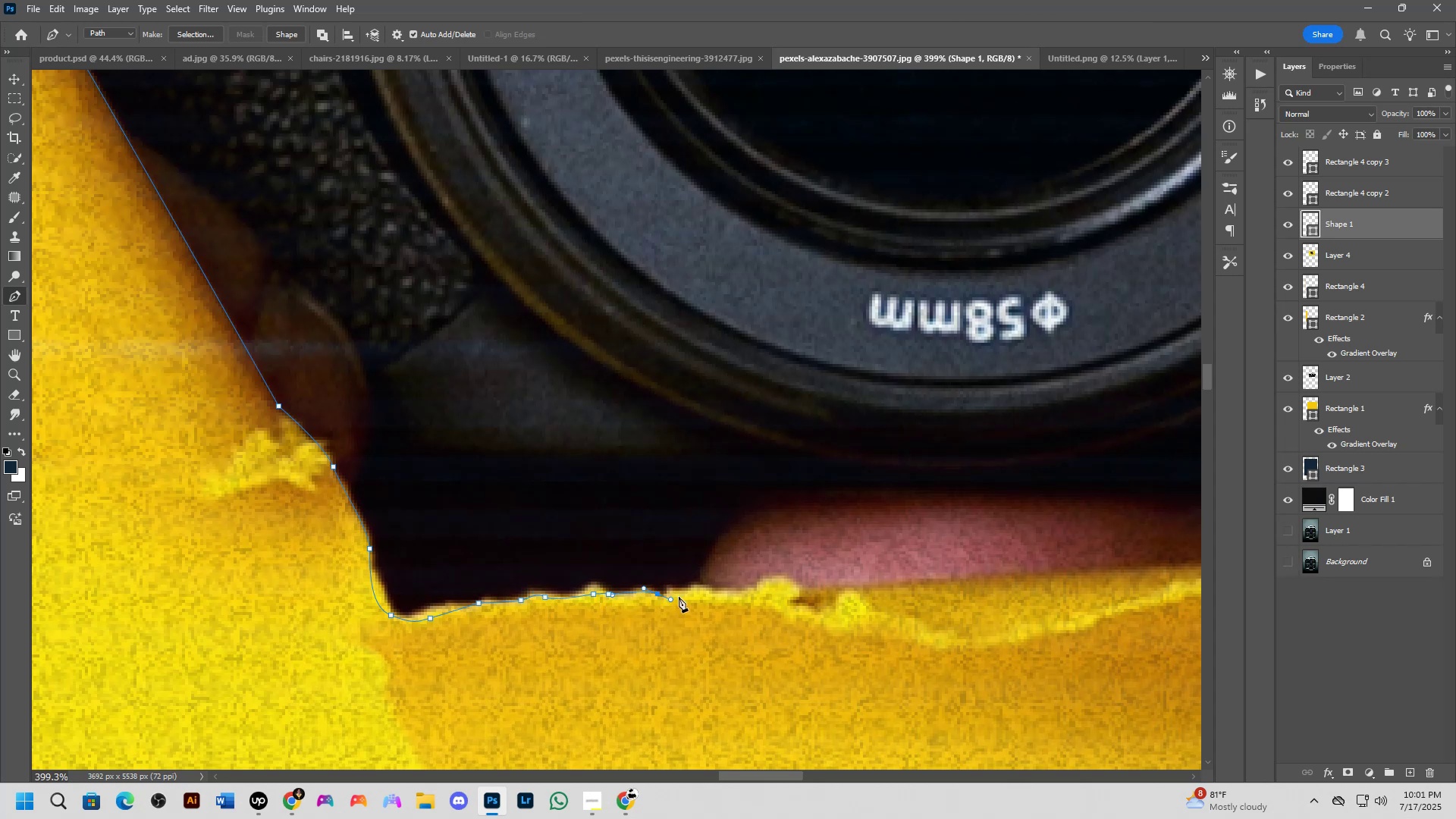 
left_click_drag(start_coordinate=[703, 588], to_coordinate=[714, 594])
 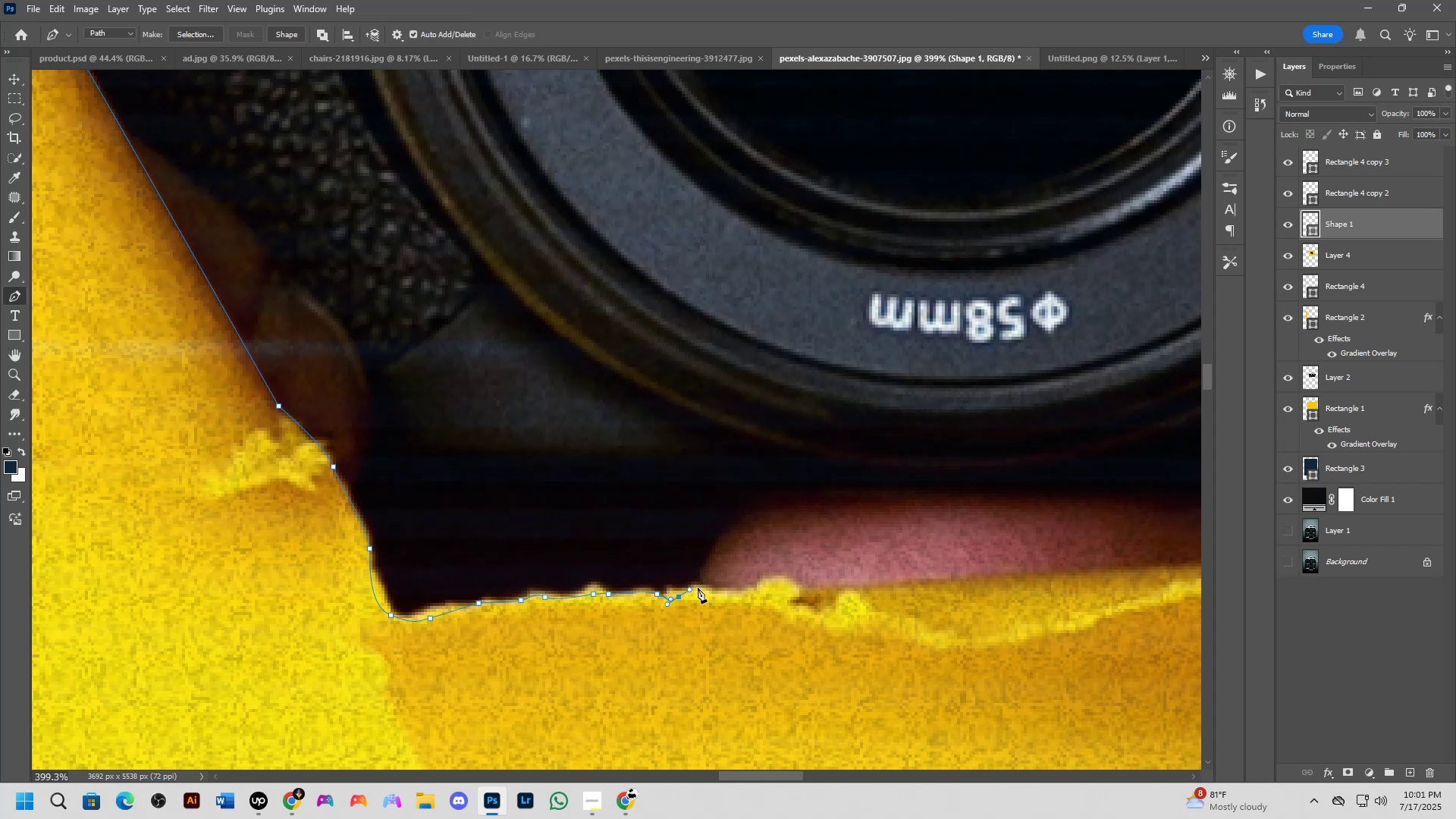 
left_click_drag(start_coordinate=[724, 596], to_coordinate=[734, 595])
 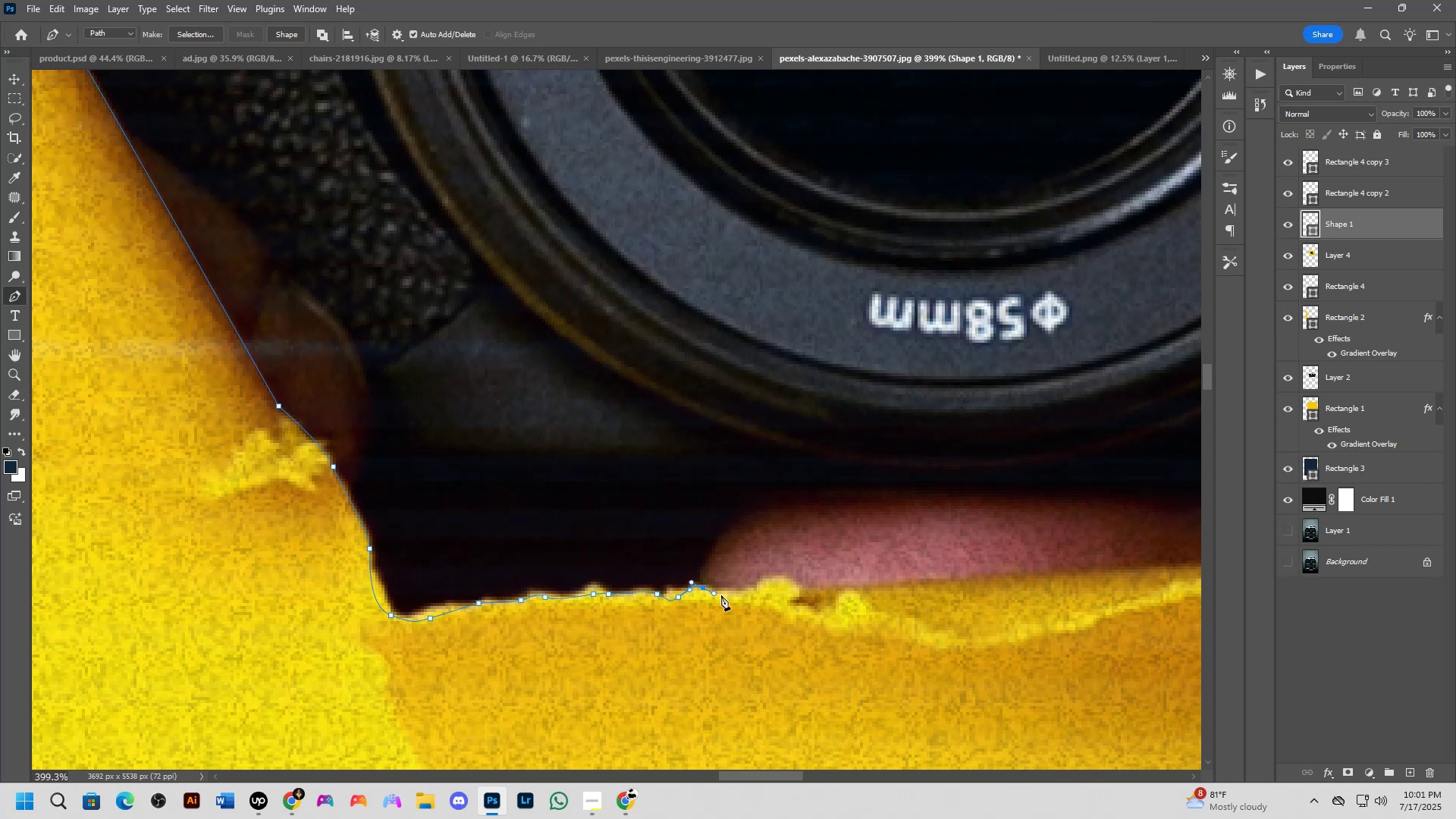 
left_click_drag(start_coordinate=[751, 592], to_coordinate=[755, 592])
 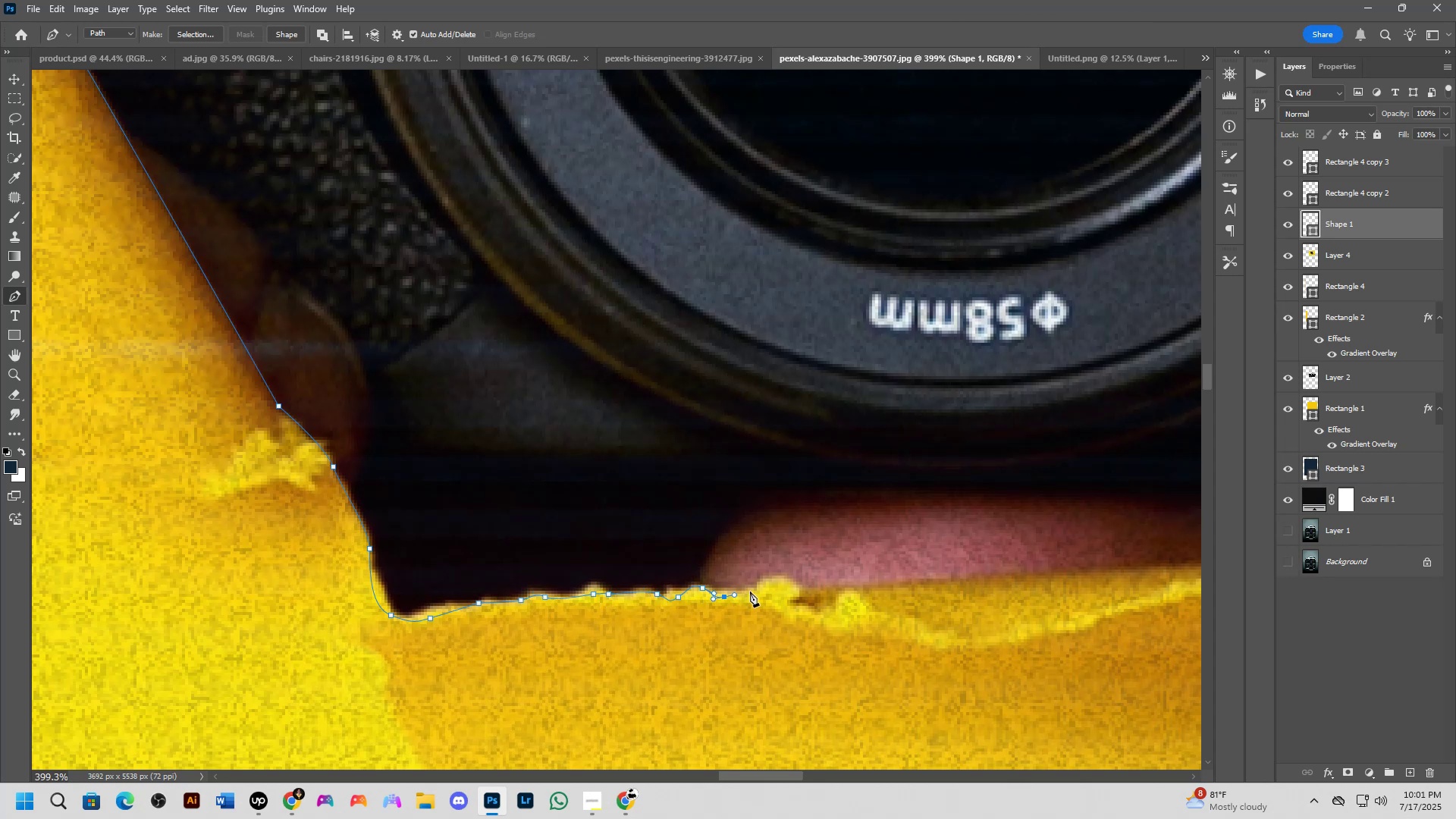 
left_click_drag(start_coordinate=[765, 586], to_coordinate=[769, 583])
 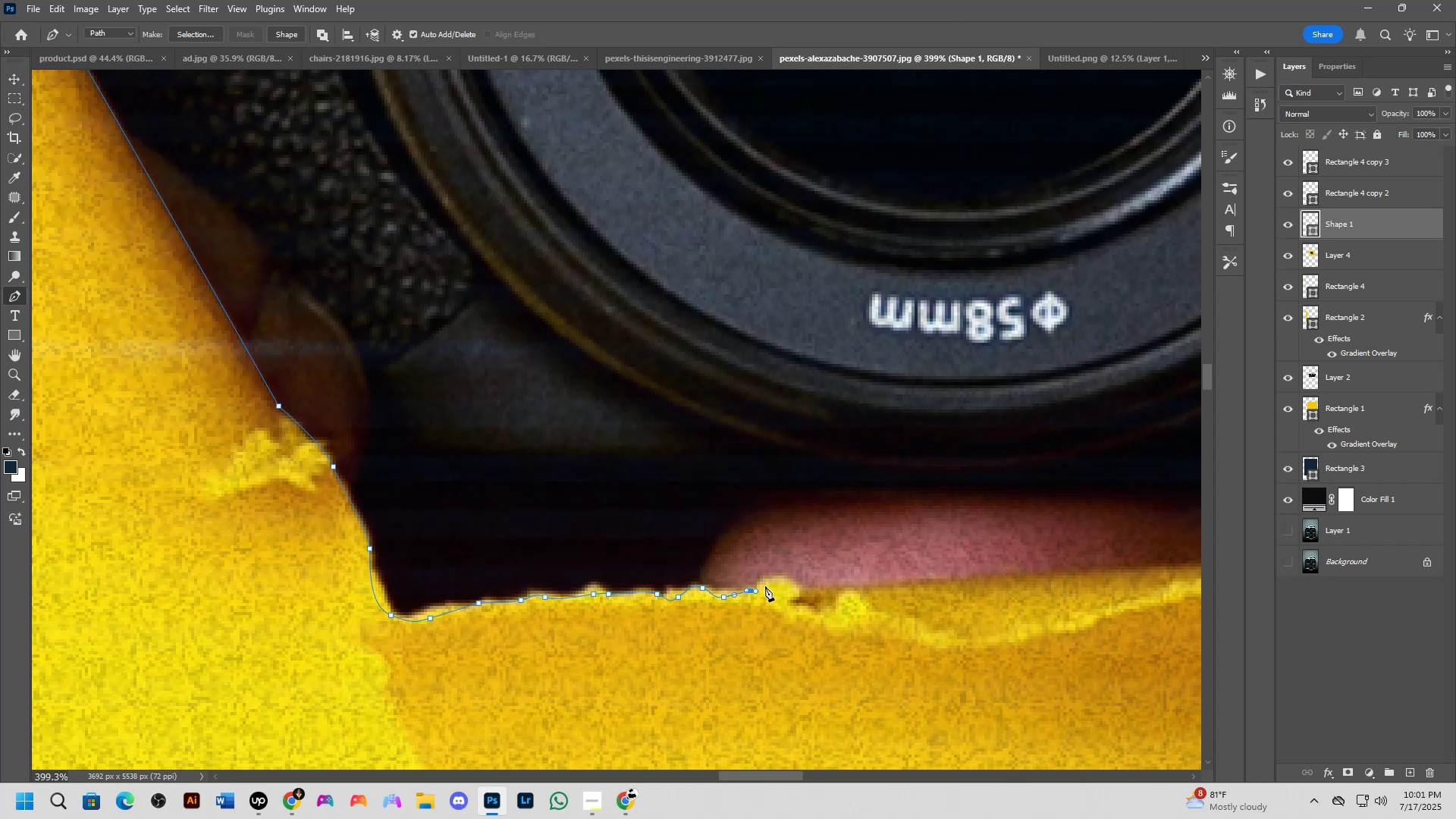 
left_click_drag(start_coordinate=[784, 579], to_coordinate=[792, 584])
 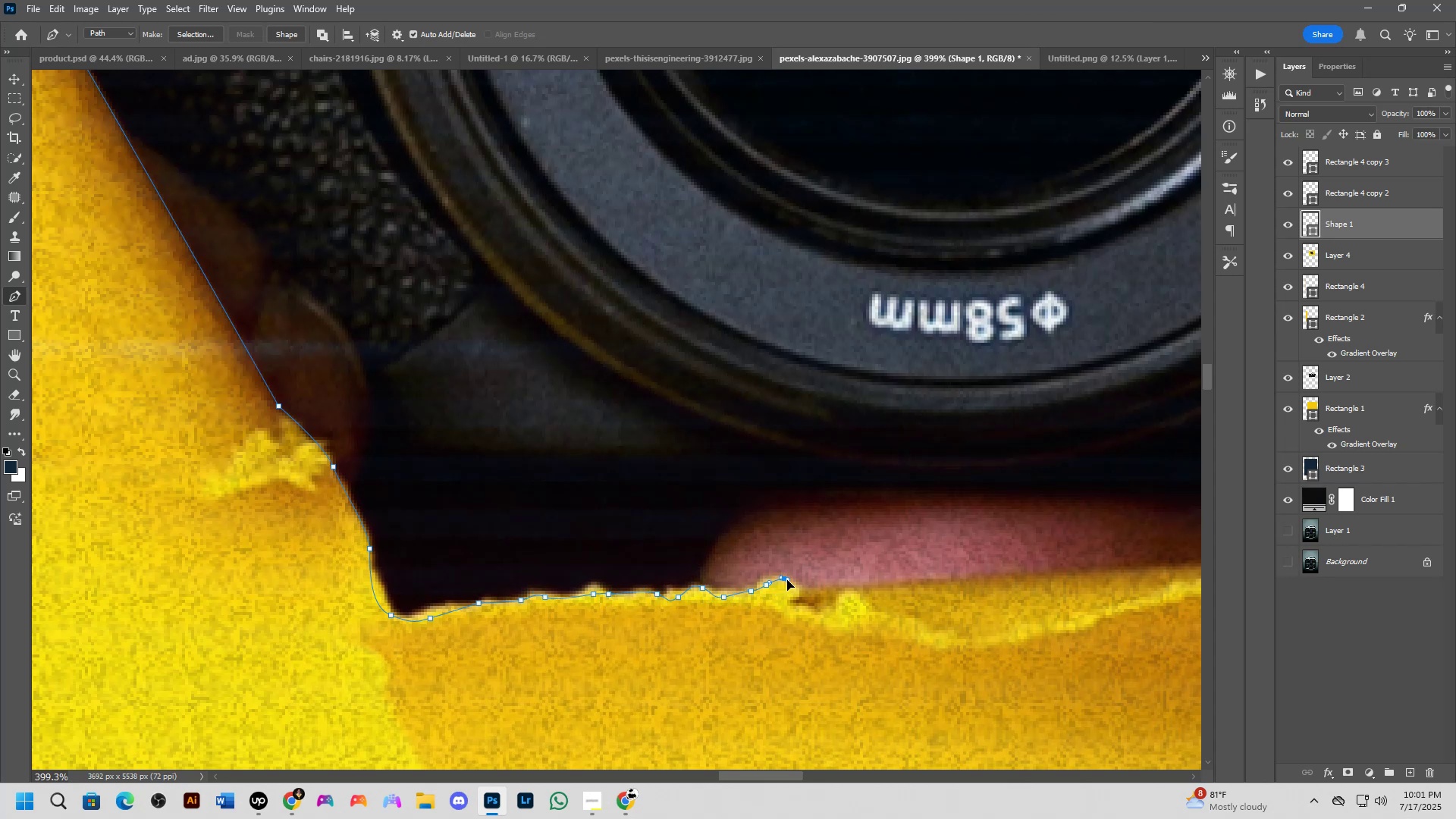 
triple_click([800, 592])
 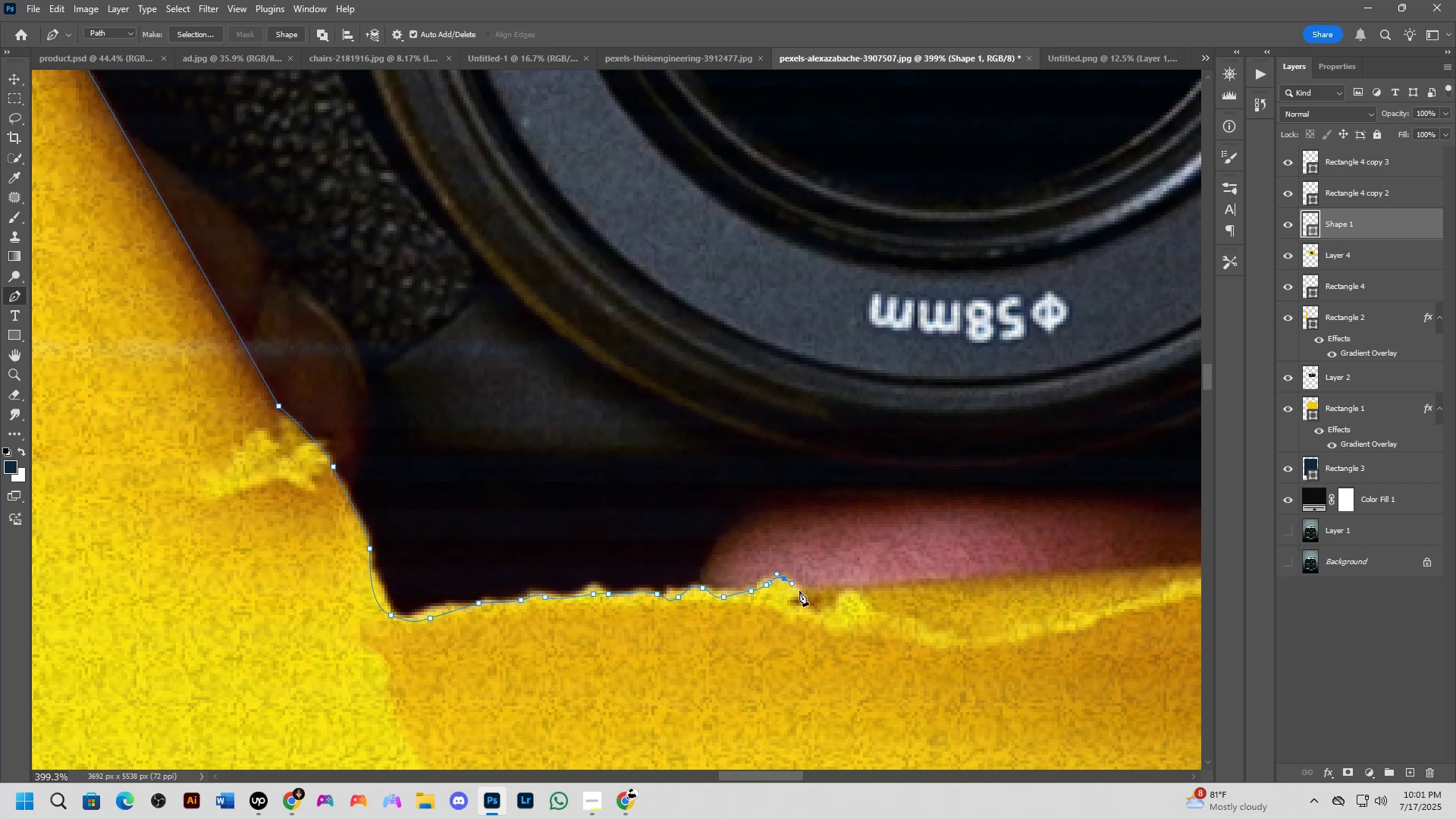 
hold_key(key=Space, duration=0.6)
 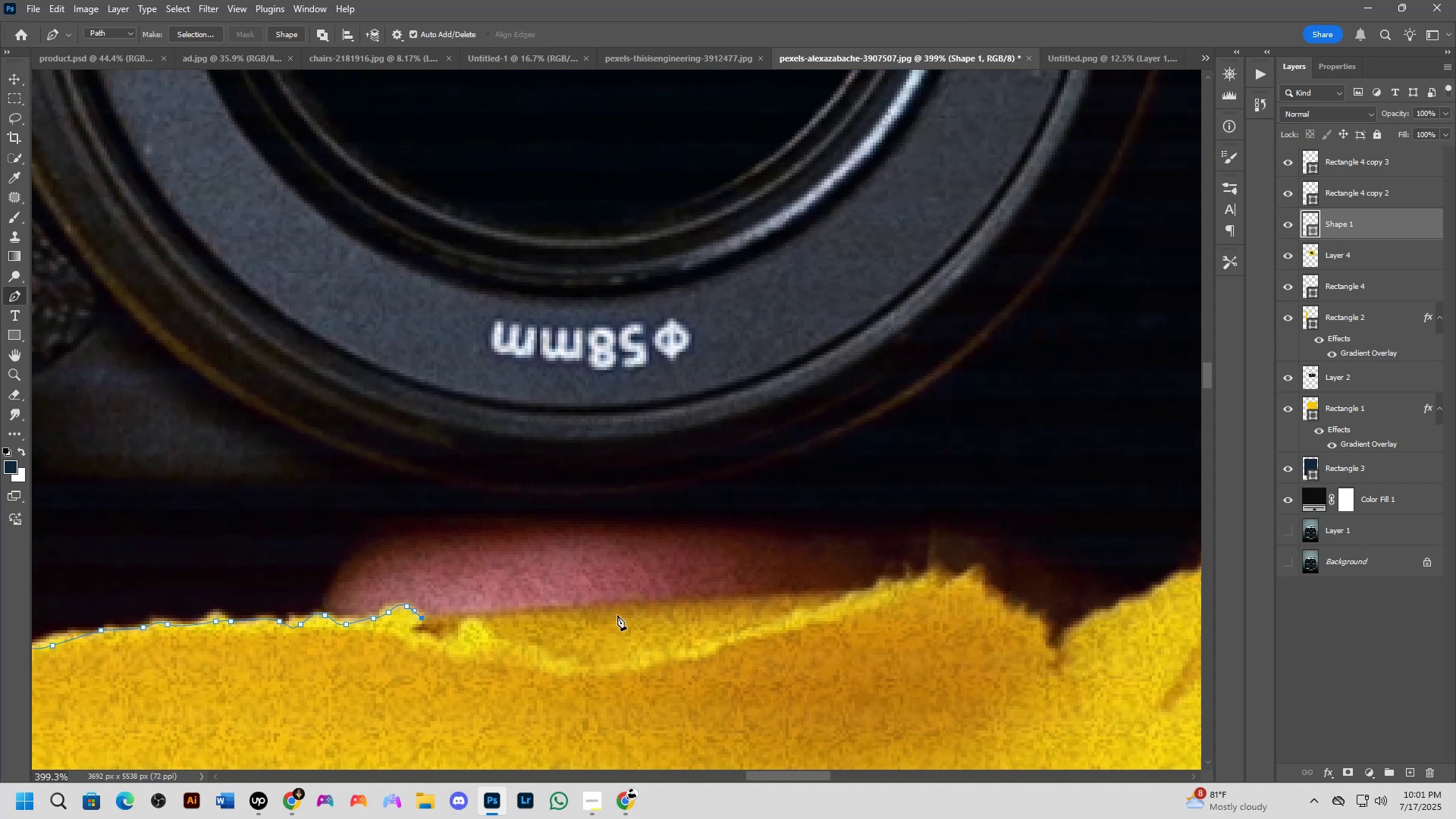 
left_click_drag(start_coordinate=[894, 593], to_coordinate=[516, 620])
 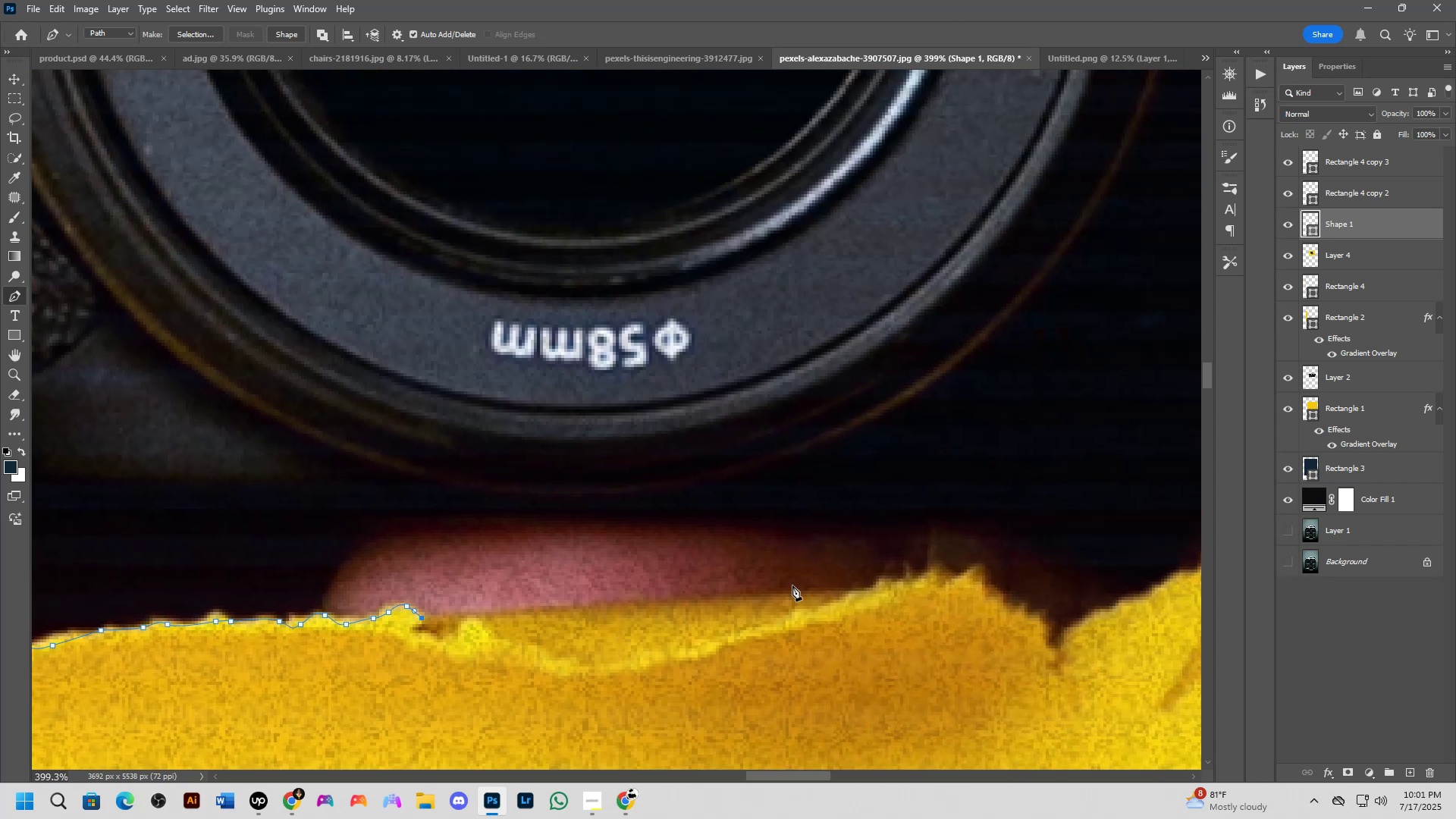 
left_click([866, 591])
 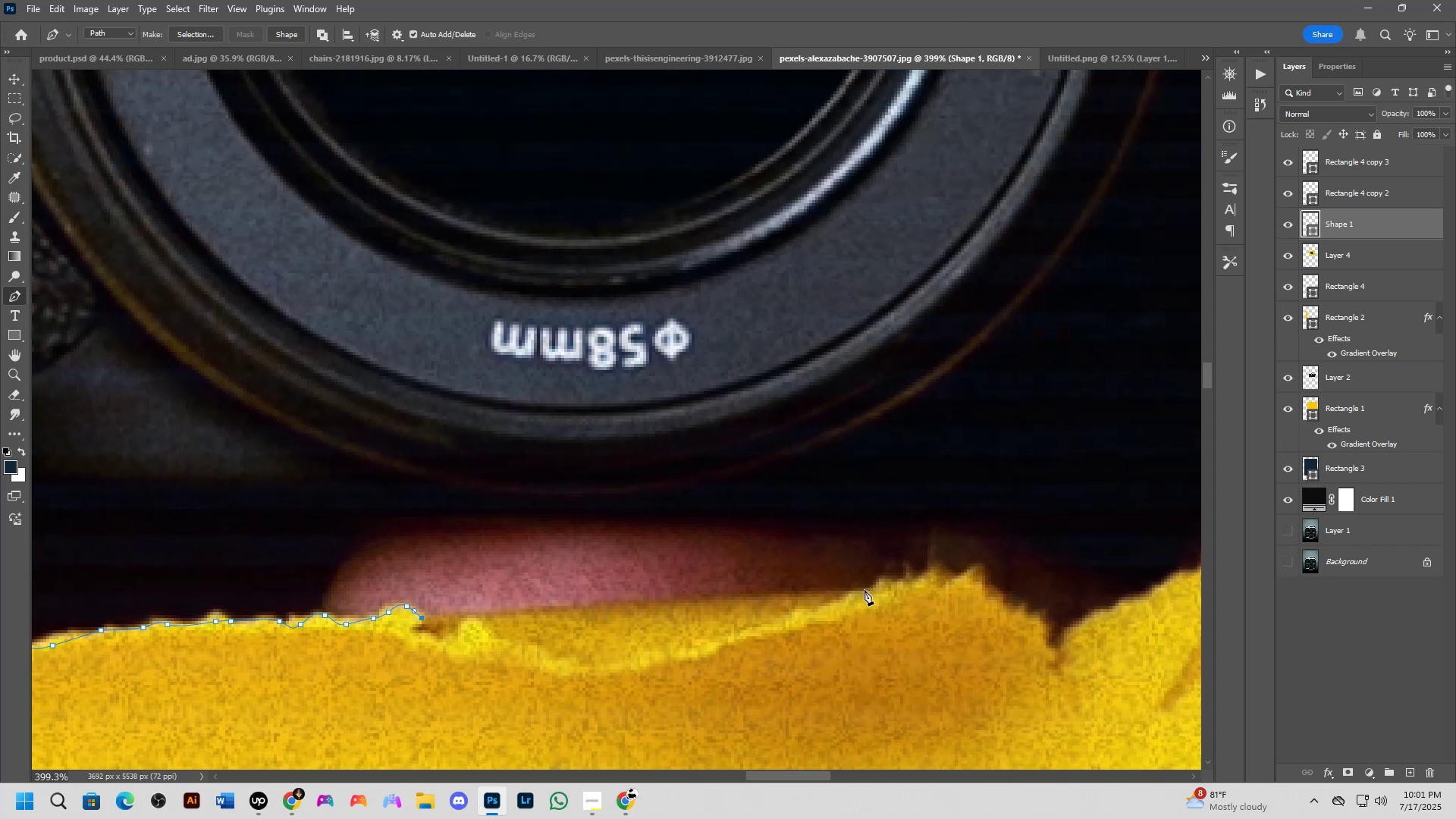 
hold_key(key=Space, duration=0.58)
 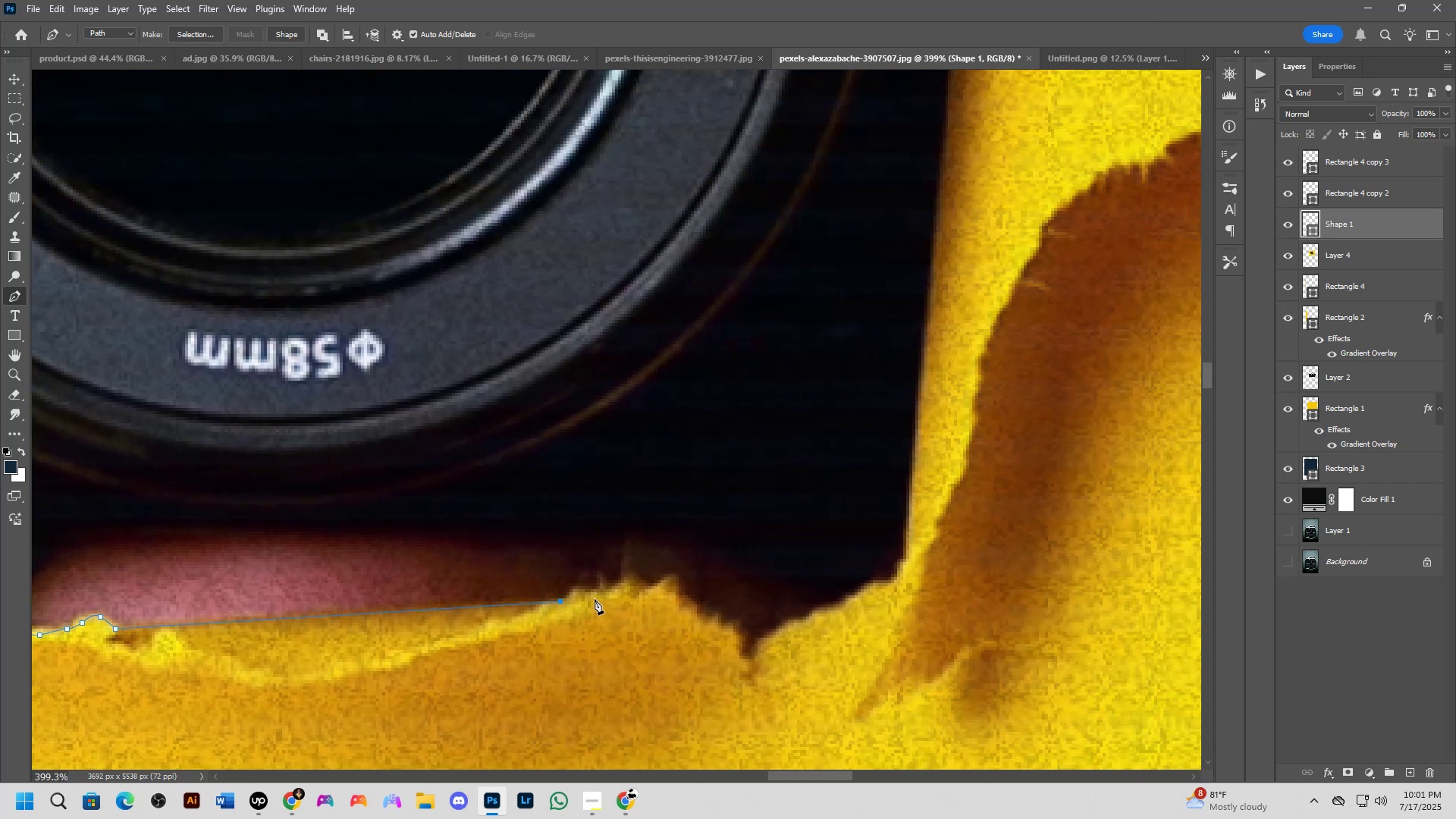 
left_click_drag(start_coordinate=[907, 607], to_coordinate=[601, 618])
 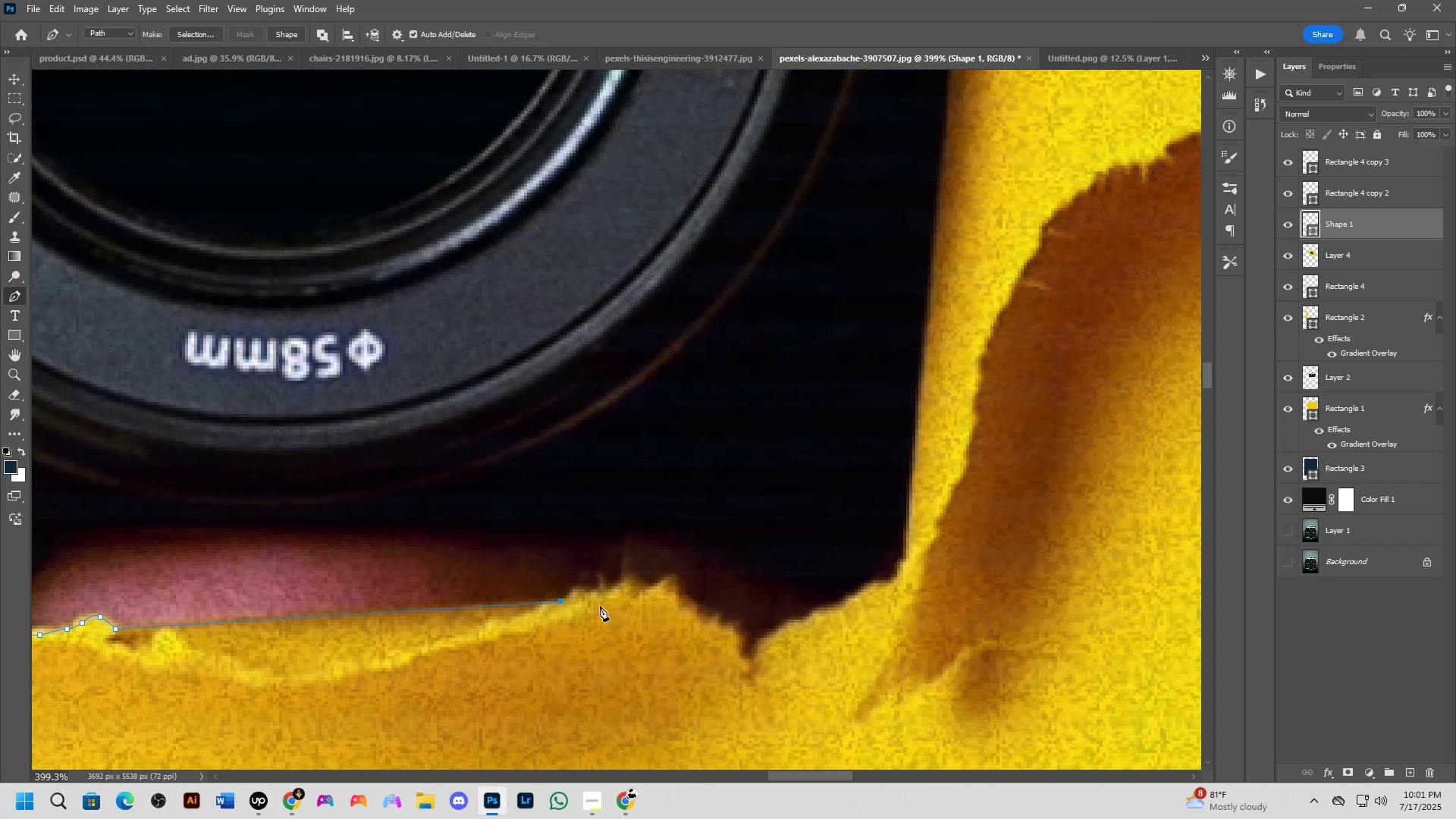 
left_click_drag(start_coordinate=[594, 591], to_coordinate=[613, 587])
 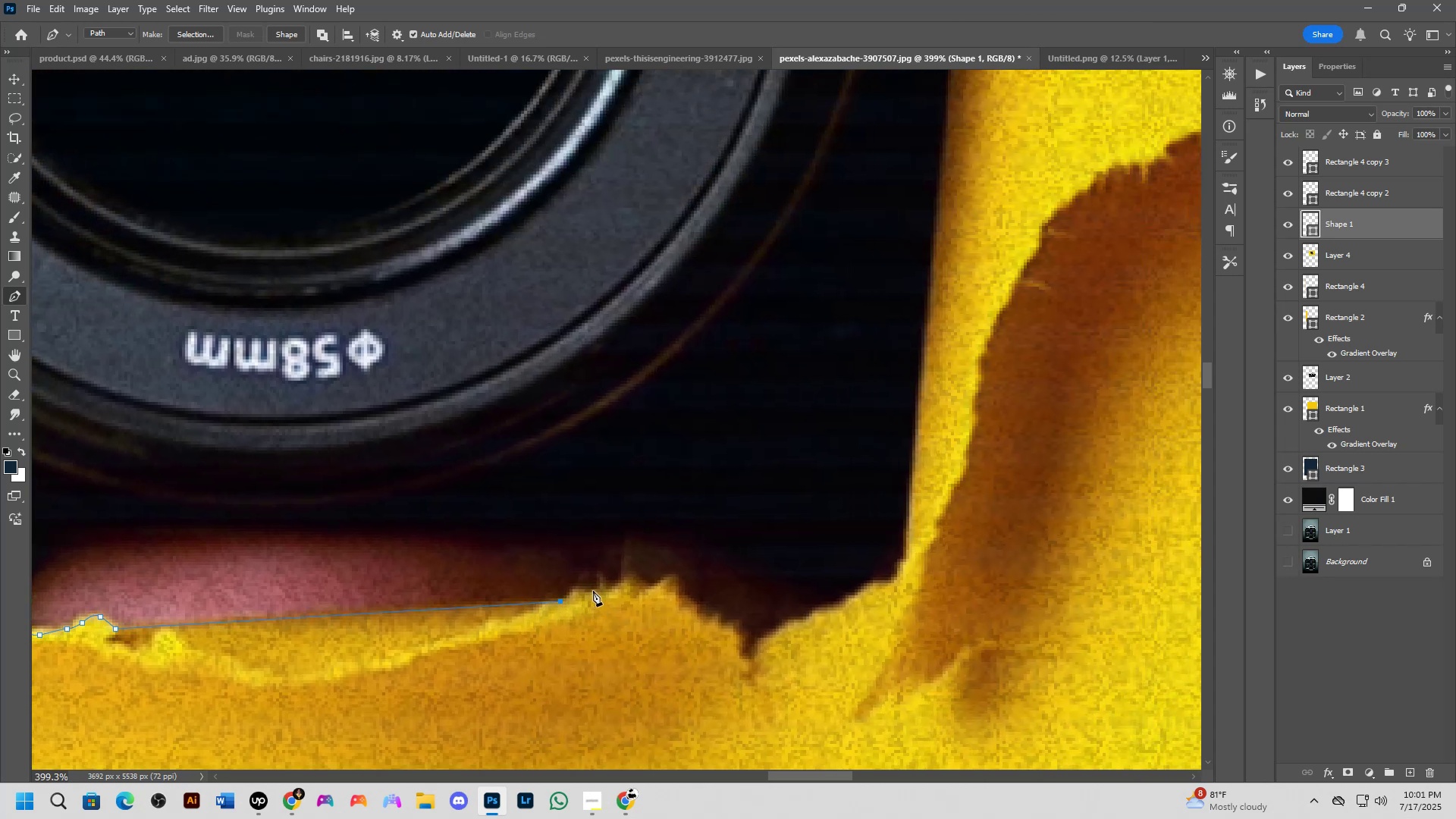 
left_click_drag(start_coordinate=[622, 585], to_coordinate=[632, 583])
 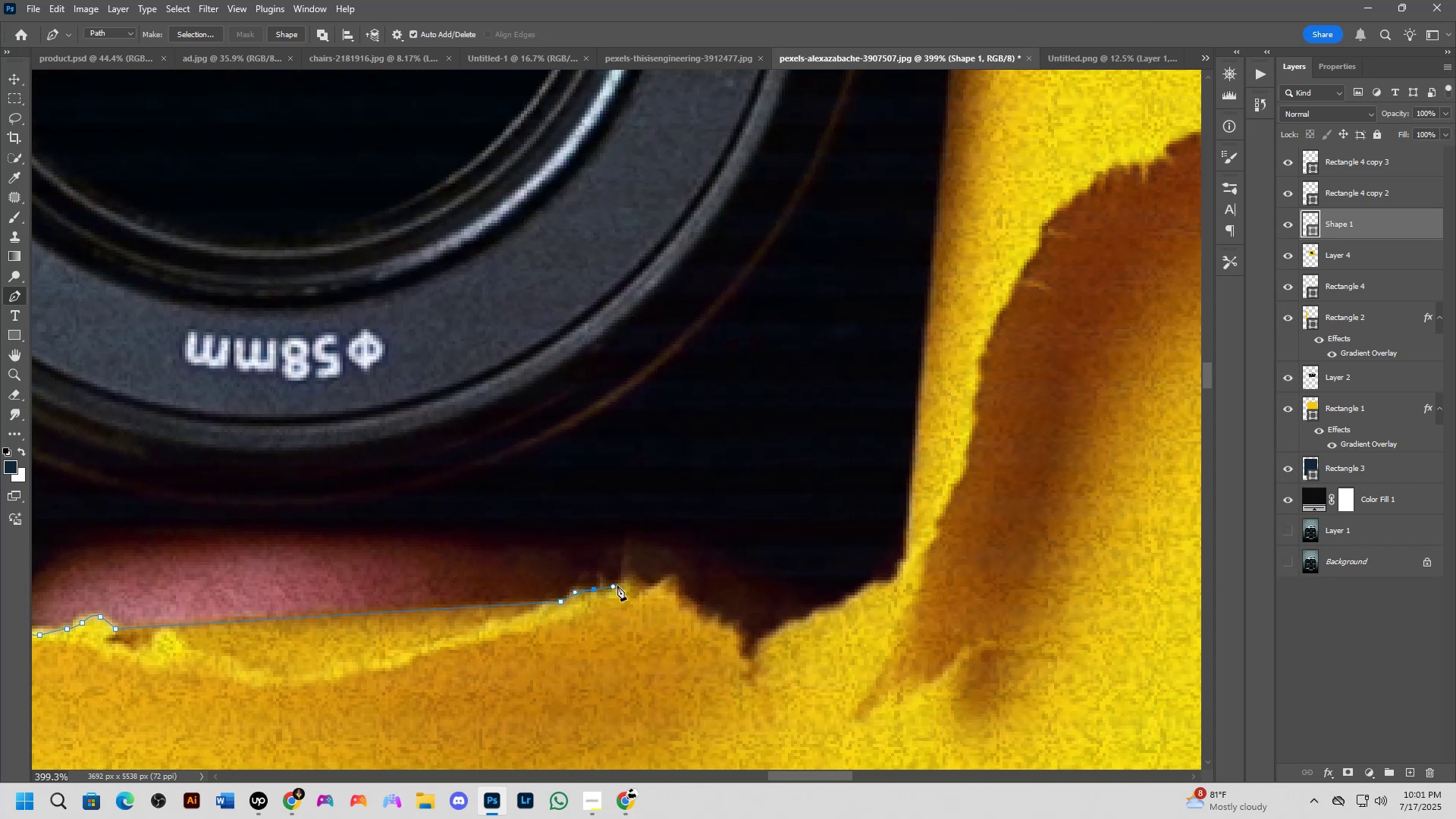 
left_click_drag(start_coordinate=[640, 583], to_coordinate=[645, 585])
 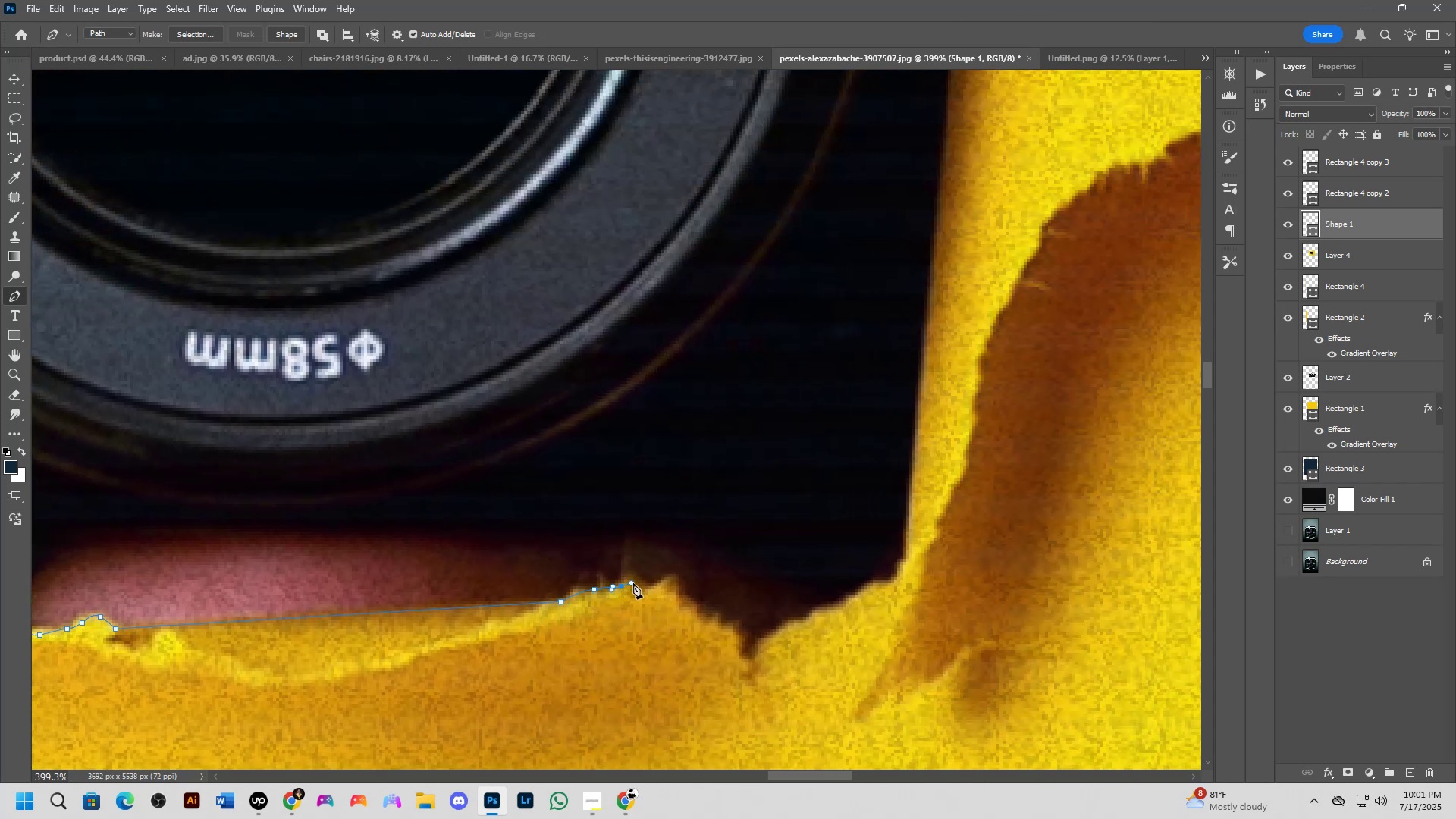 
left_click_drag(start_coordinate=[658, 588], to_coordinate=[663, 588])
 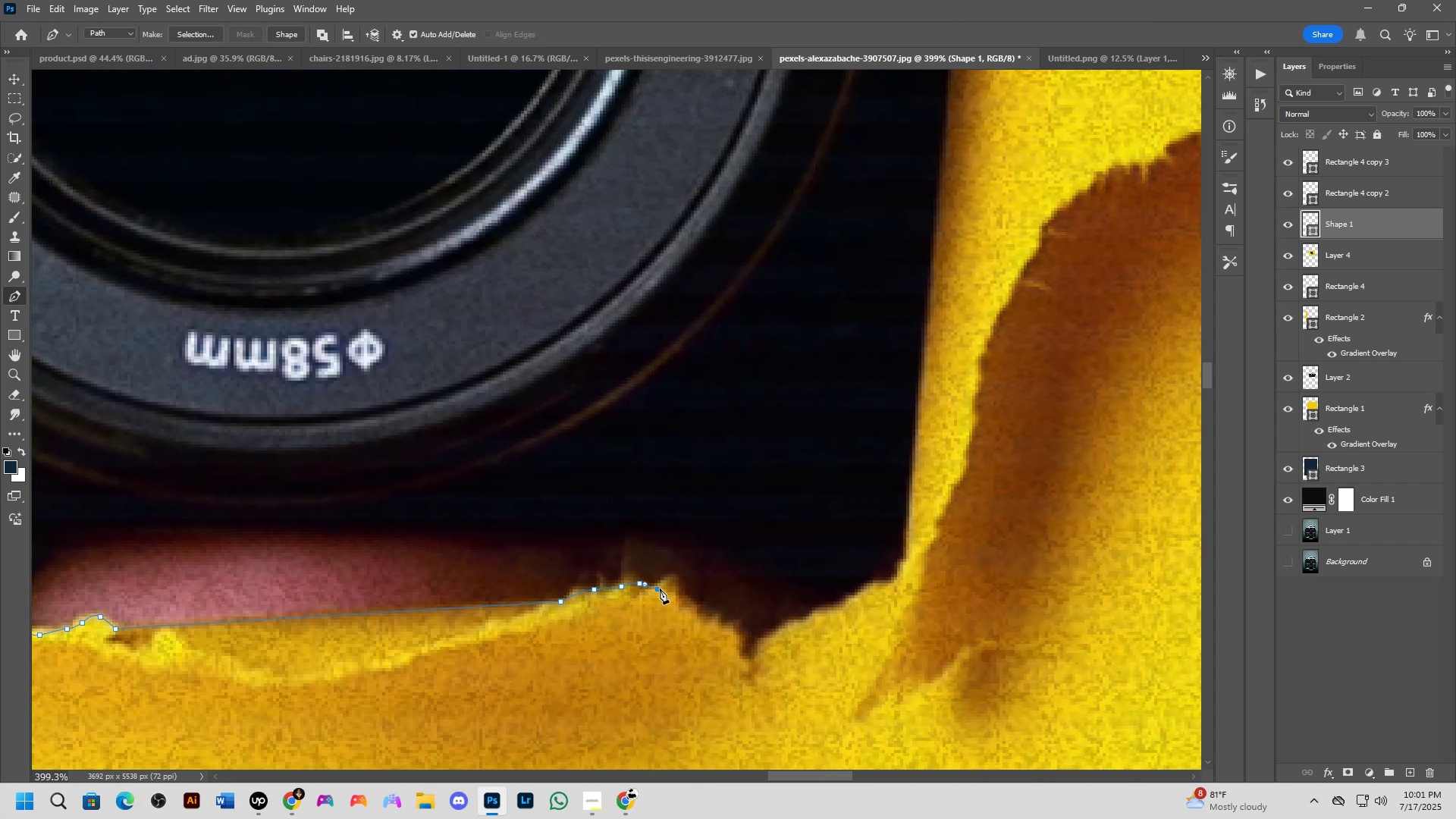 
left_click_drag(start_coordinate=[678, 590], to_coordinate=[683, 595])
 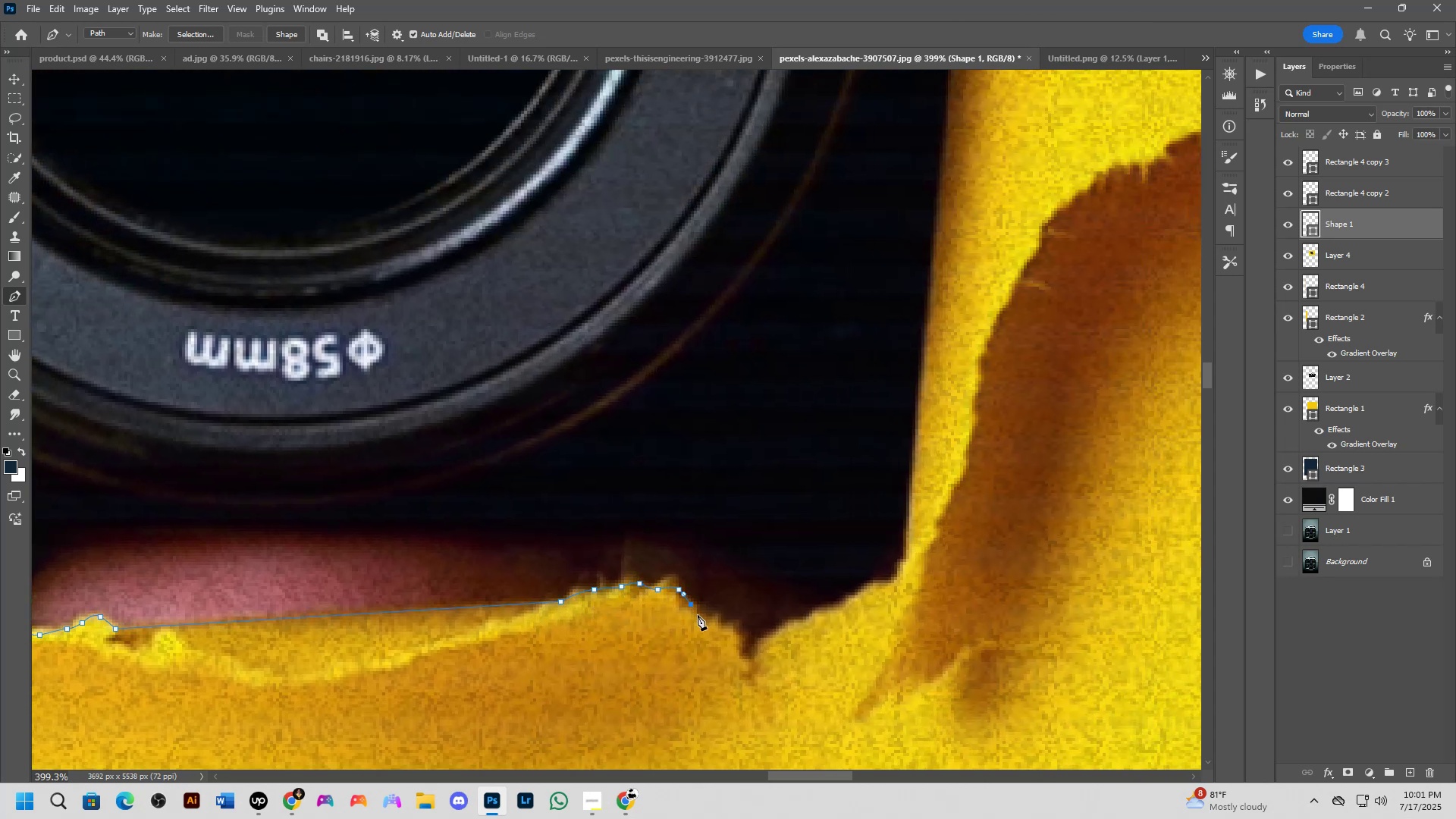 
triple_click([704, 620])
 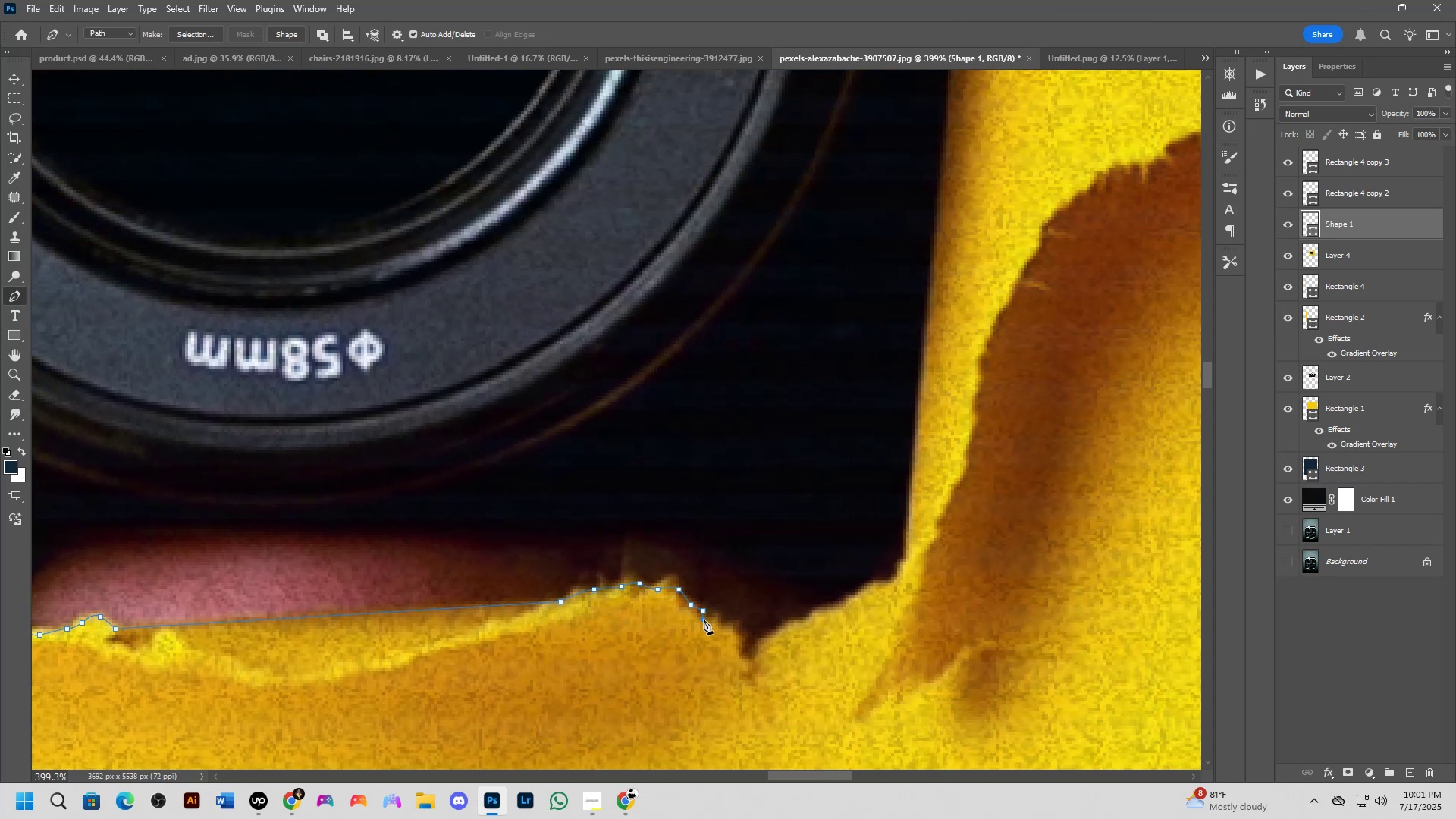 
triple_click([726, 620])
 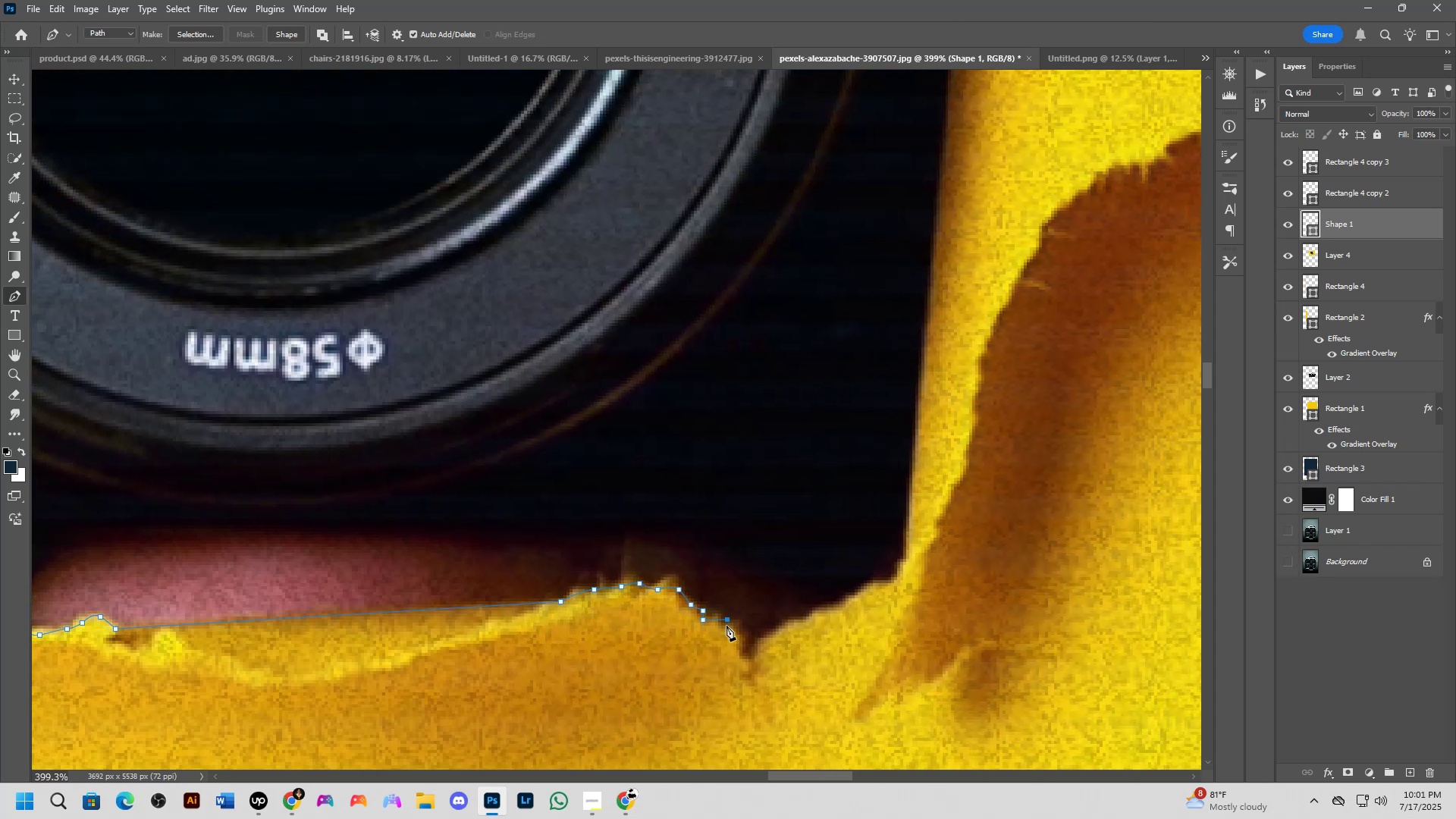 
triple_click([739, 638])
 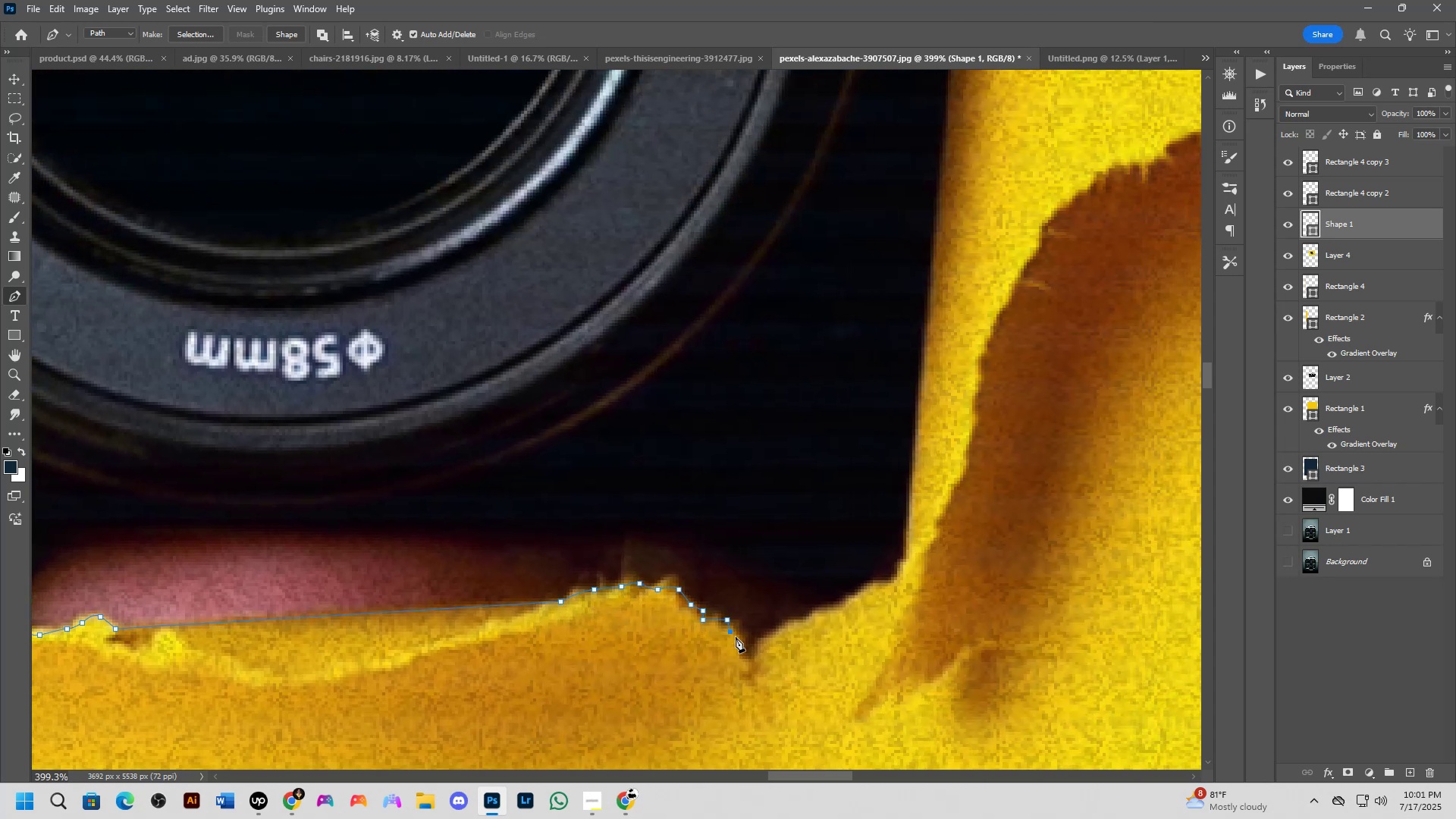 
hold_key(key=Space, duration=0.63)
 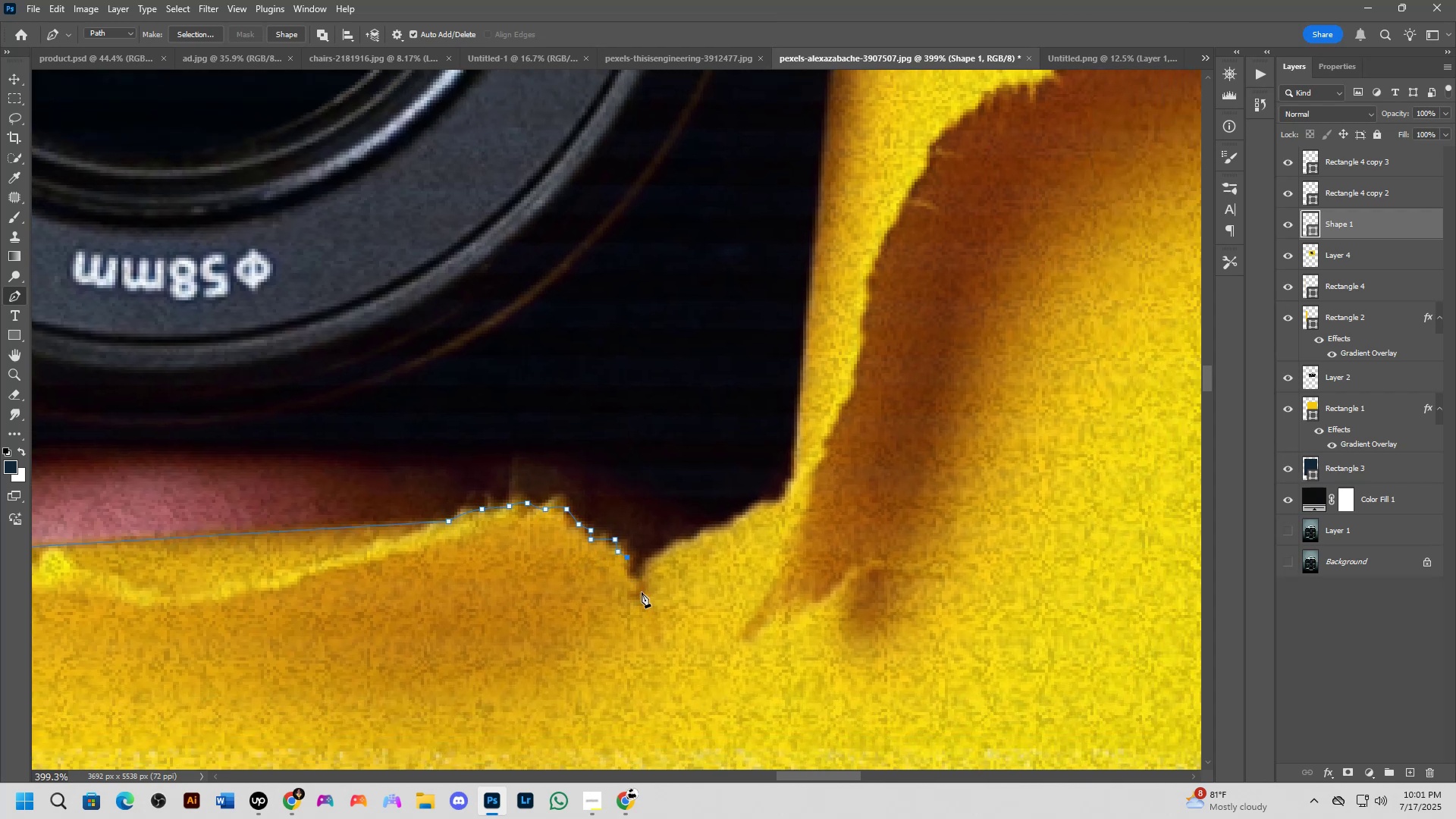 
left_click_drag(start_coordinate=[752, 674], to_coordinate=[640, 594])
 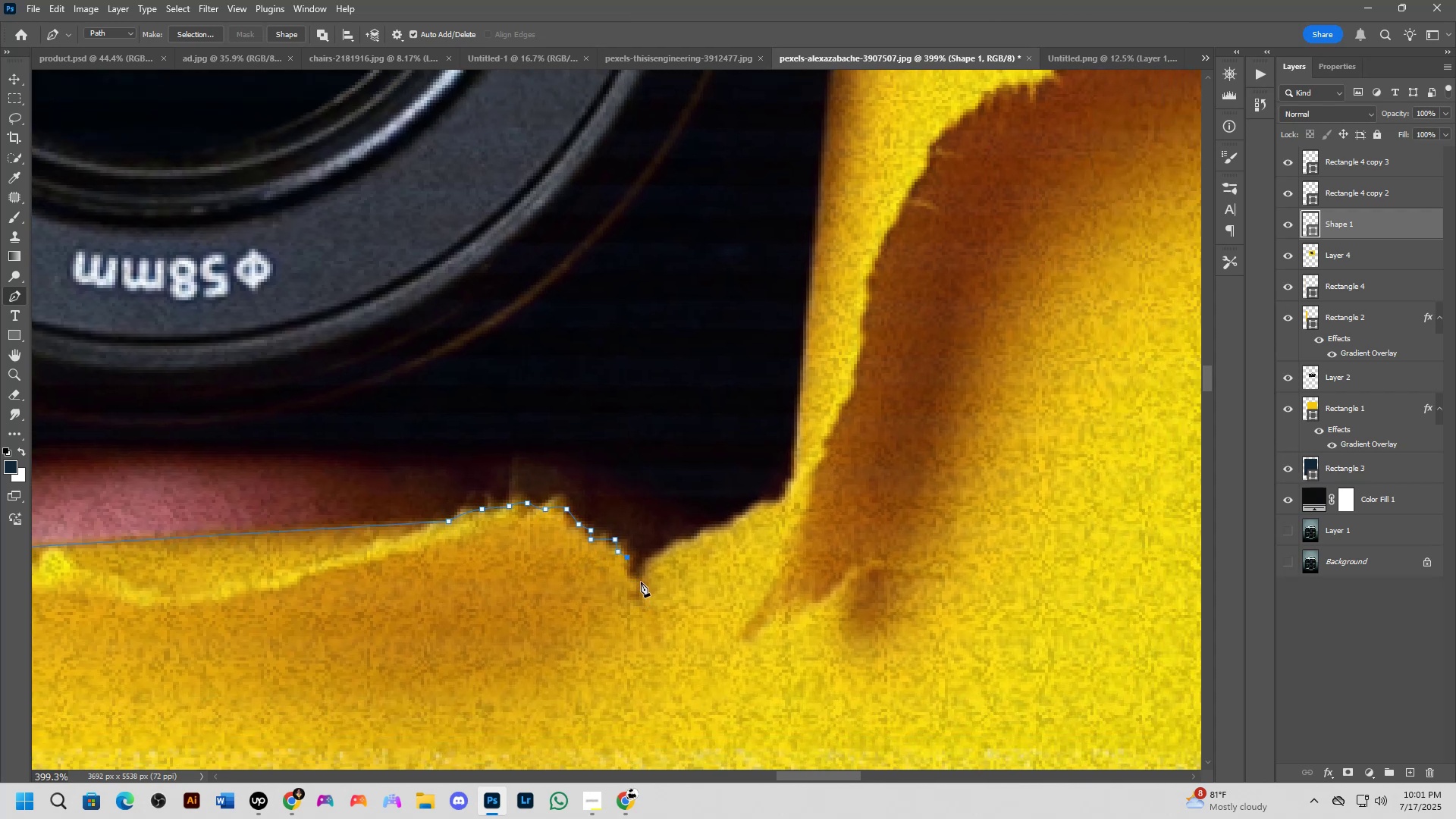 
left_click_drag(start_coordinate=[632, 571], to_coordinate=[632, 579])
 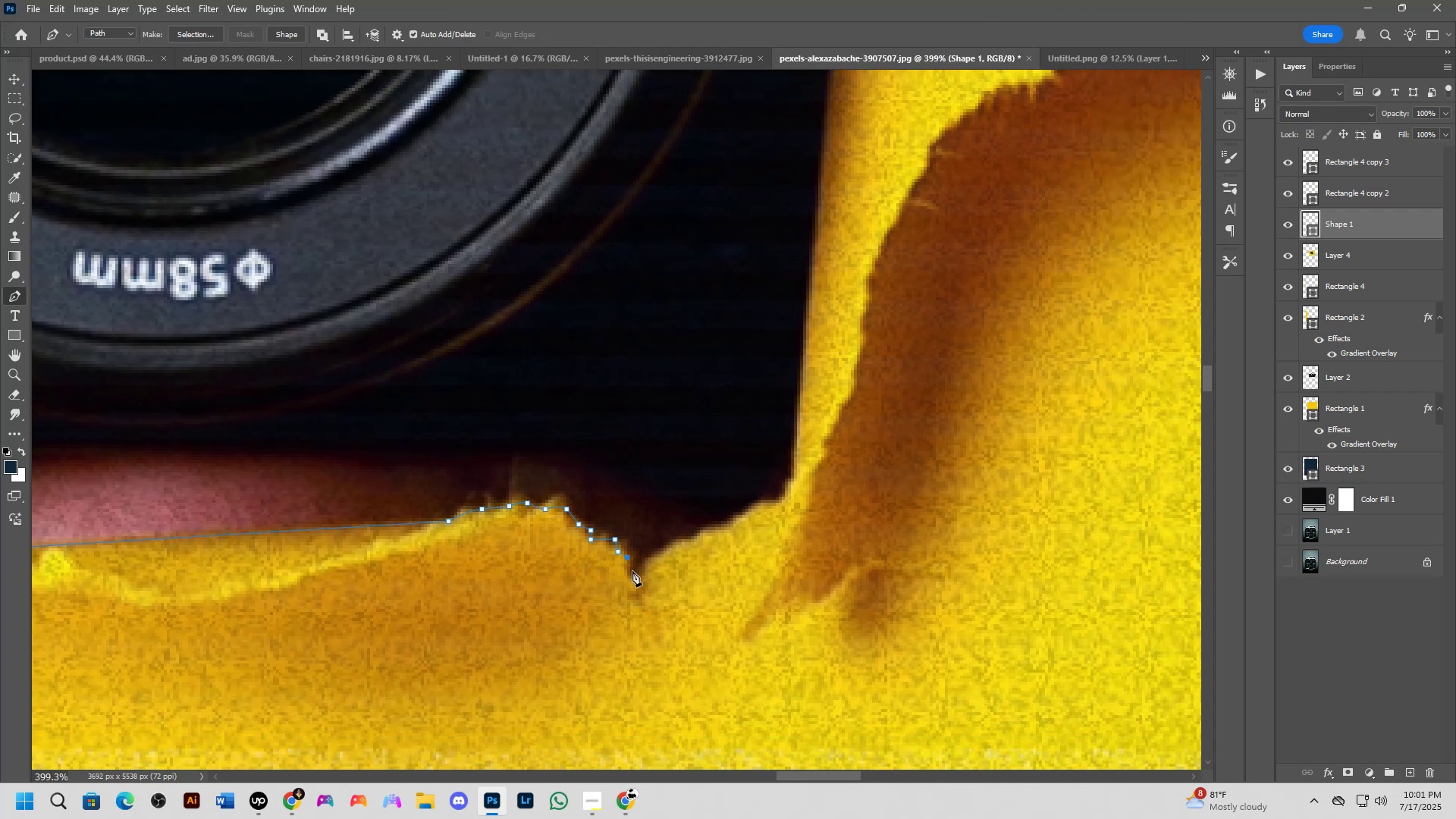 
left_click_drag(start_coordinate=[635, 585], to_coordinate=[644, 586])
 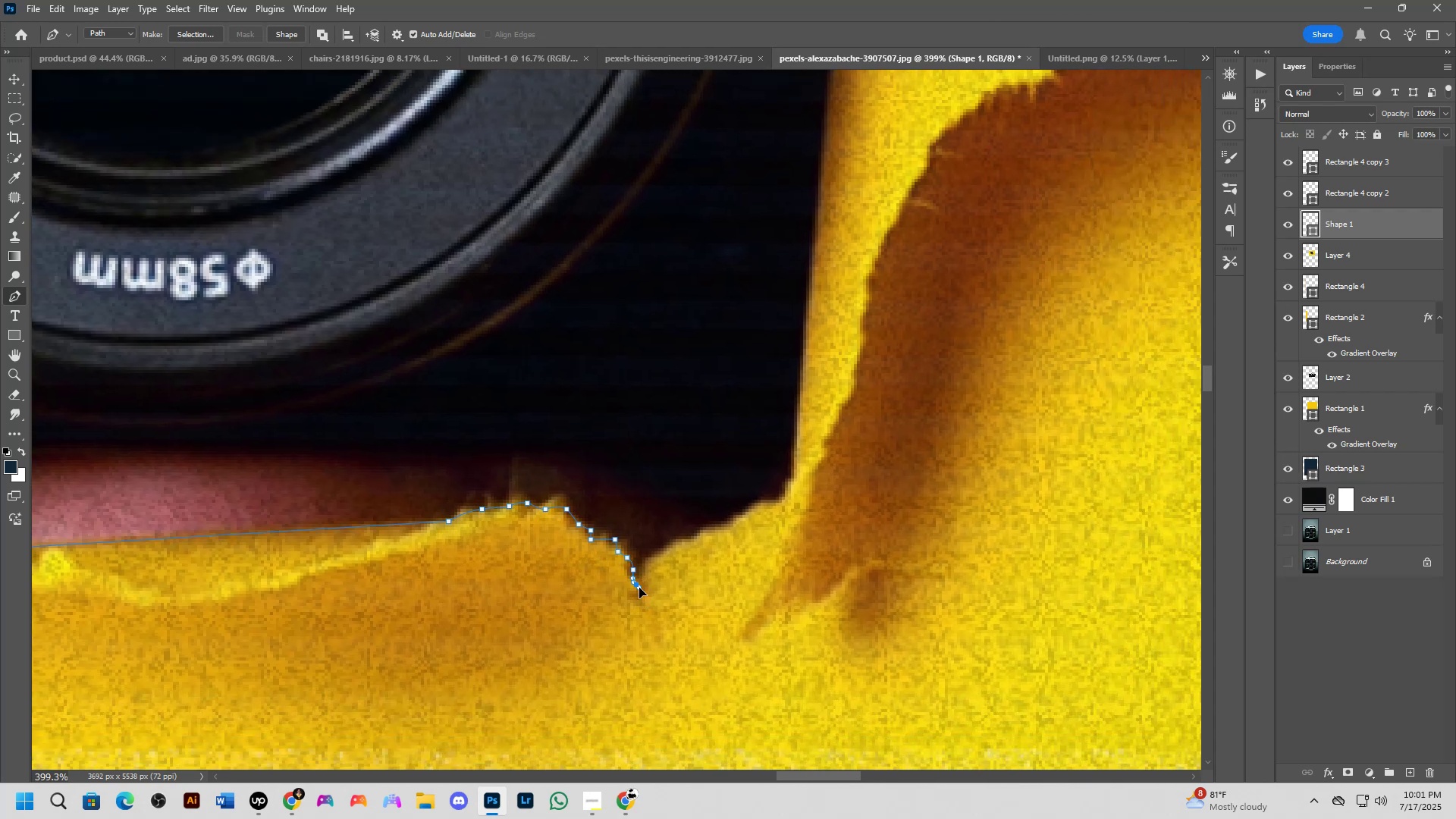 
left_click_drag(start_coordinate=[650, 566], to_coordinate=[658, 557])
 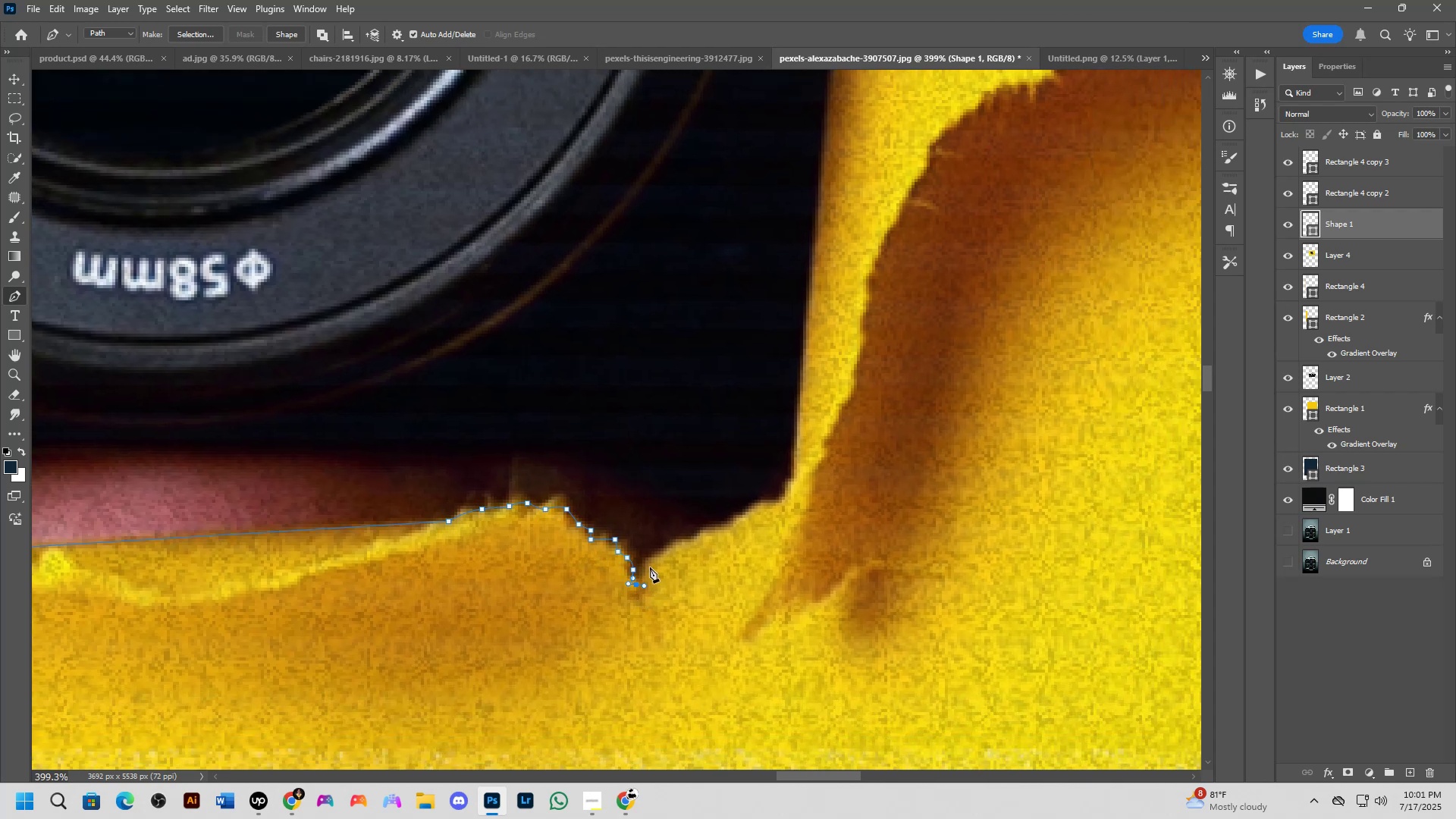 
left_click_drag(start_coordinate=[671, 548], to_coordinate=[675, 544])
 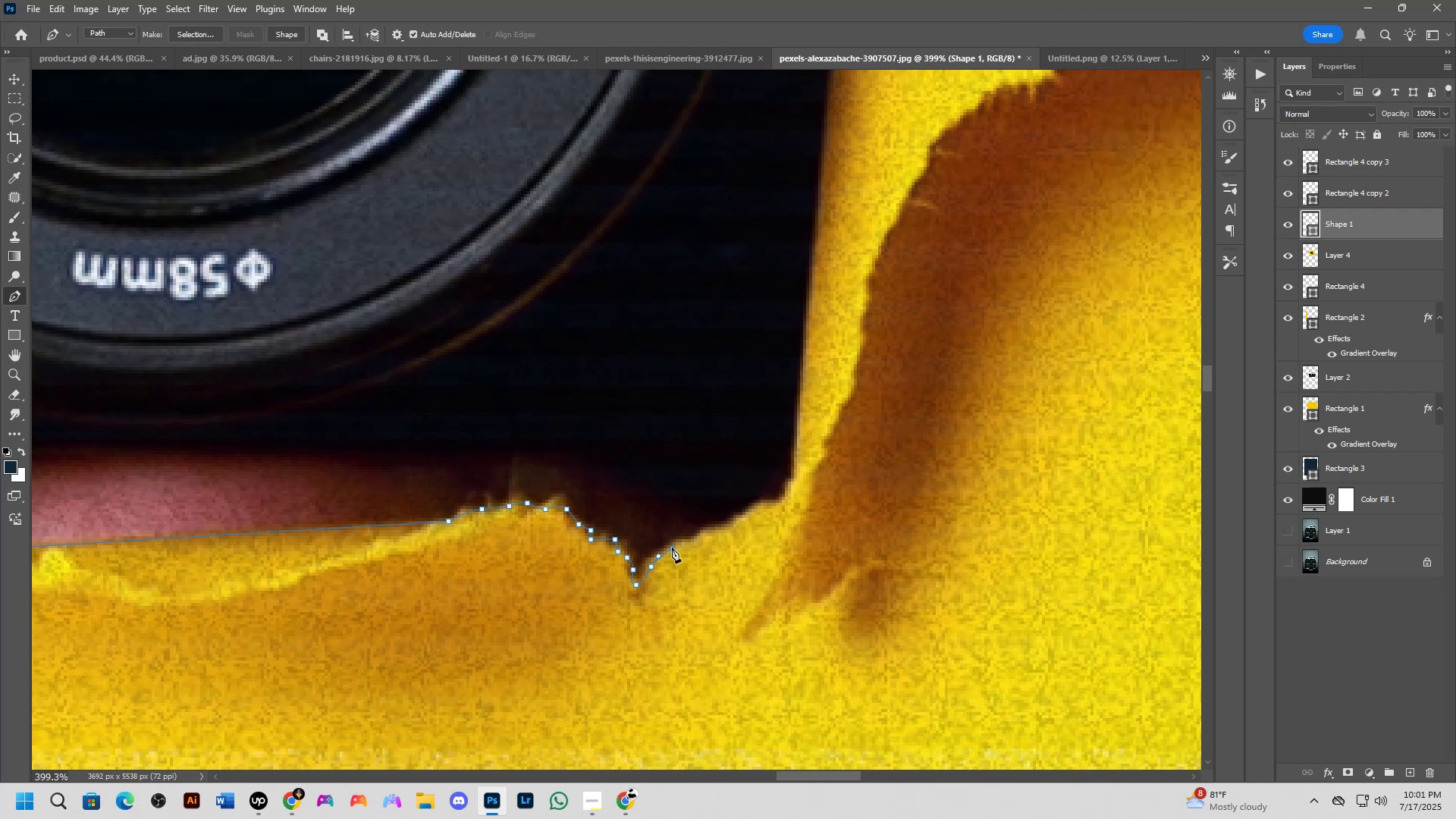 
triple_click([718, 532])
 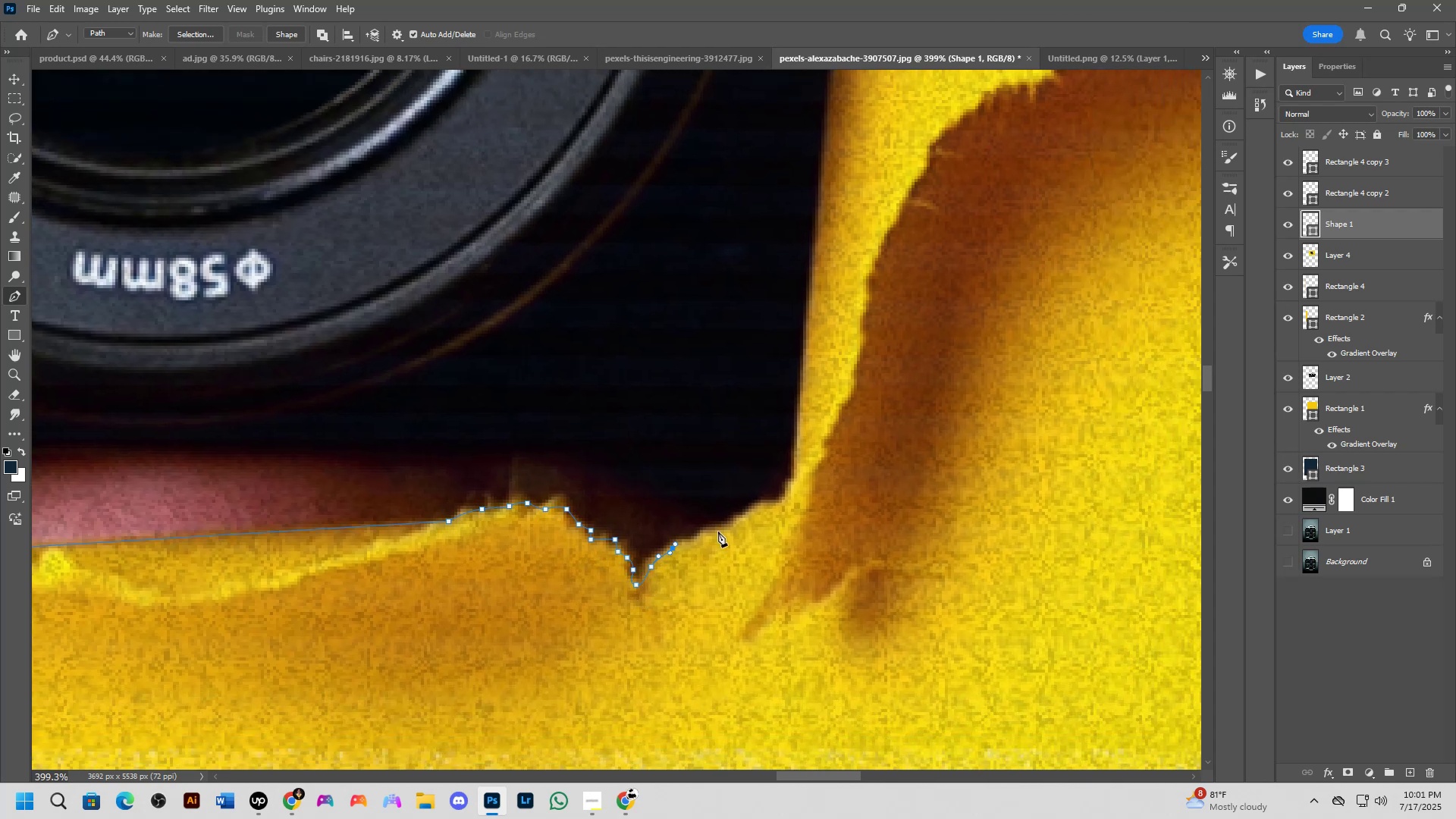 
left_click_drag(start_coordinate=[744, 514], to_coordinate=[766, 502])
 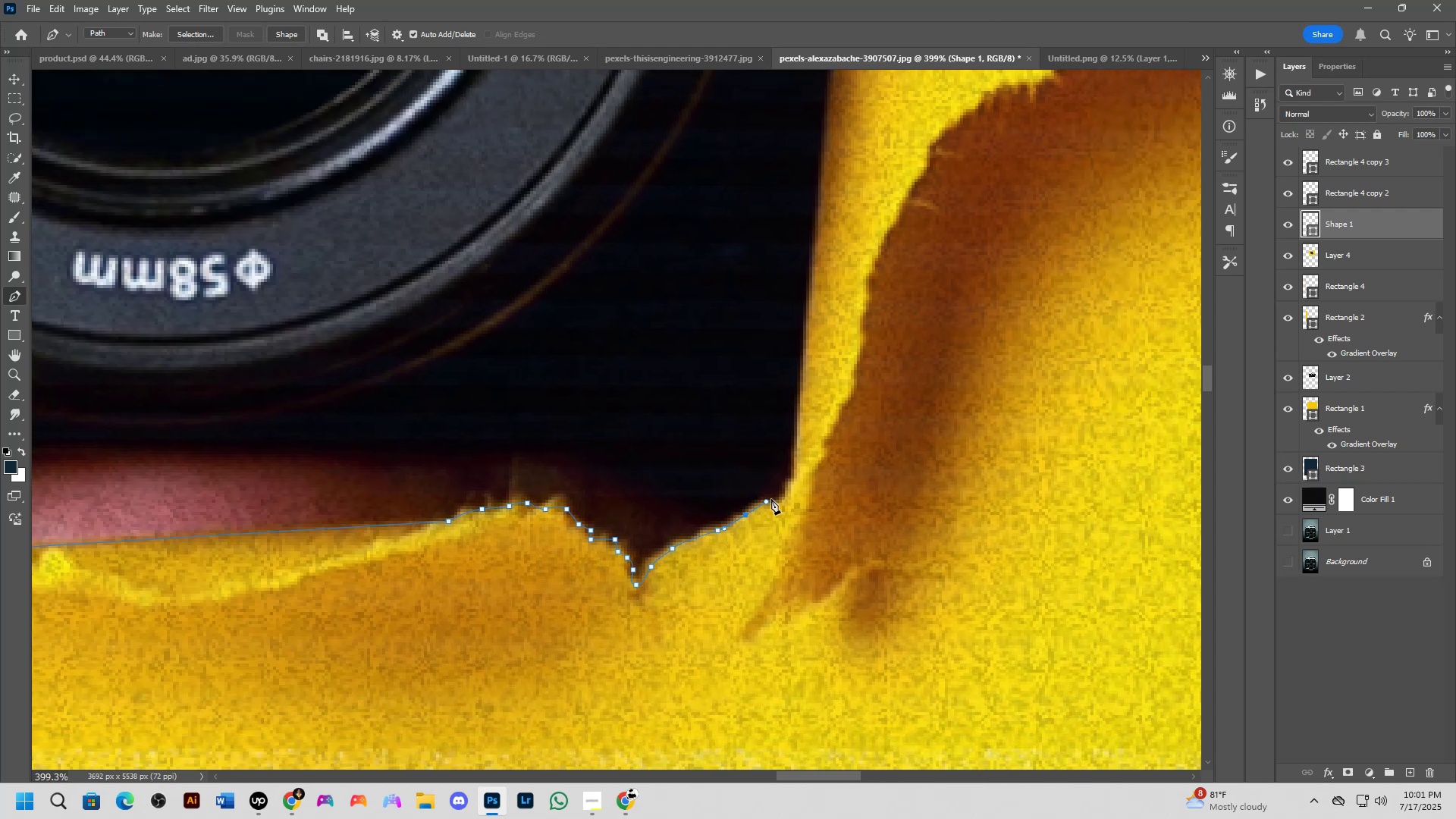 
left_click_drag(start_coordinate=[786, 494], to_coordinate=[792, 485])
 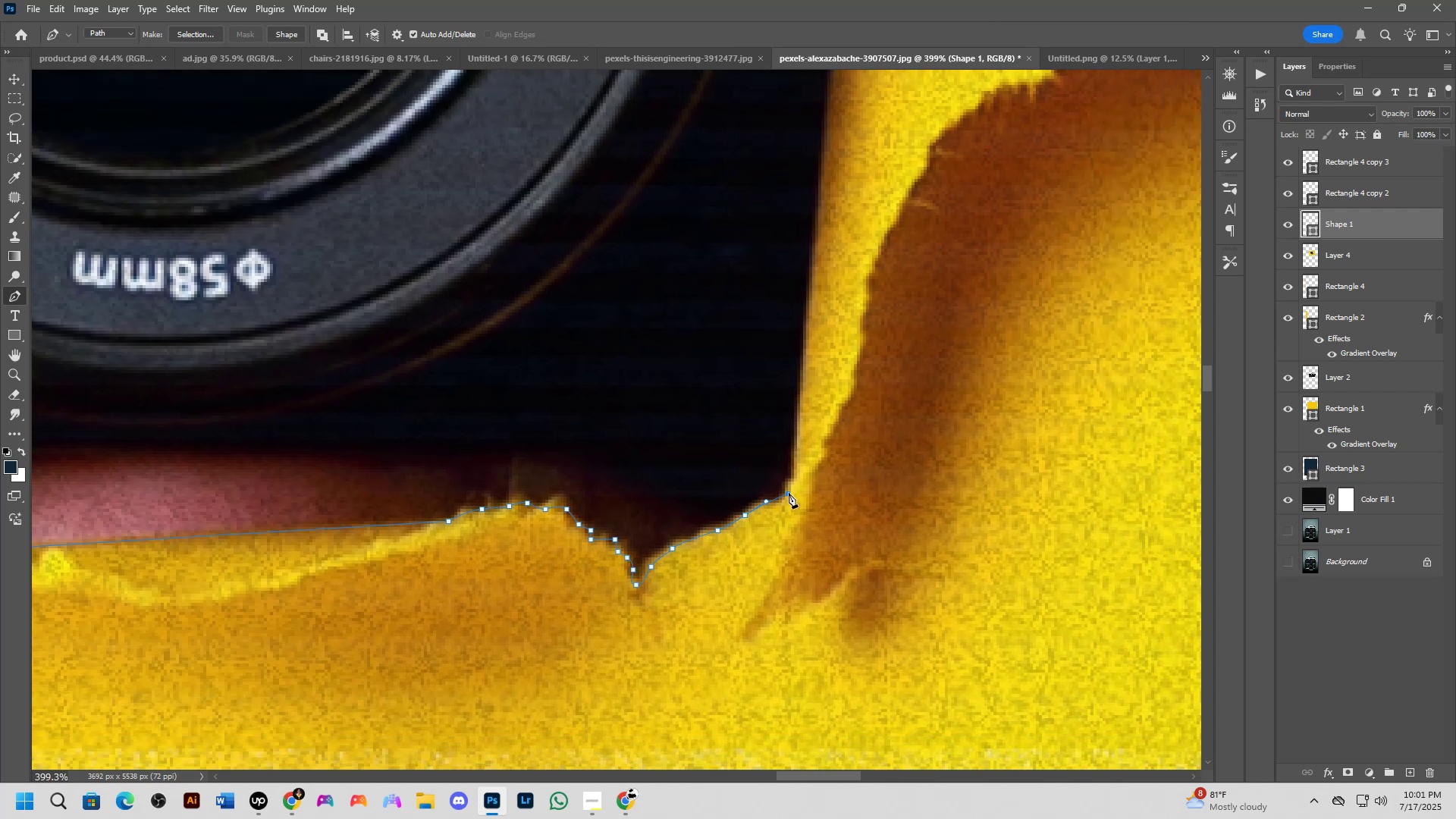 
left_click_drag(start_coordinate=[793, 478], to_coordinate=[795, 468])
 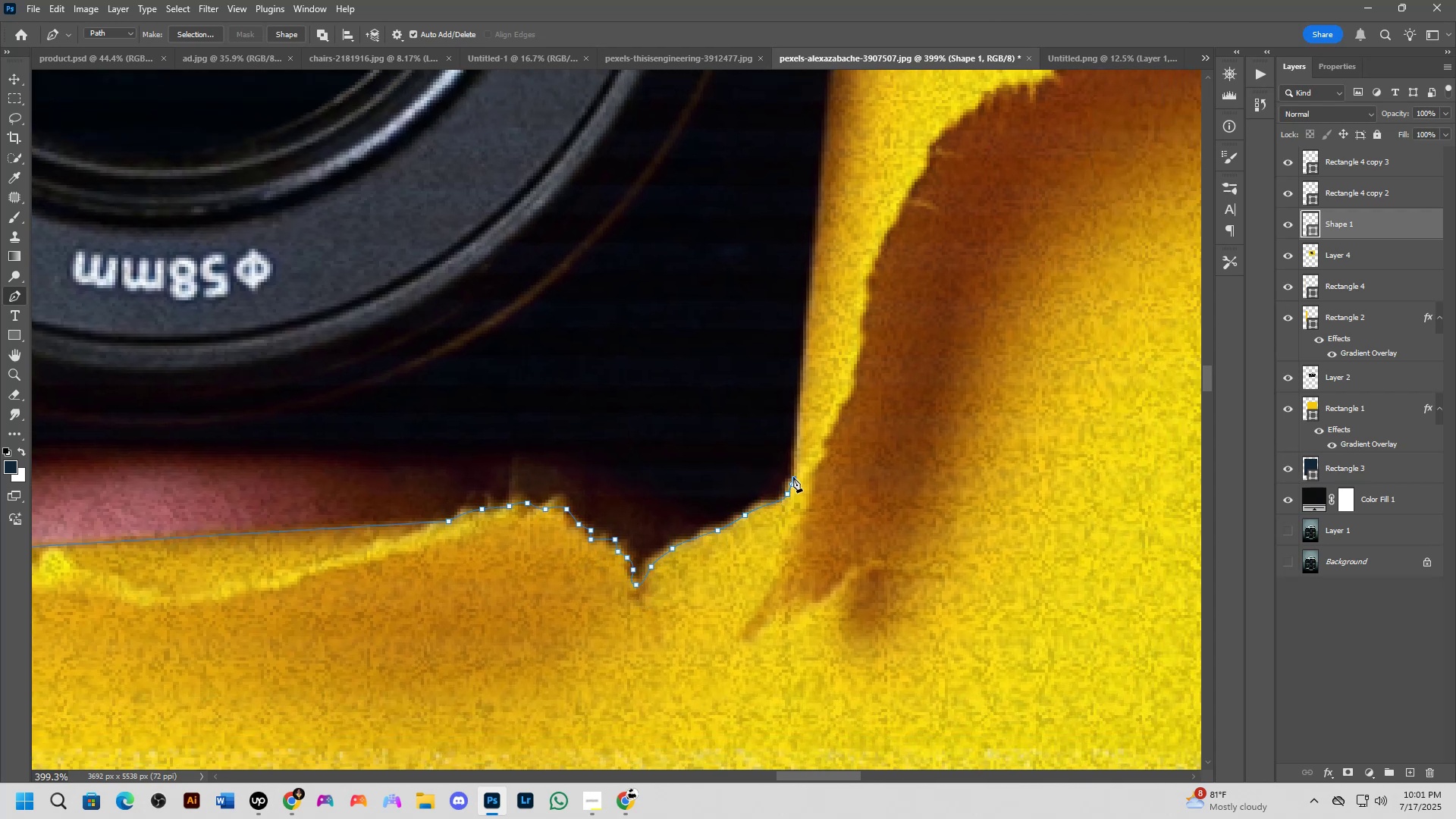 
scroll: coordinate [814, 384], scroll_direction: down, amount: 4.0
 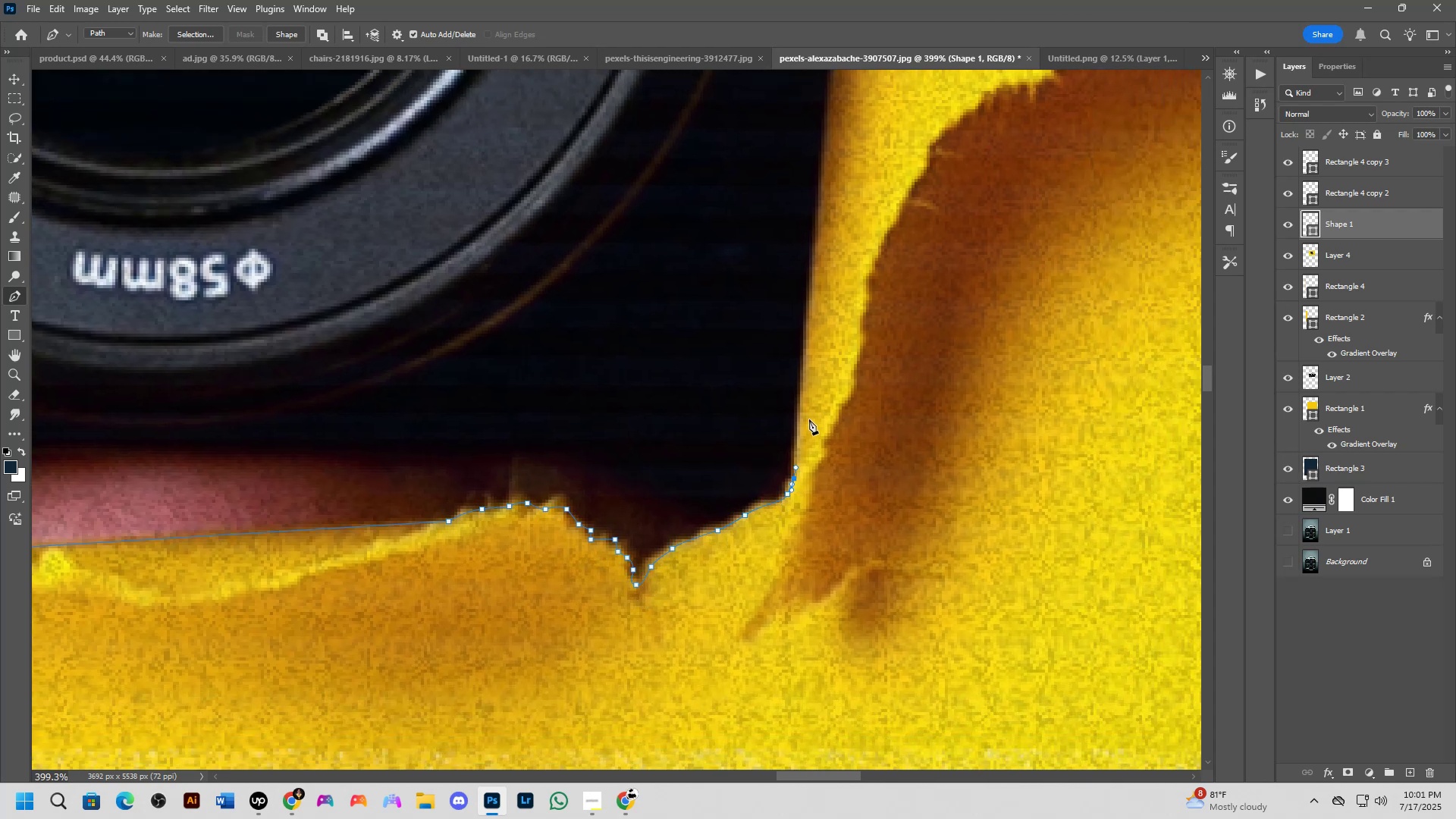 
hold_key(key=Space, duration=0.6)
 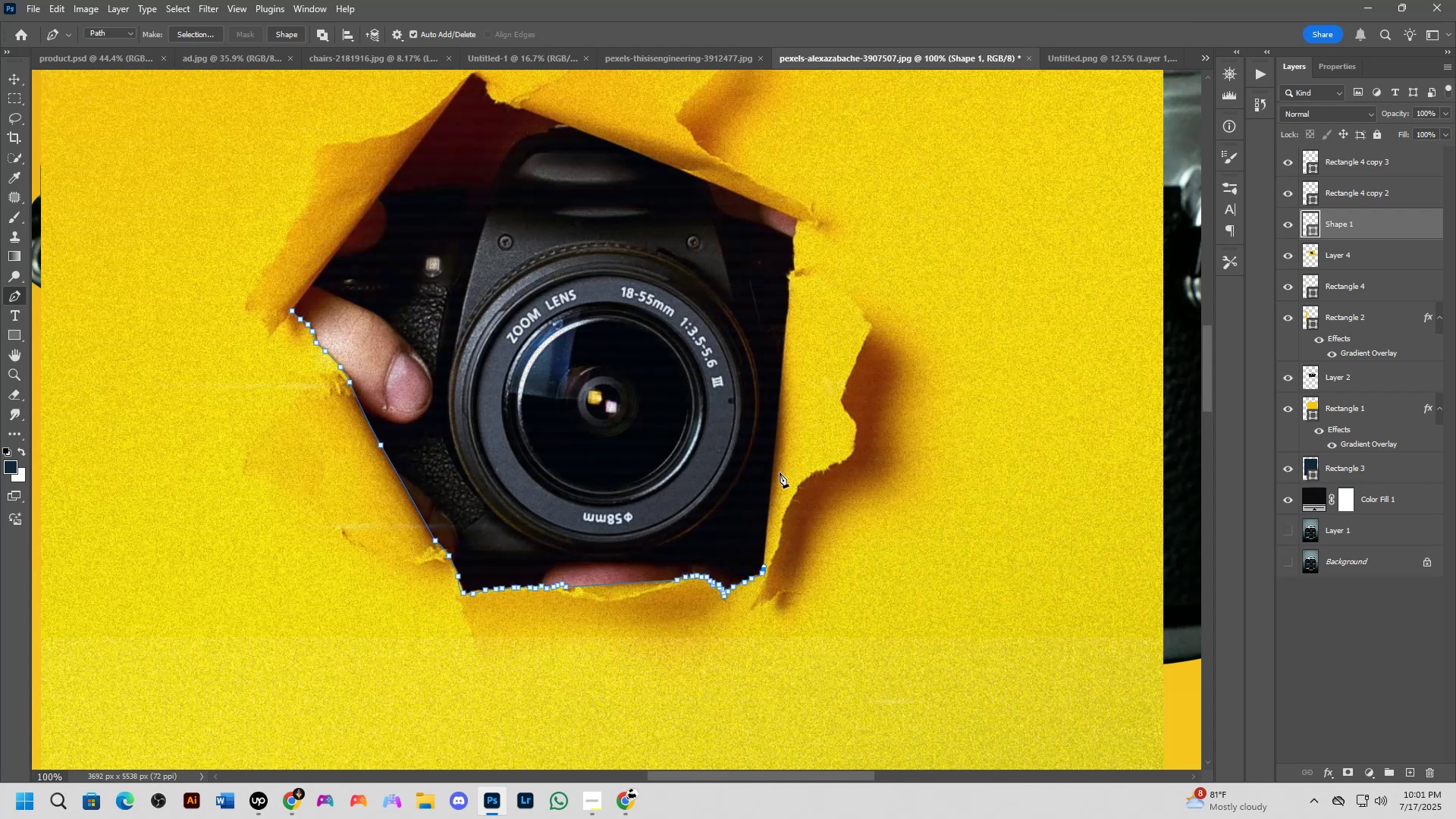 
left_click_drag(start_coordinate=[882, 273], to_coordinate=[808, 526])
 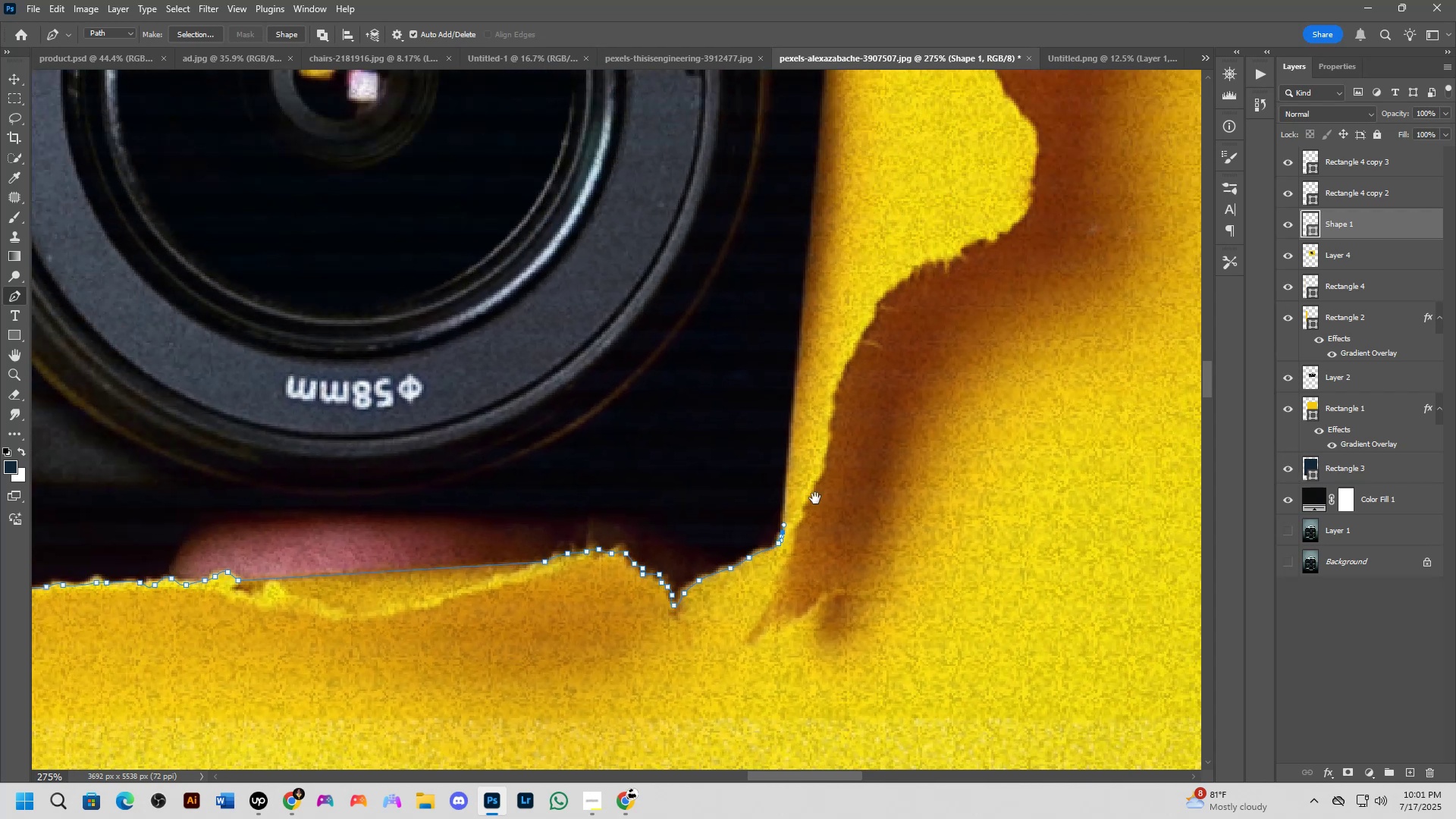 
key(Shift+ShiftLeft)
 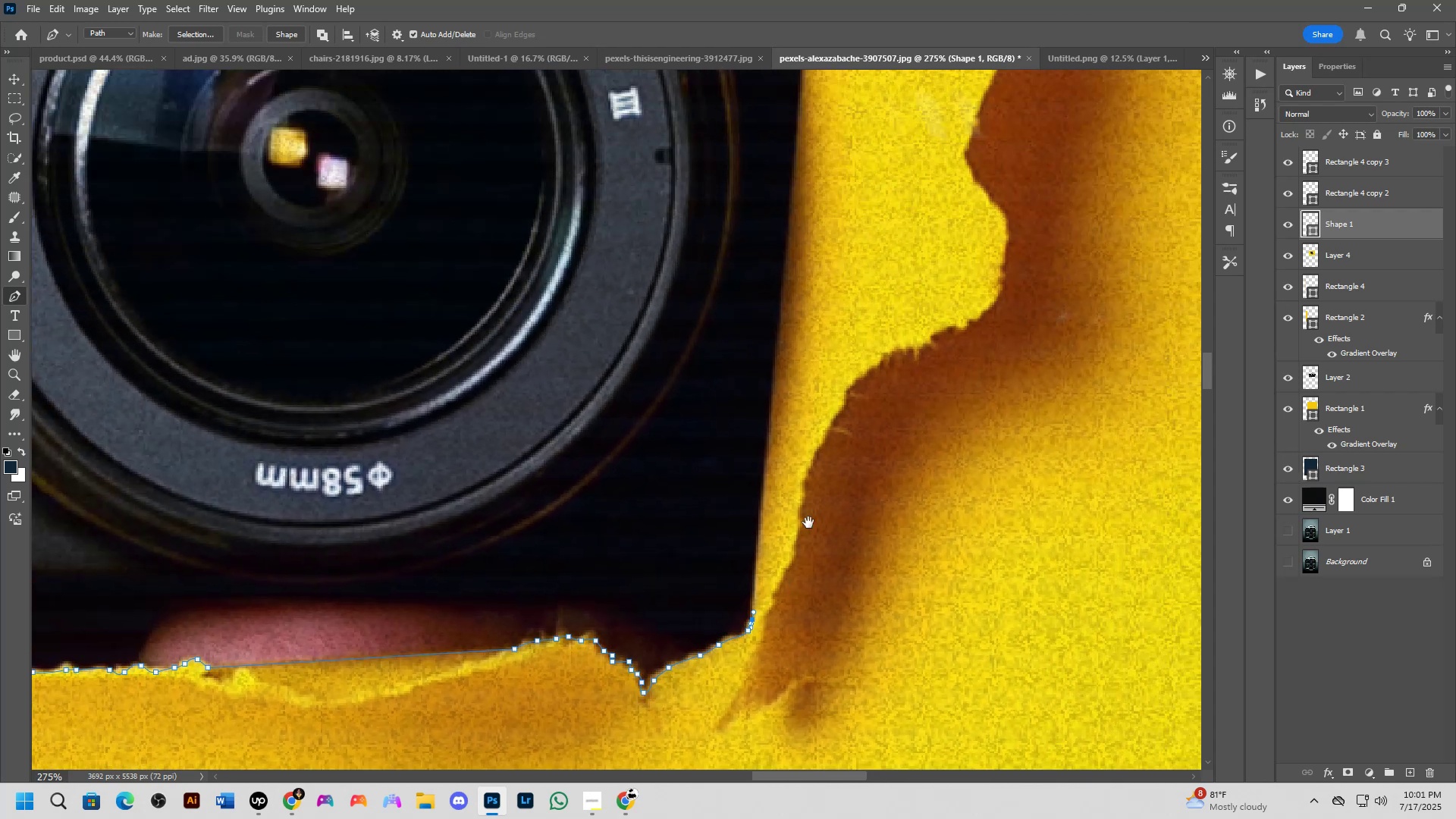 
scroll: coordinate [788, 394], scroll_direction: up, amount: 2.0
 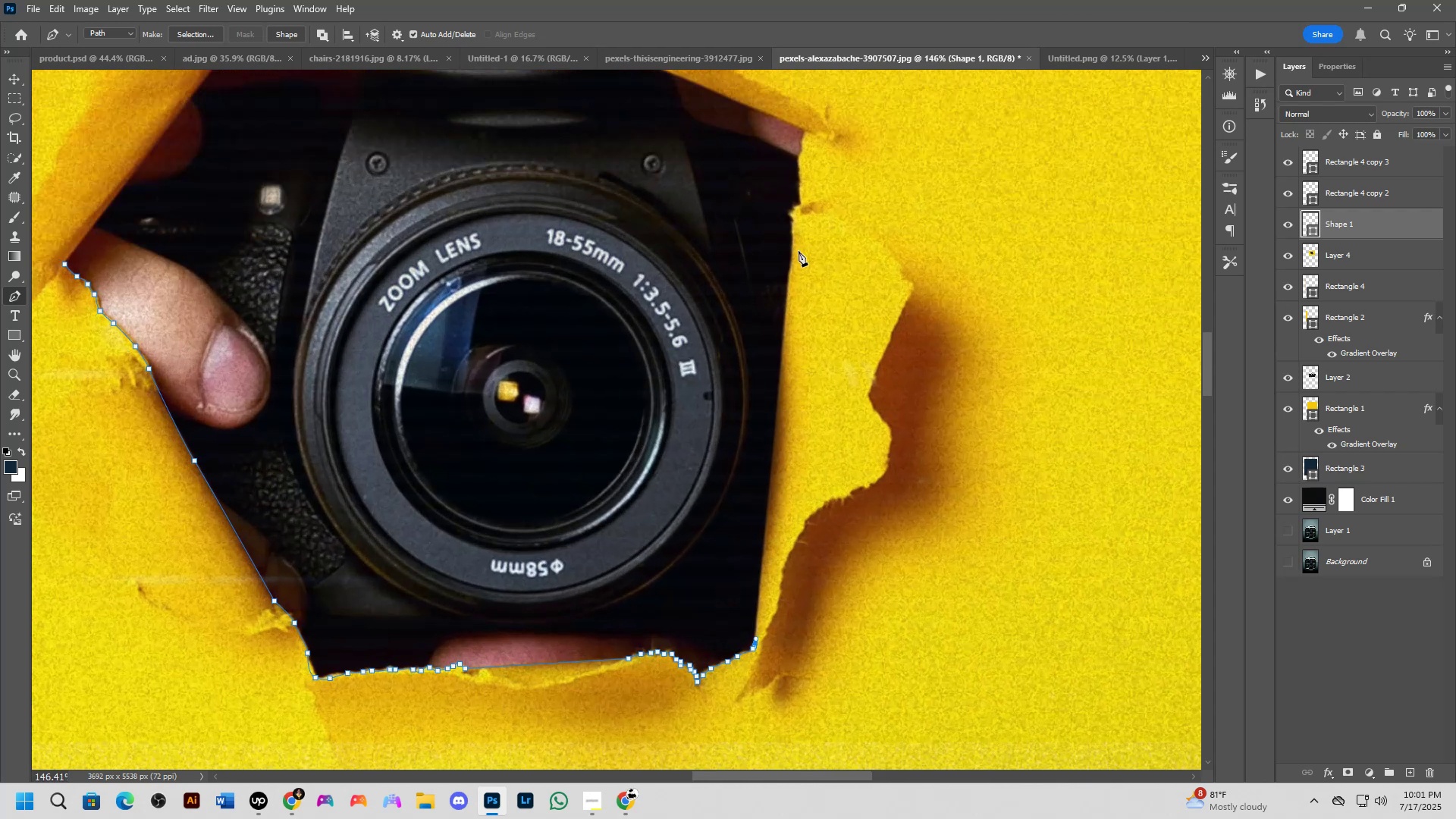 
left_click([795, 236])
 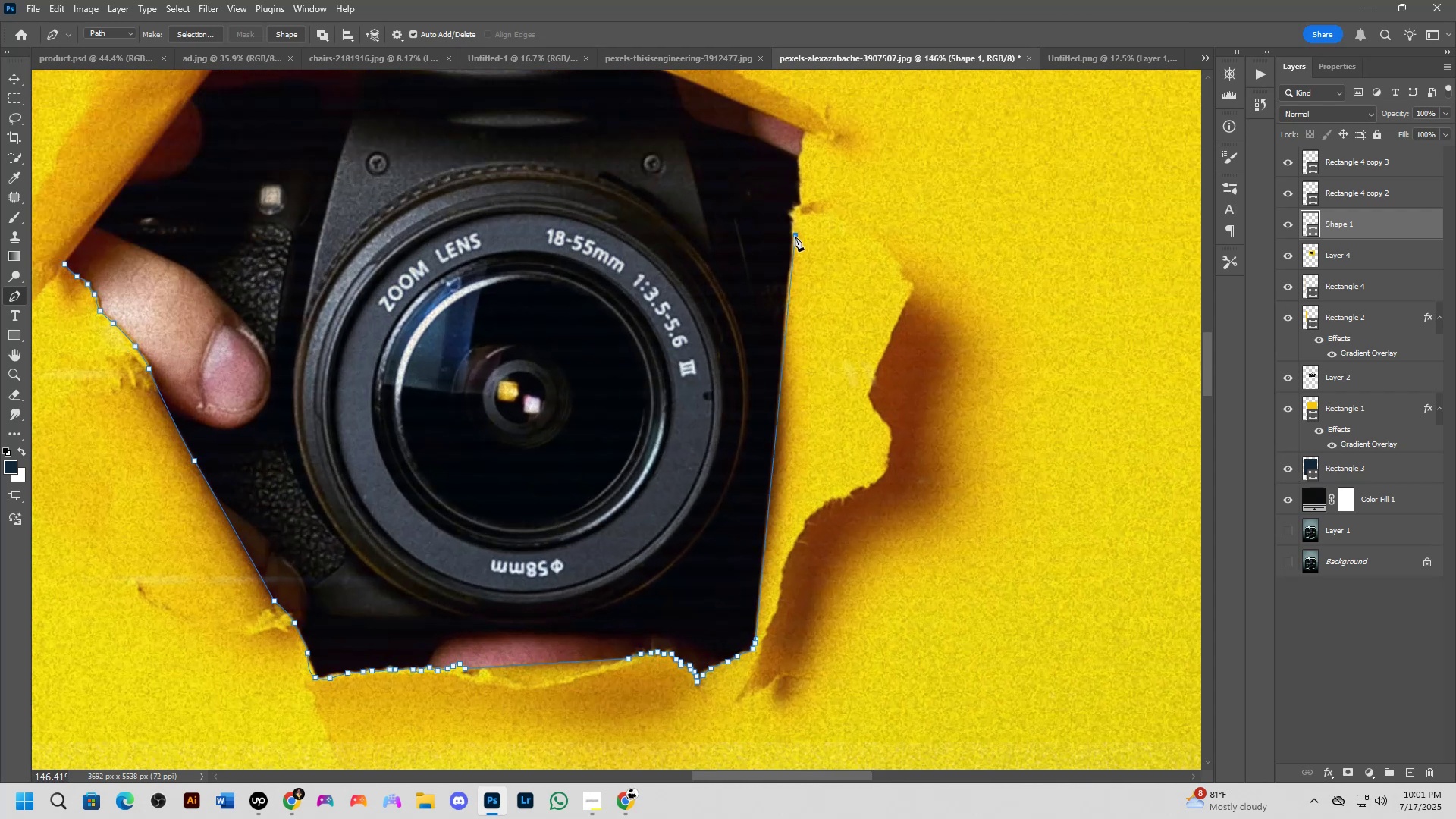 
scroll: coordinate [790, 182], scroll_direction: up, amount: 8.0
 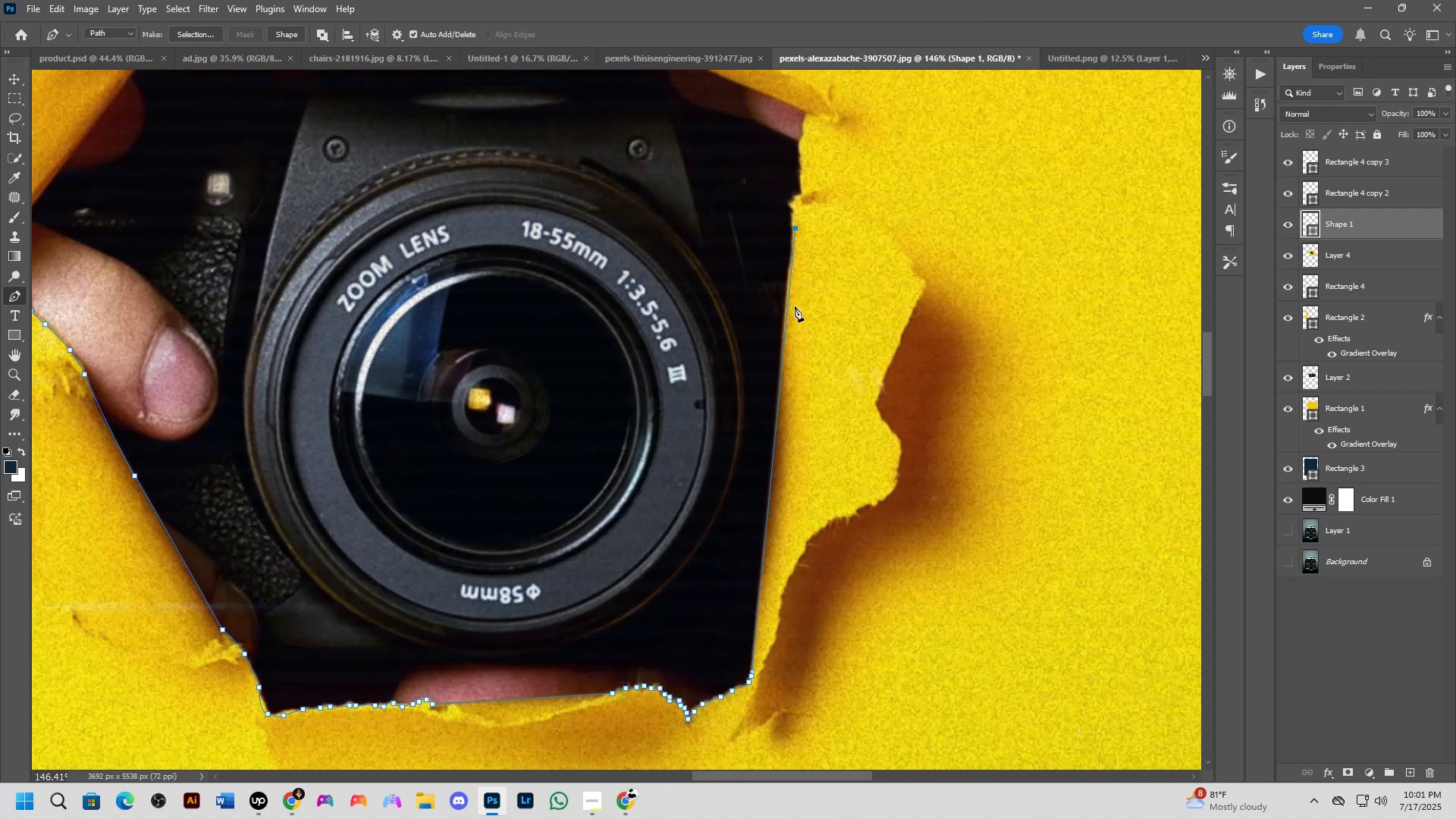 
hold_key(key=Space, duration=0.48)
 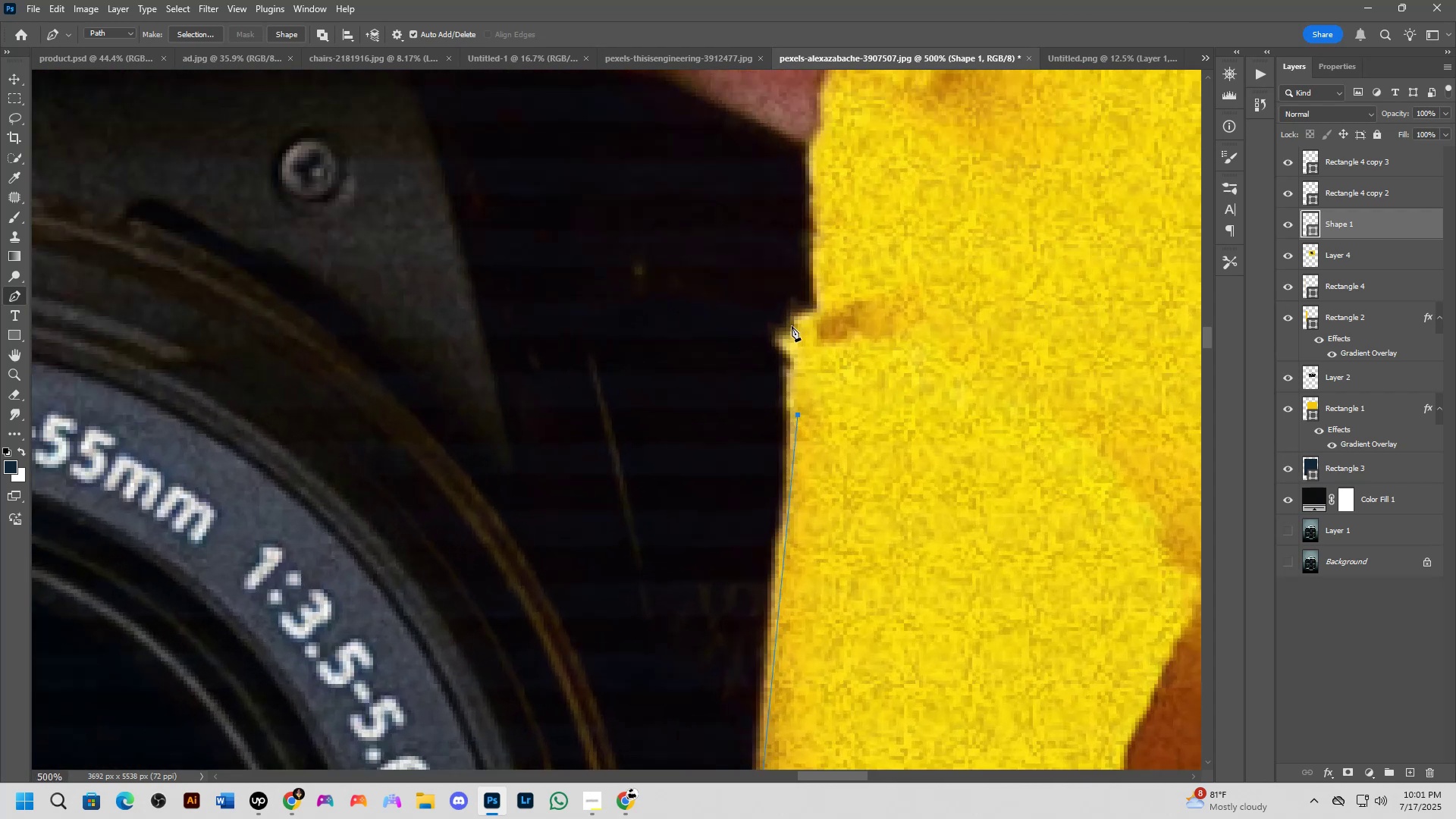 
left_click_drag(start_coordinate=[794, 164], to_coordinate=[792, 322])
 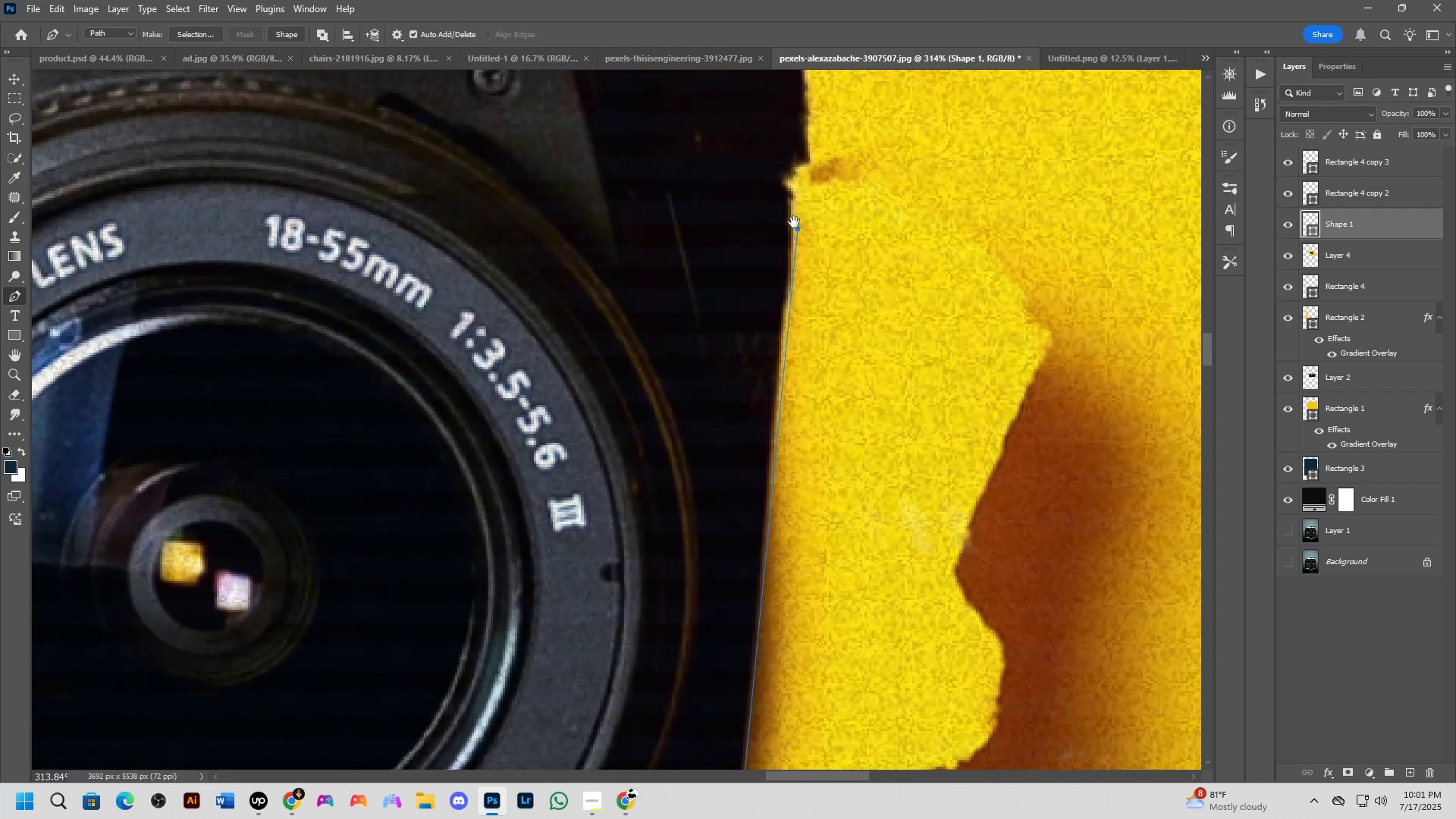 
key(Shift+ShiftLeft)
 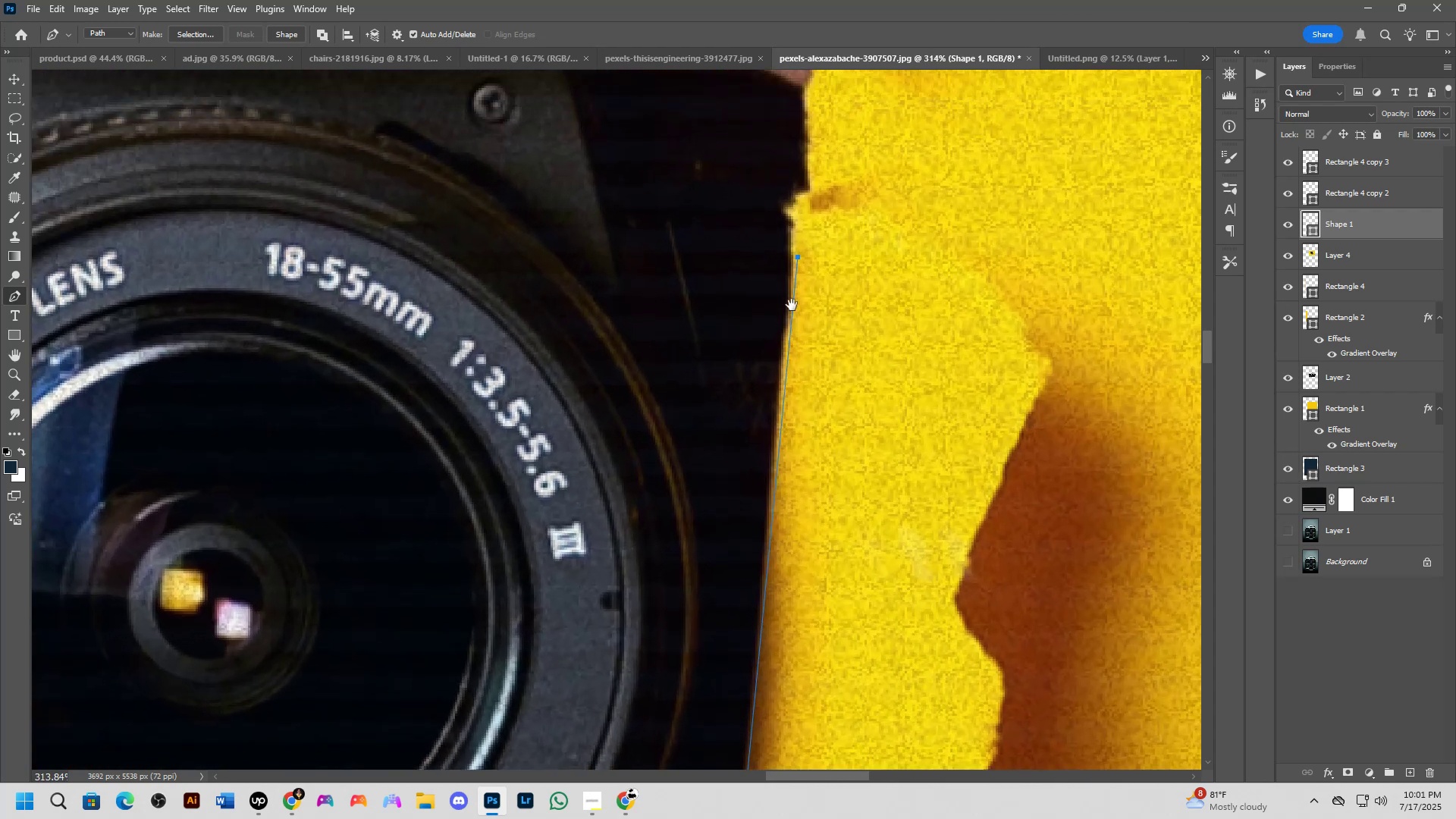 
scroll: coordinate [792, 322], scroll_direction: up, amount: 2.0
 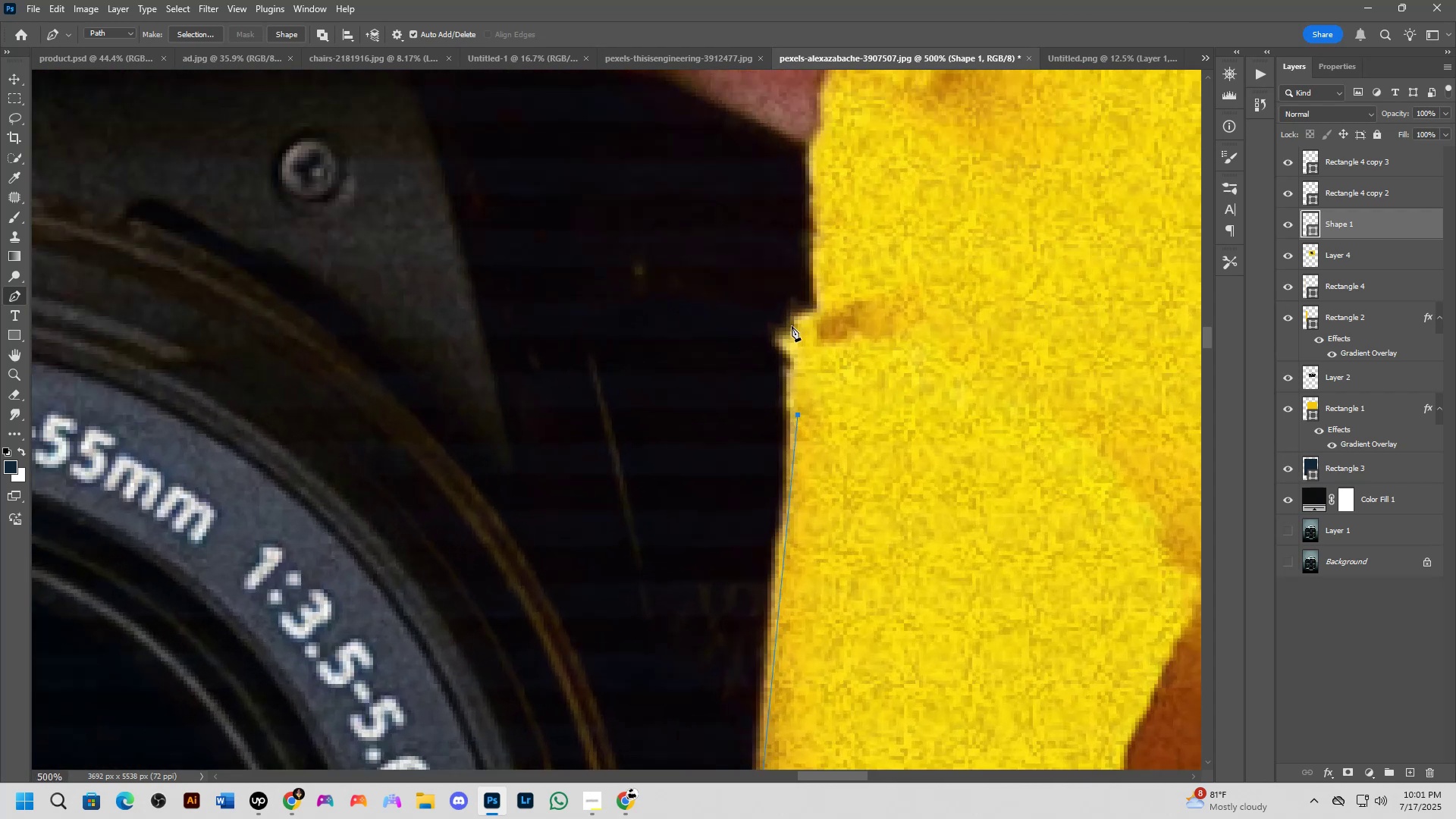 
left_click_drag(start_coordinate=[787, 366], to_coordinate=[794, 359])
 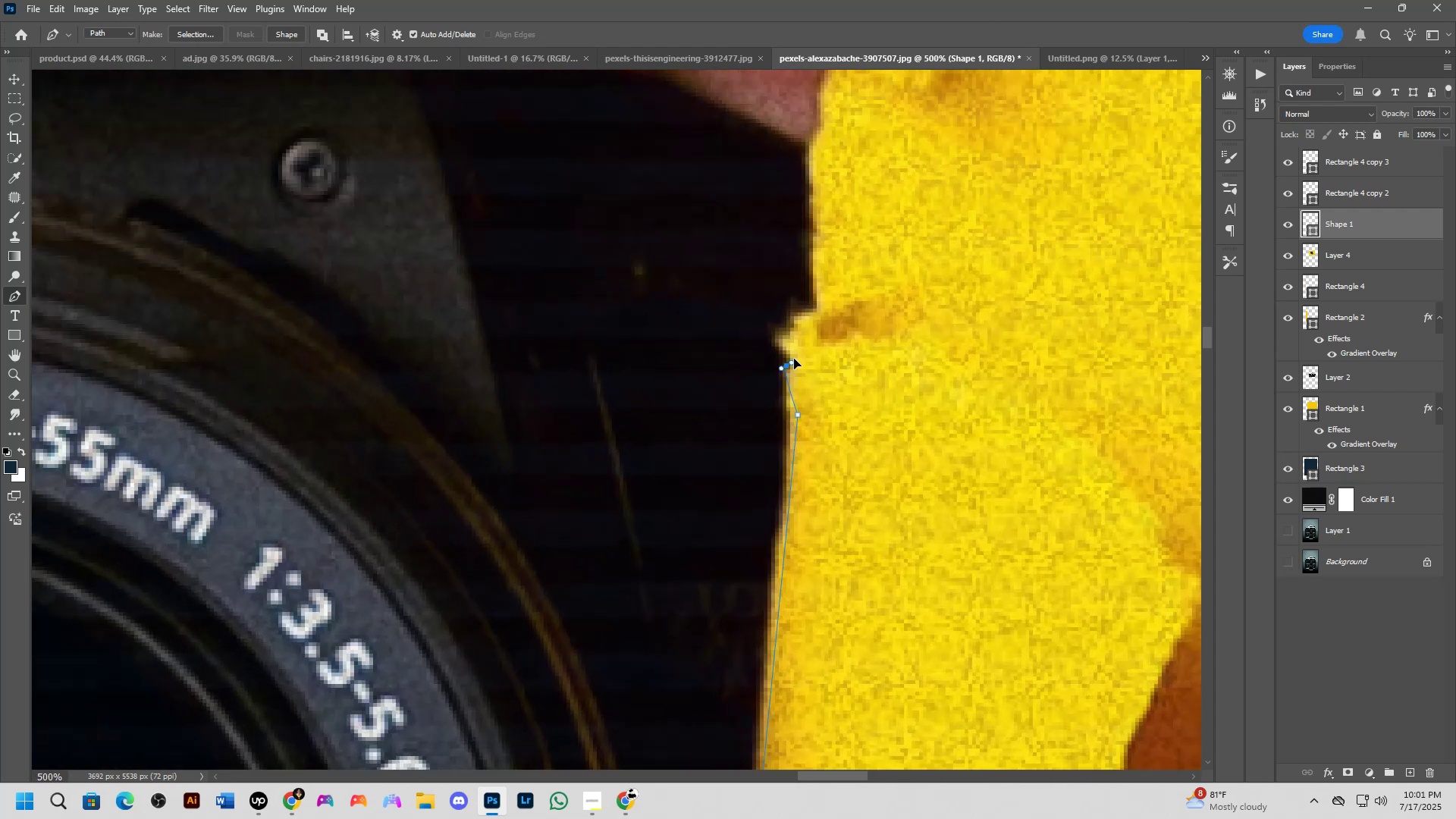 
left_click_drag(start_coordinate=[783, 333], to_coordinate=[791, 326])
 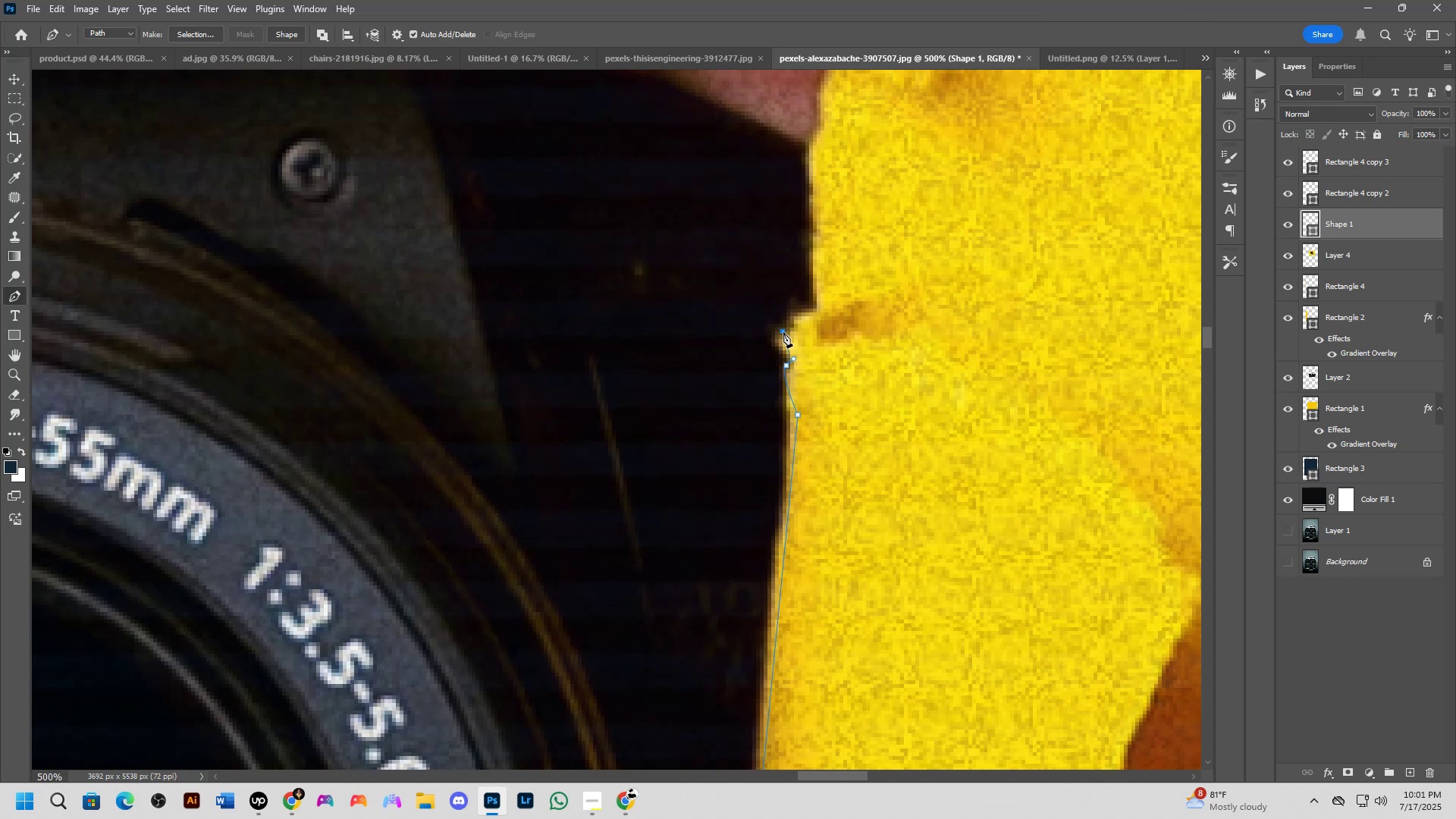 
left_click_drag(start_coordinate=[798, 316], to_coordinate=[805, 314])
 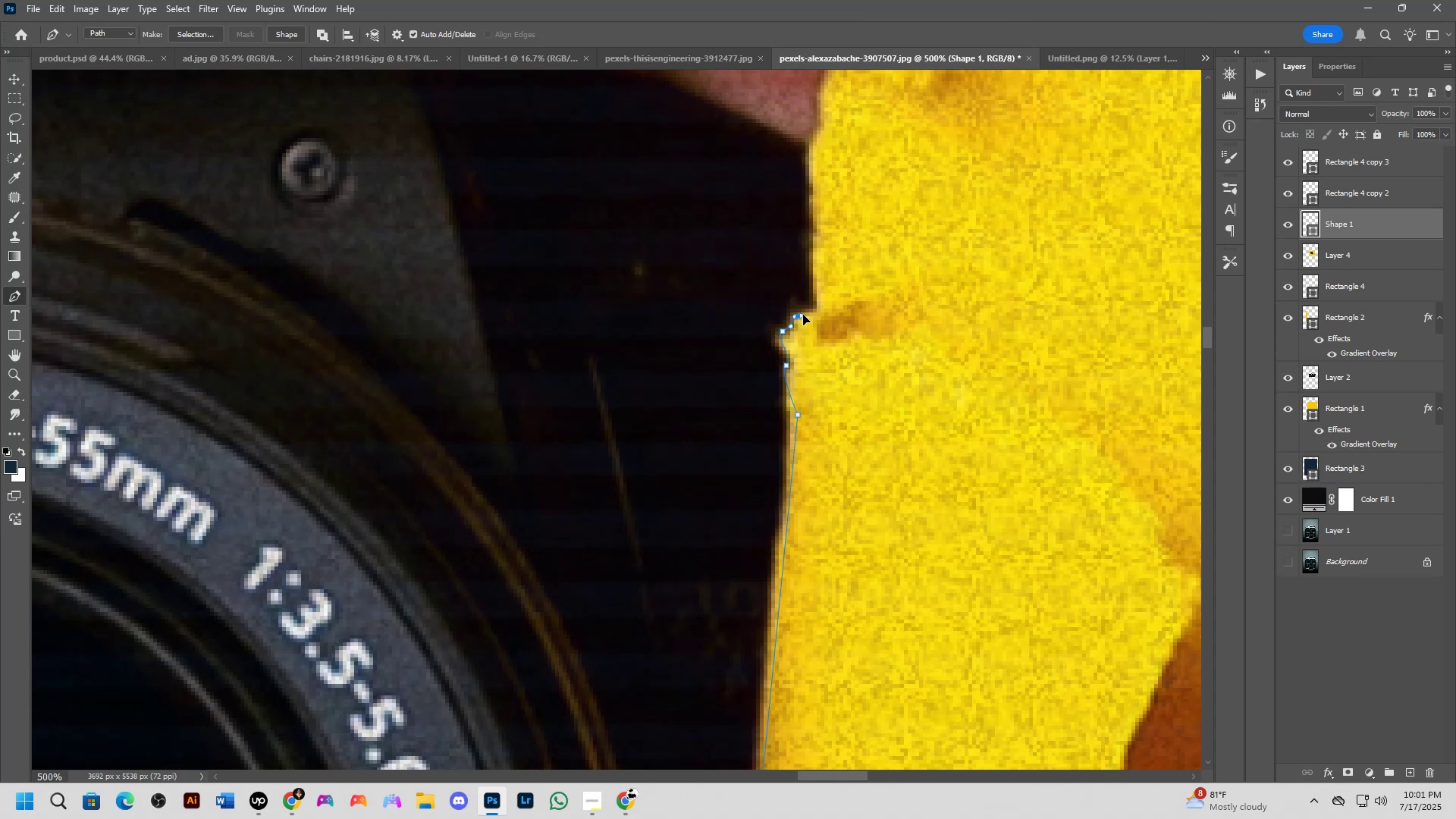 
hold_key(key=Space, duration=0.52)
 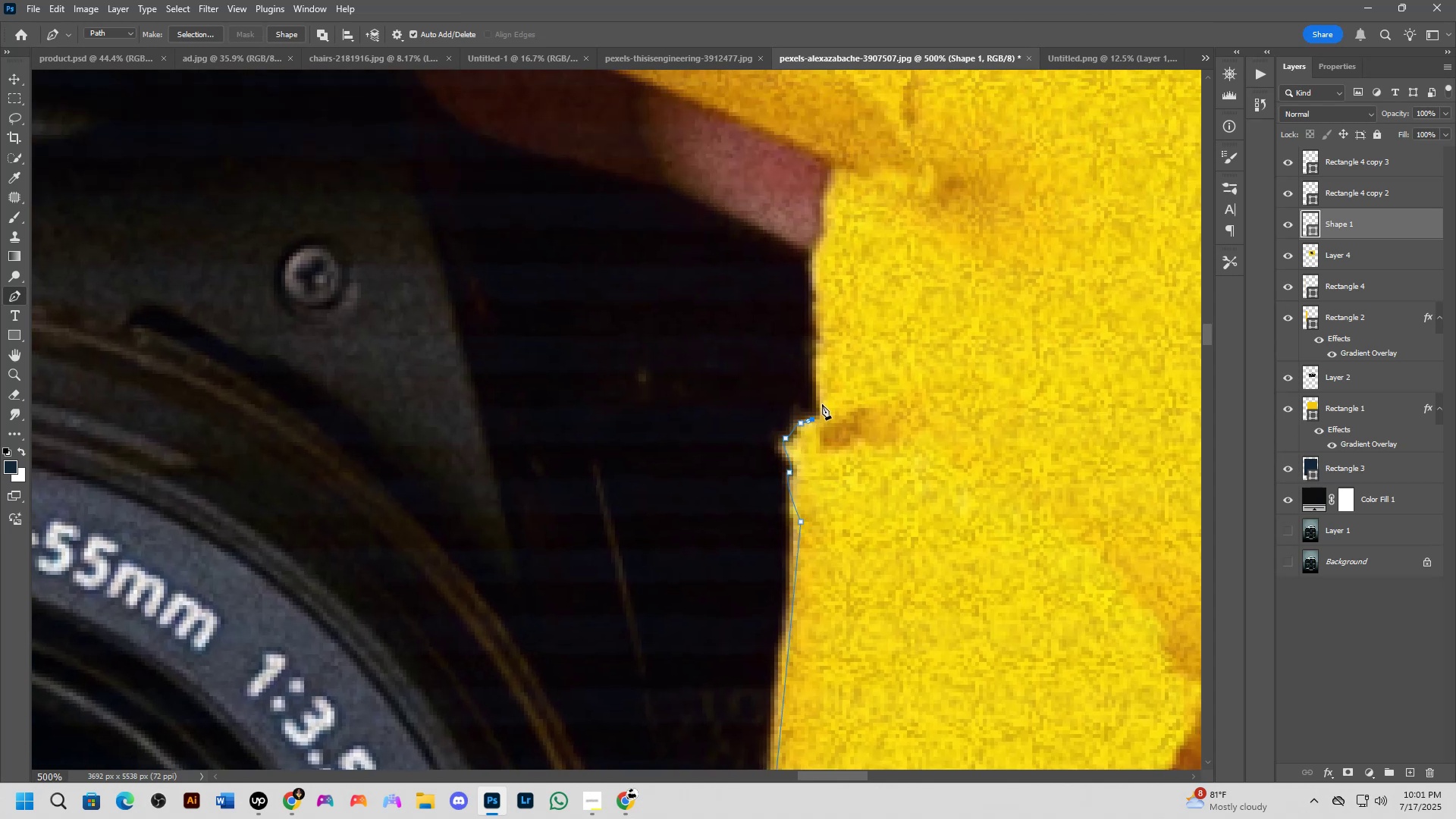 
left_click_drag(start_coordinate=[824, 301], to_coordinate=[827, 408])
 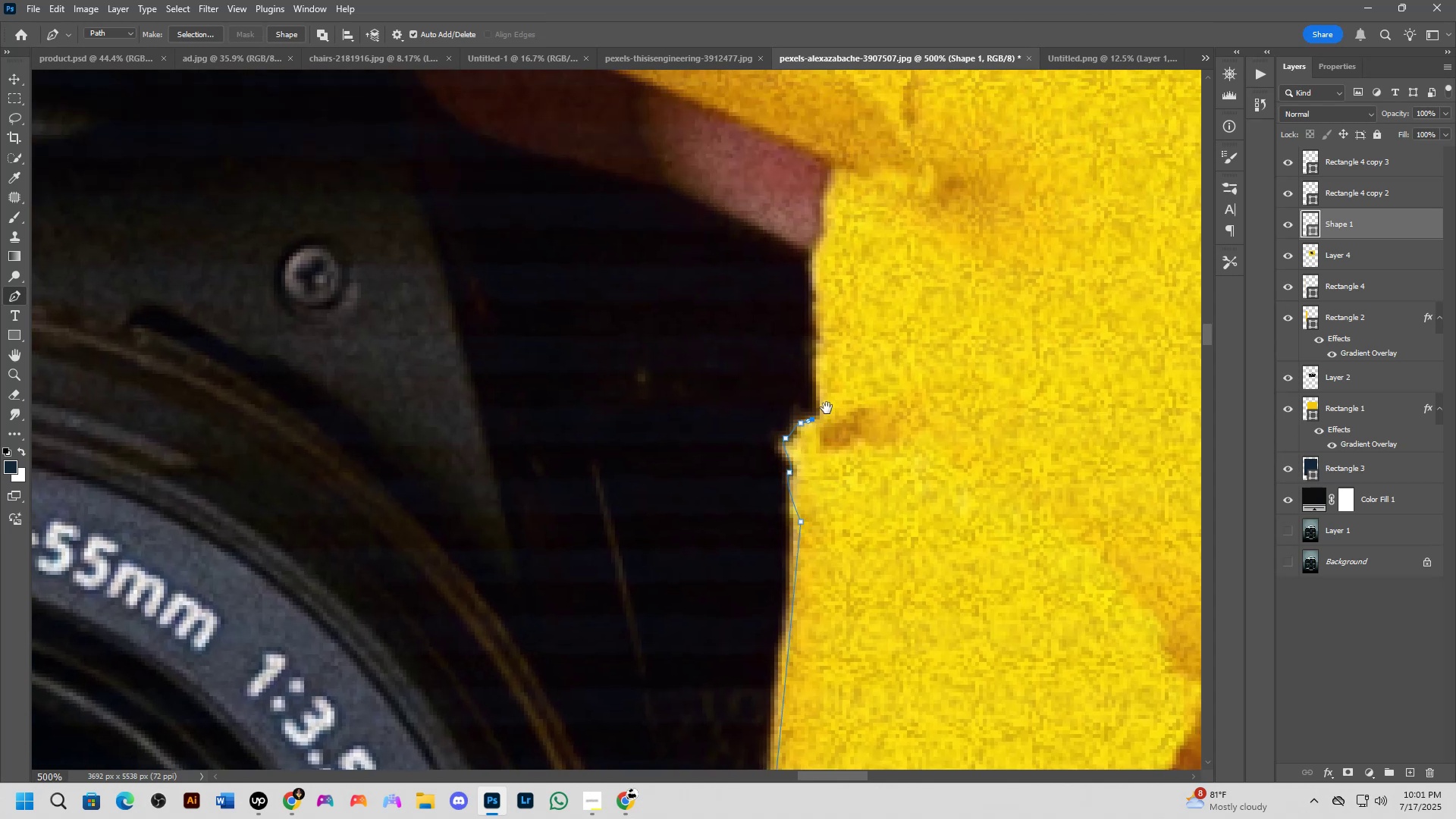 
left_click_drag(start_coordinate=[821, 406], to_coordinate=[819, 400])
 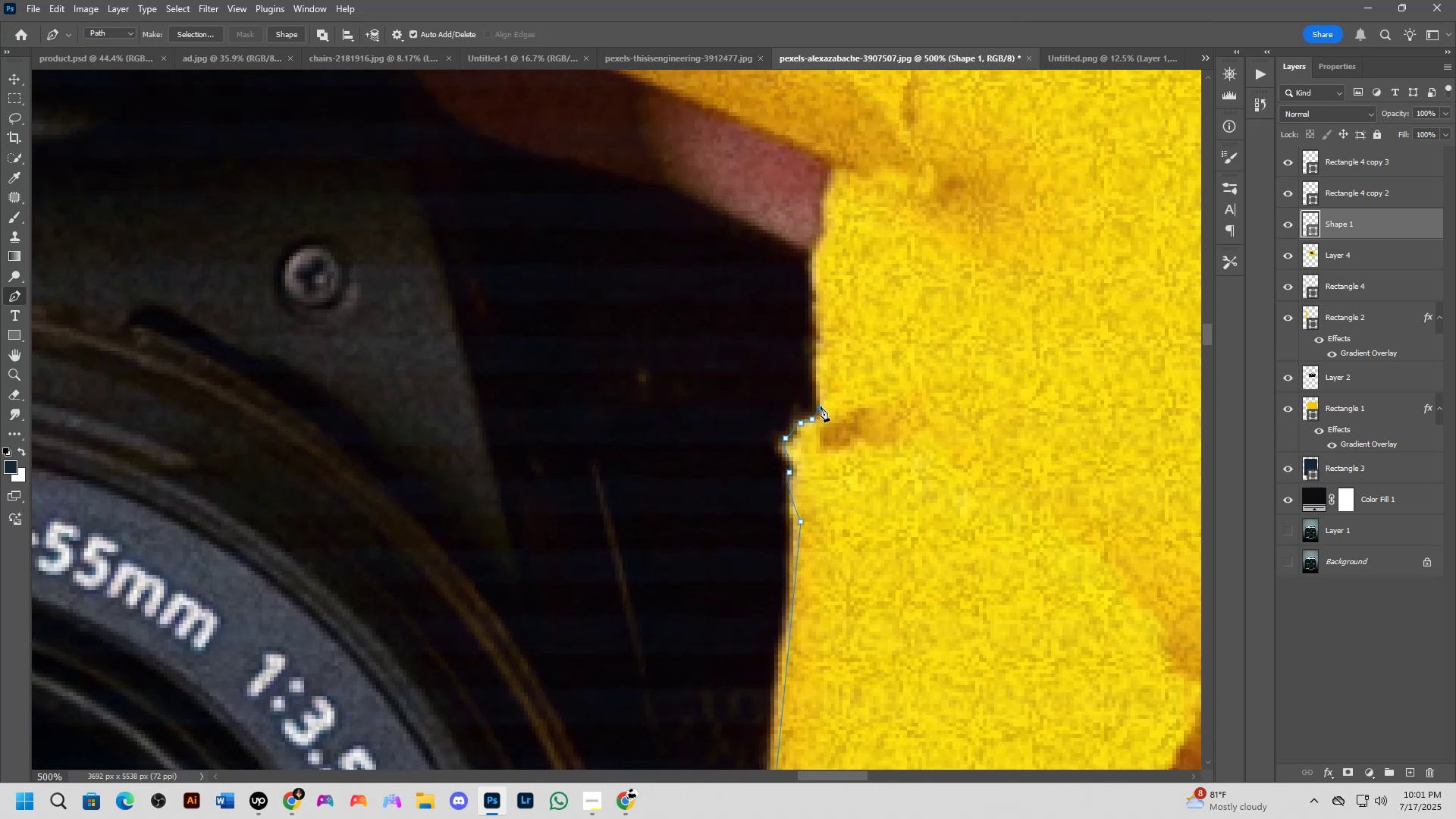 
left_click_drag(start_coordinate=[811, 348], to_coordinate=[814, 332])
 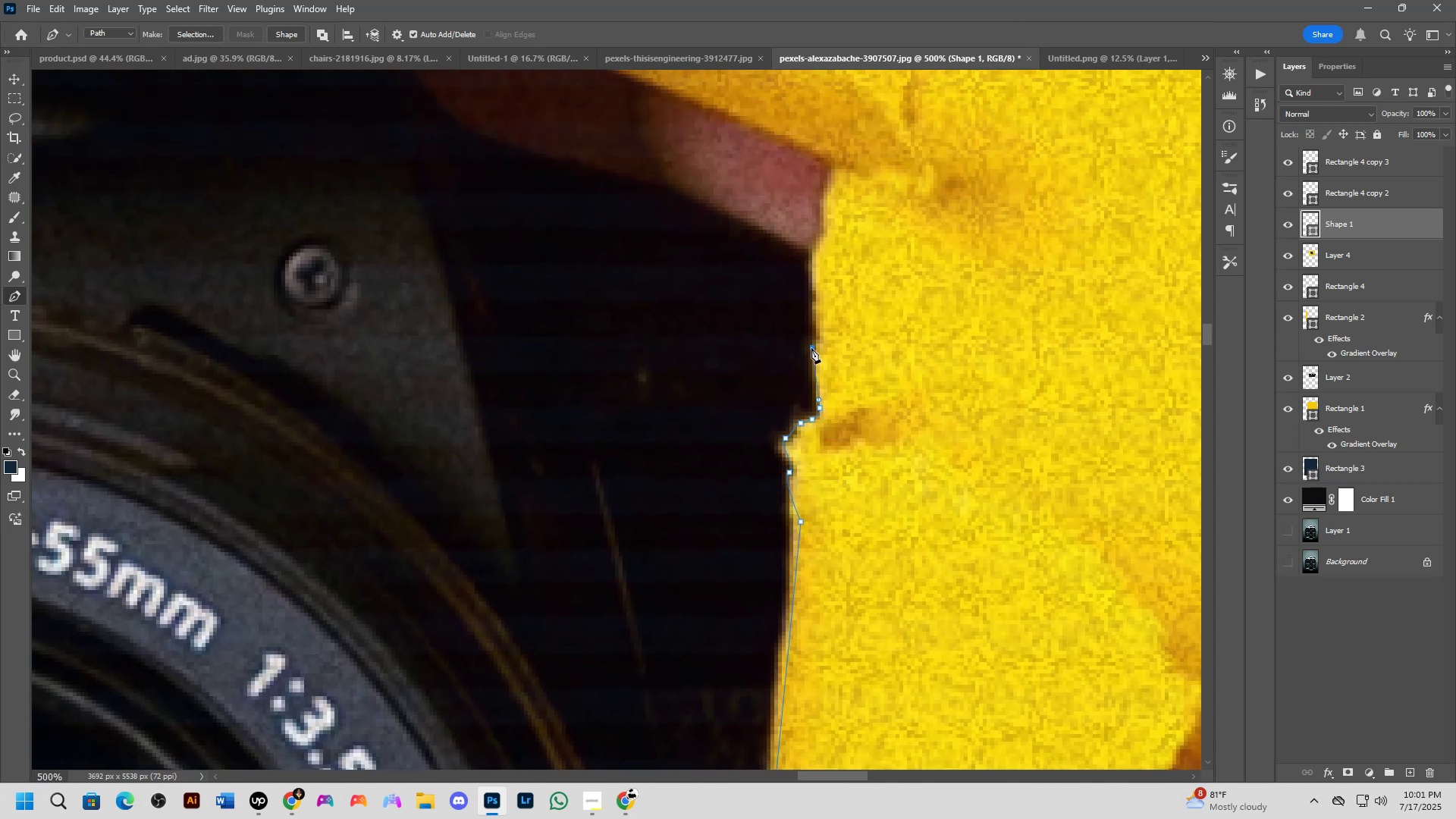 
left_click_drag(start_coordinate=[811, 306], to_coordinate=[810, 289])
 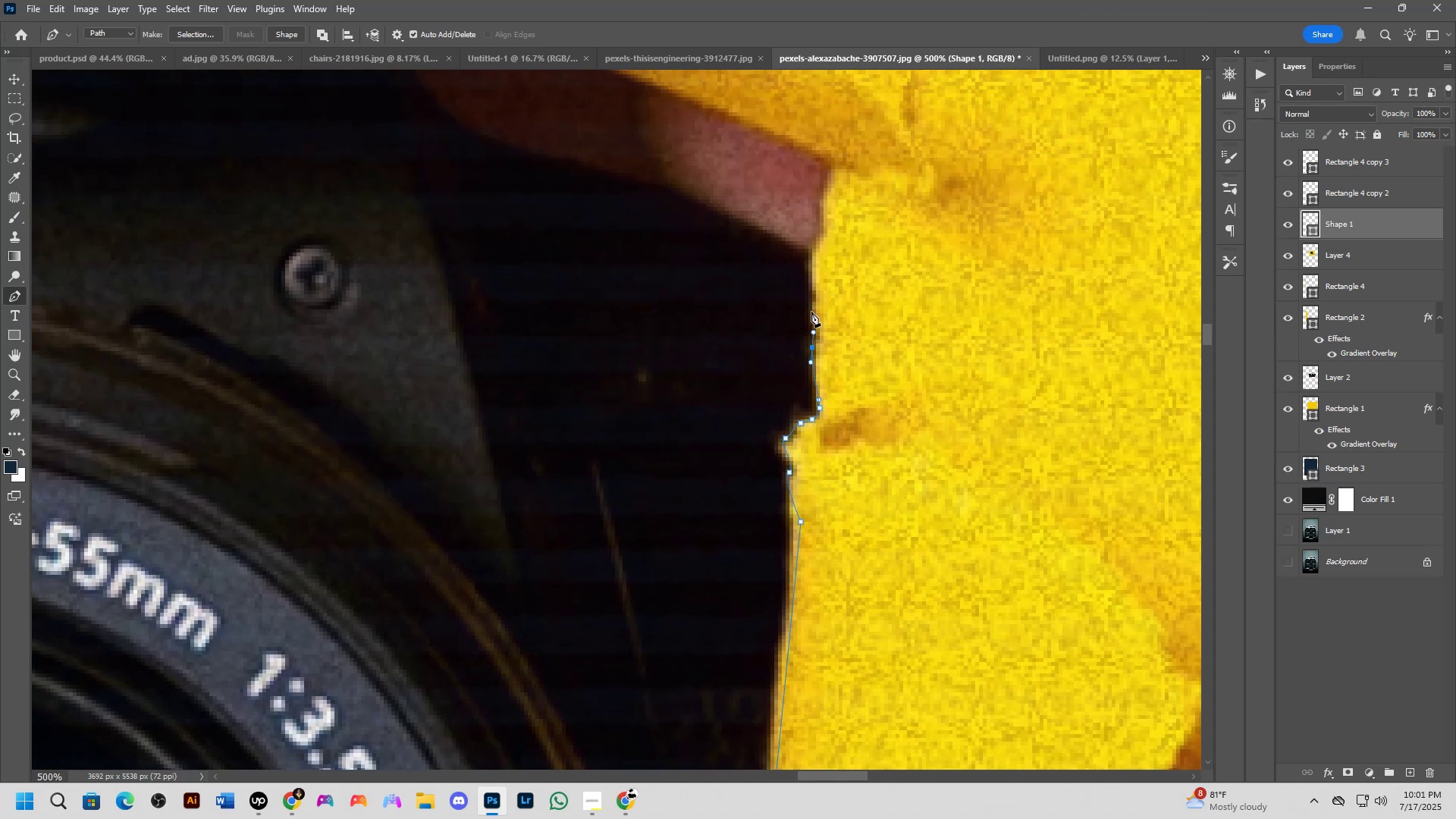 
left_click_drag(start_coordinate=[811, 259], to_coordinate=[813, 246])
 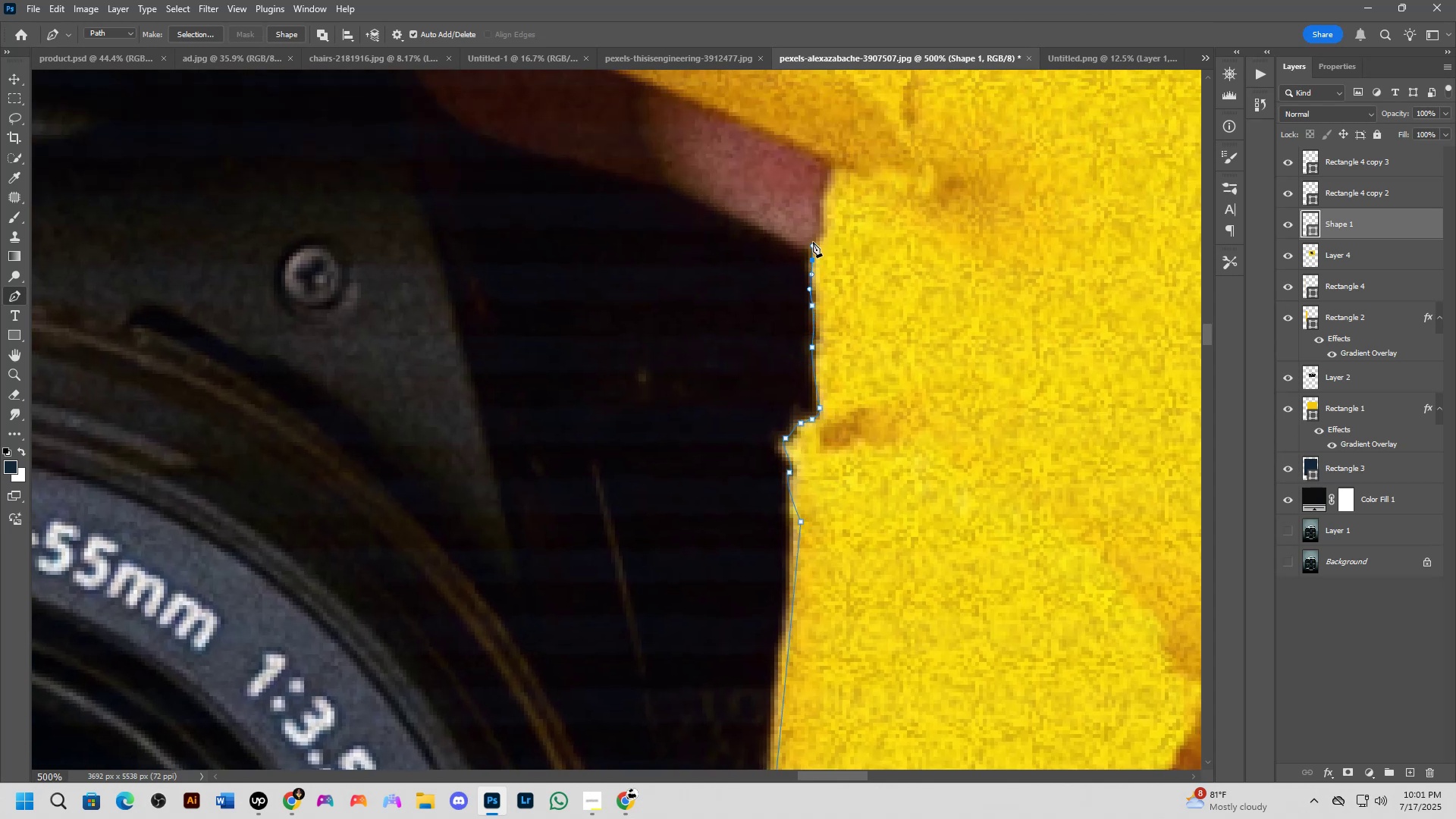 
left_click_drag(start_coordinate=[822, 221], to_coordinate=[821, 200])
 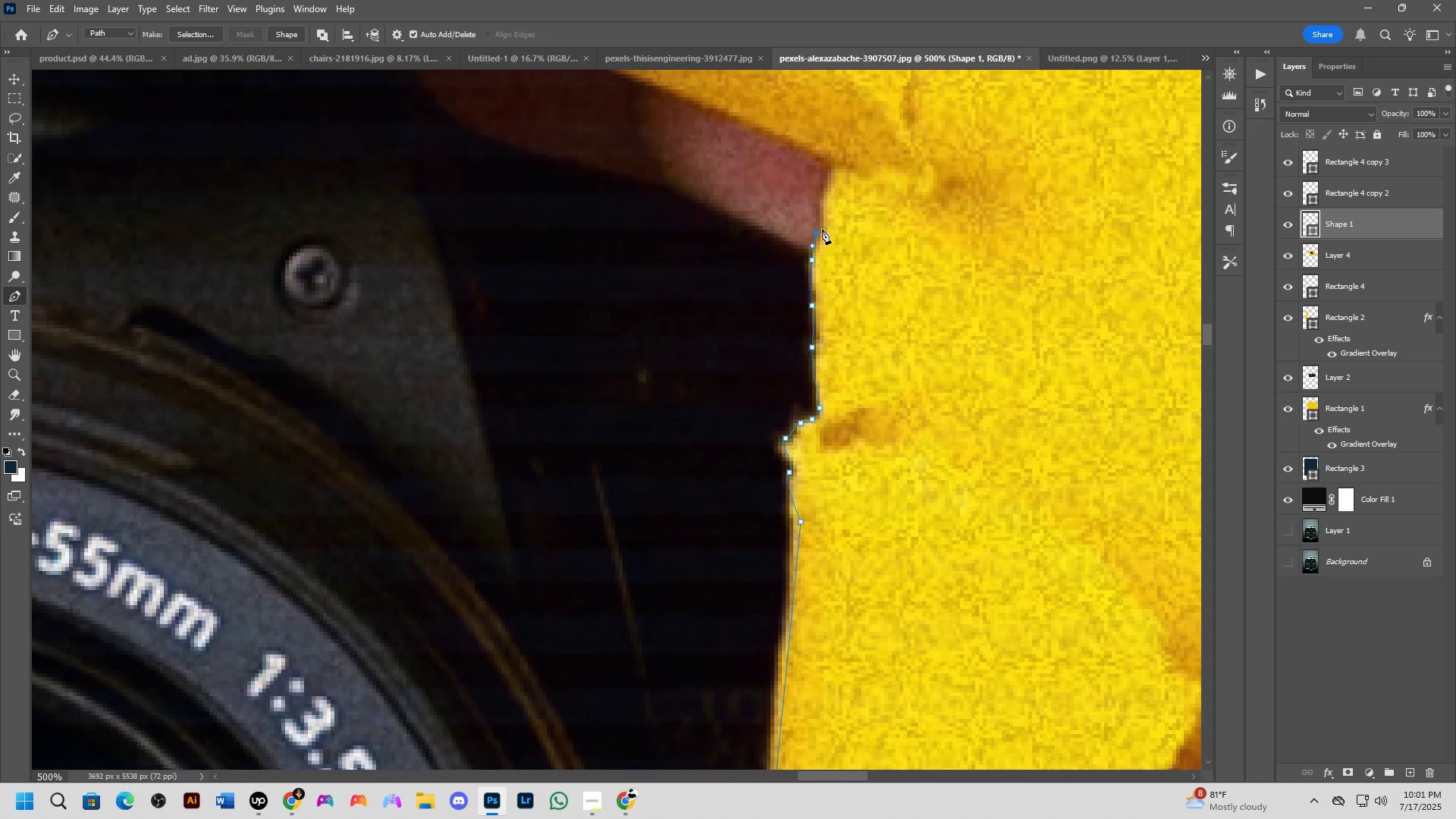 
left_click_drag(start_coordinate=[823, 189], to_coordinate=[827, 174])
 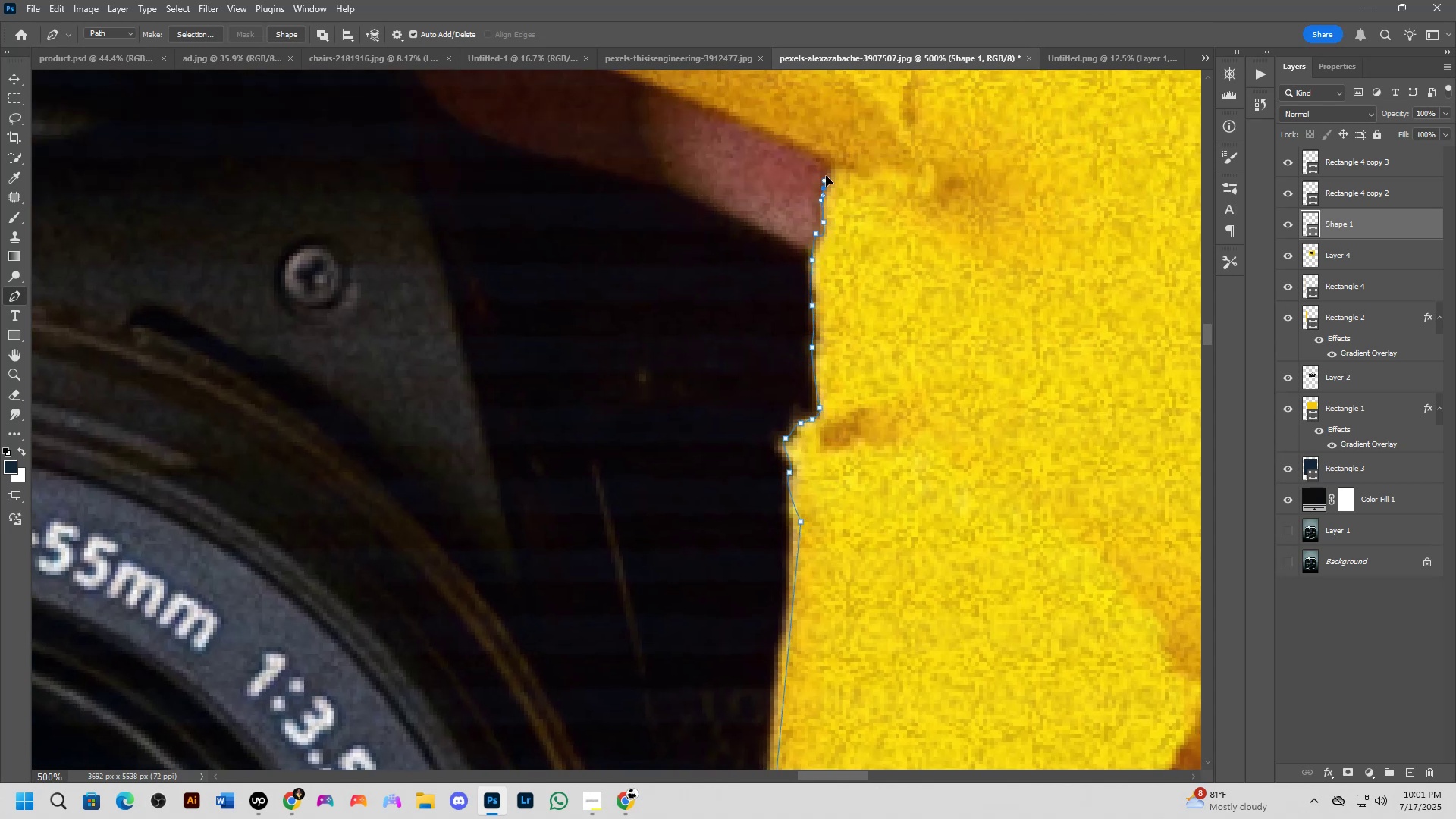 
hold_key(key=Space, duration=0.56)
 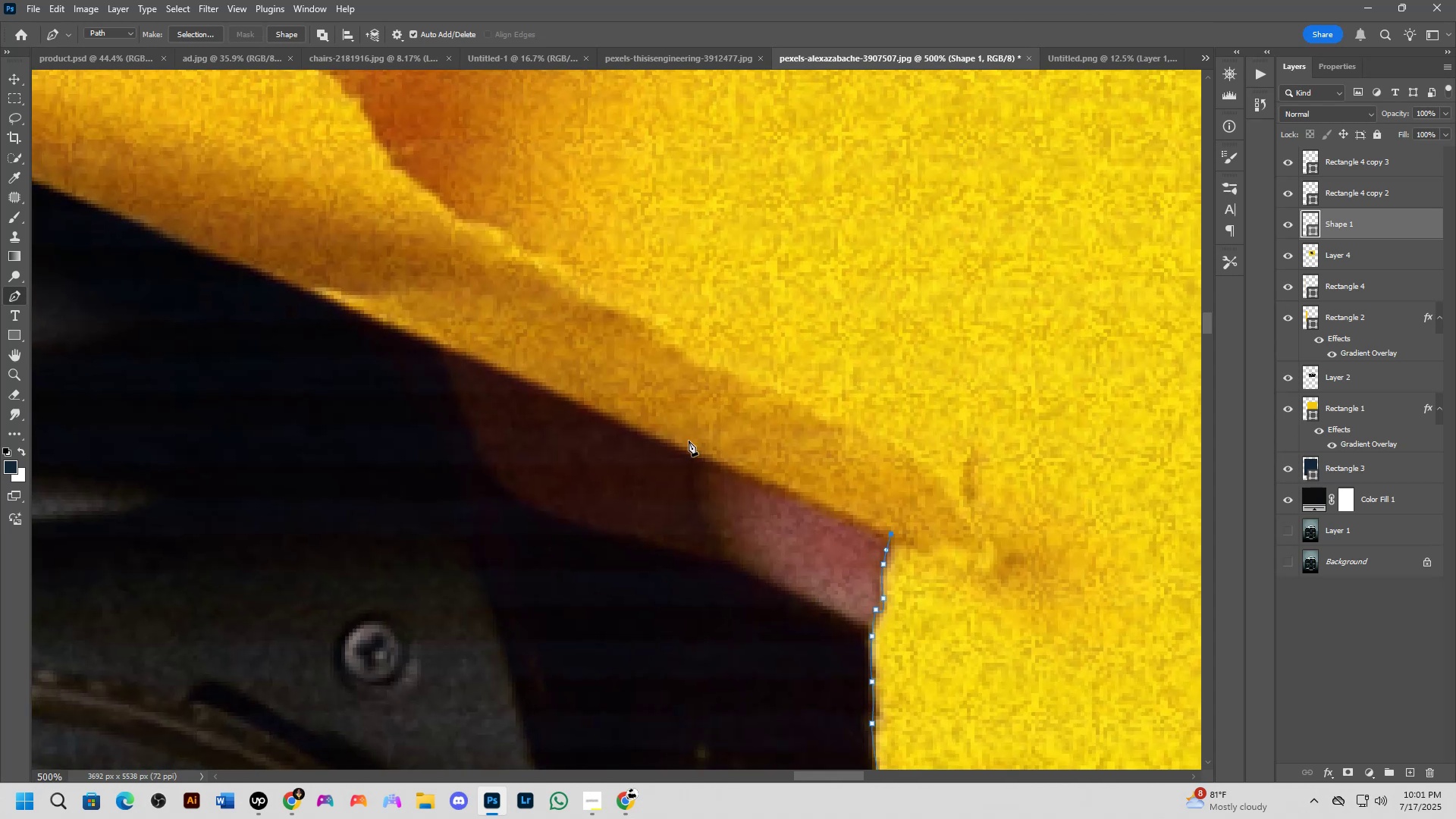 
left_click_drag(start_coordinate=[810, 183], to_coordinate=[870, 559])
 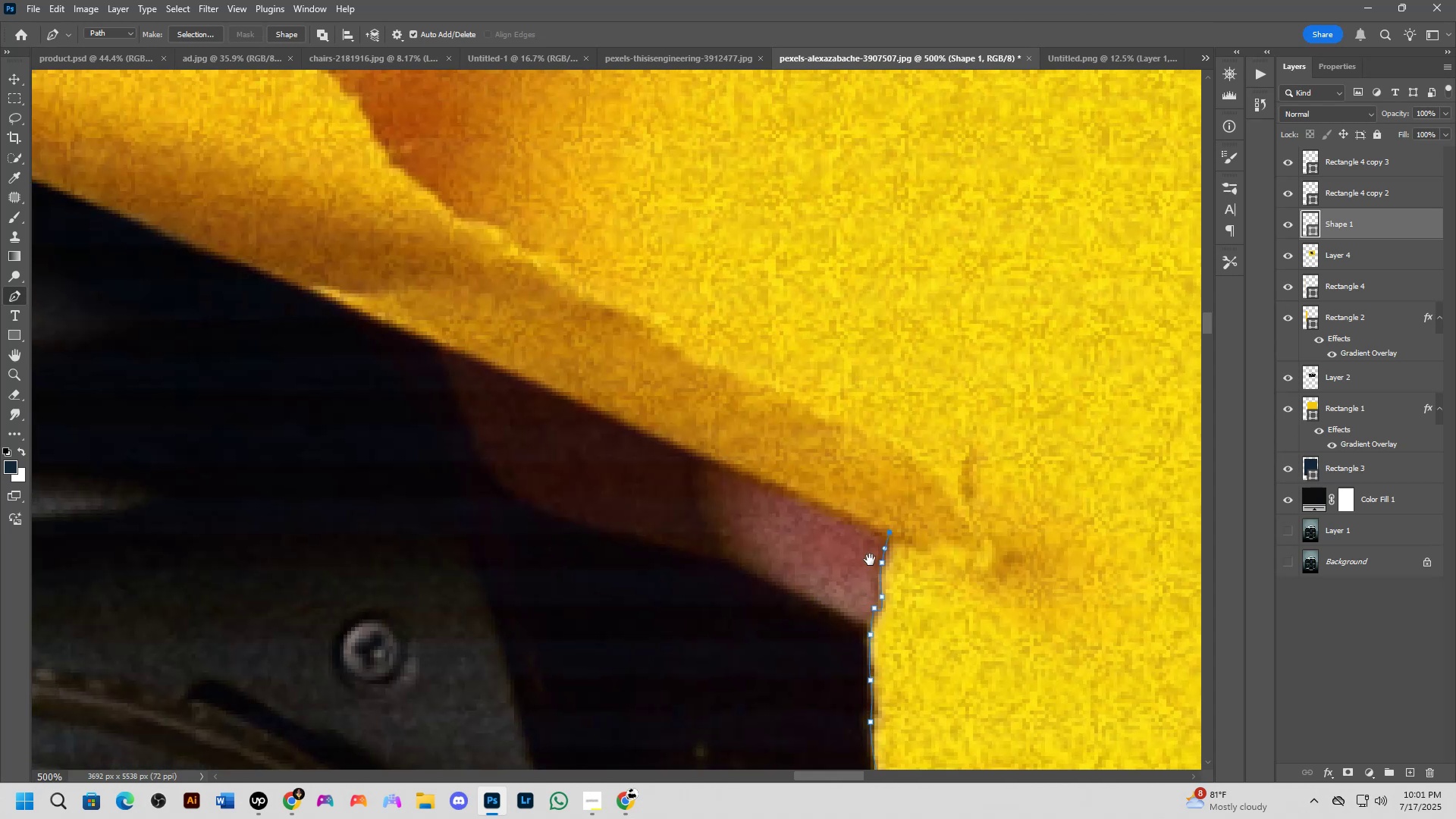 
scroll: coordinate [640, 439], scroll_direction: down, amount: 8.0
 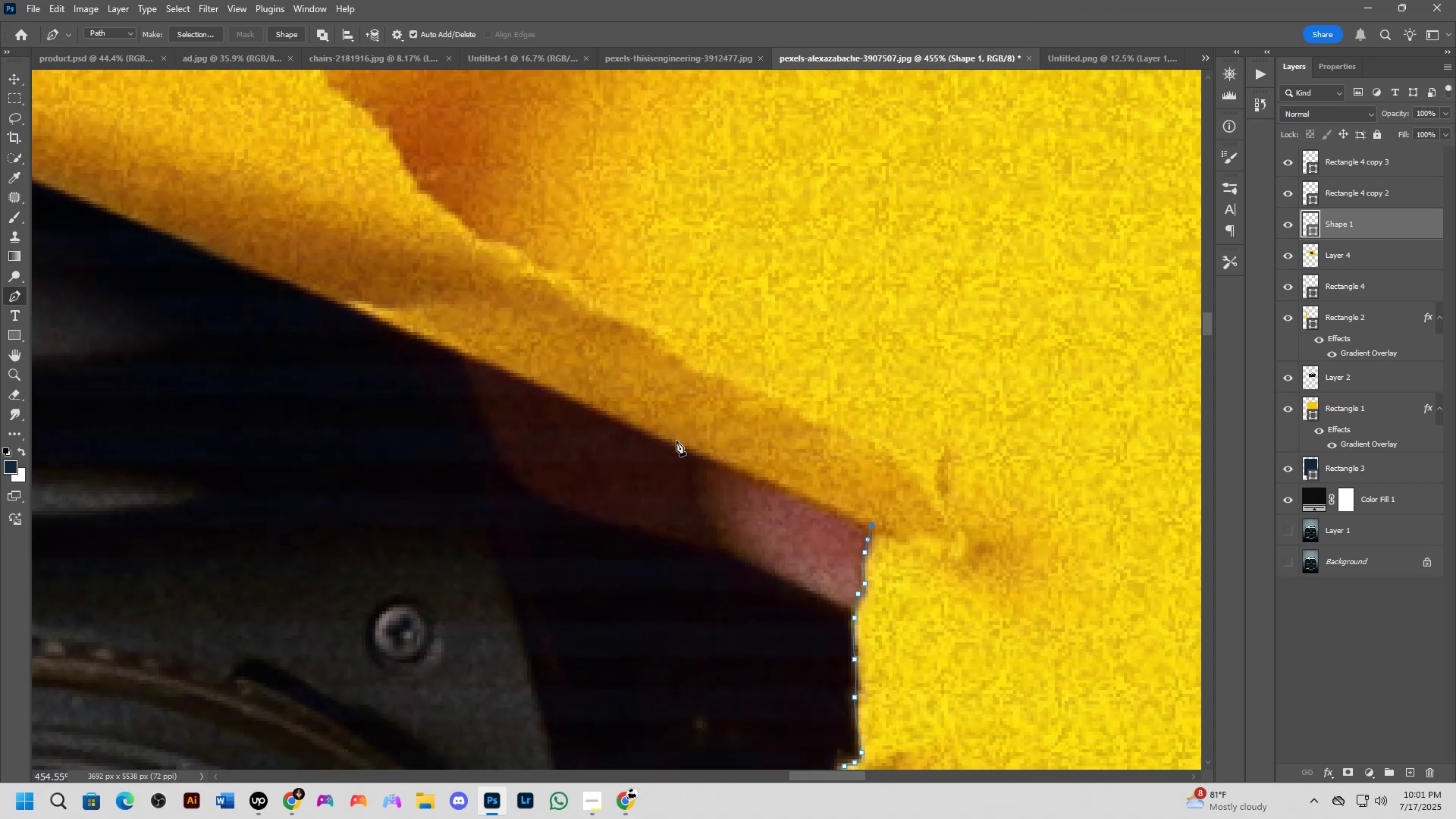 
hold_key(key=Space, duration=0.53)
 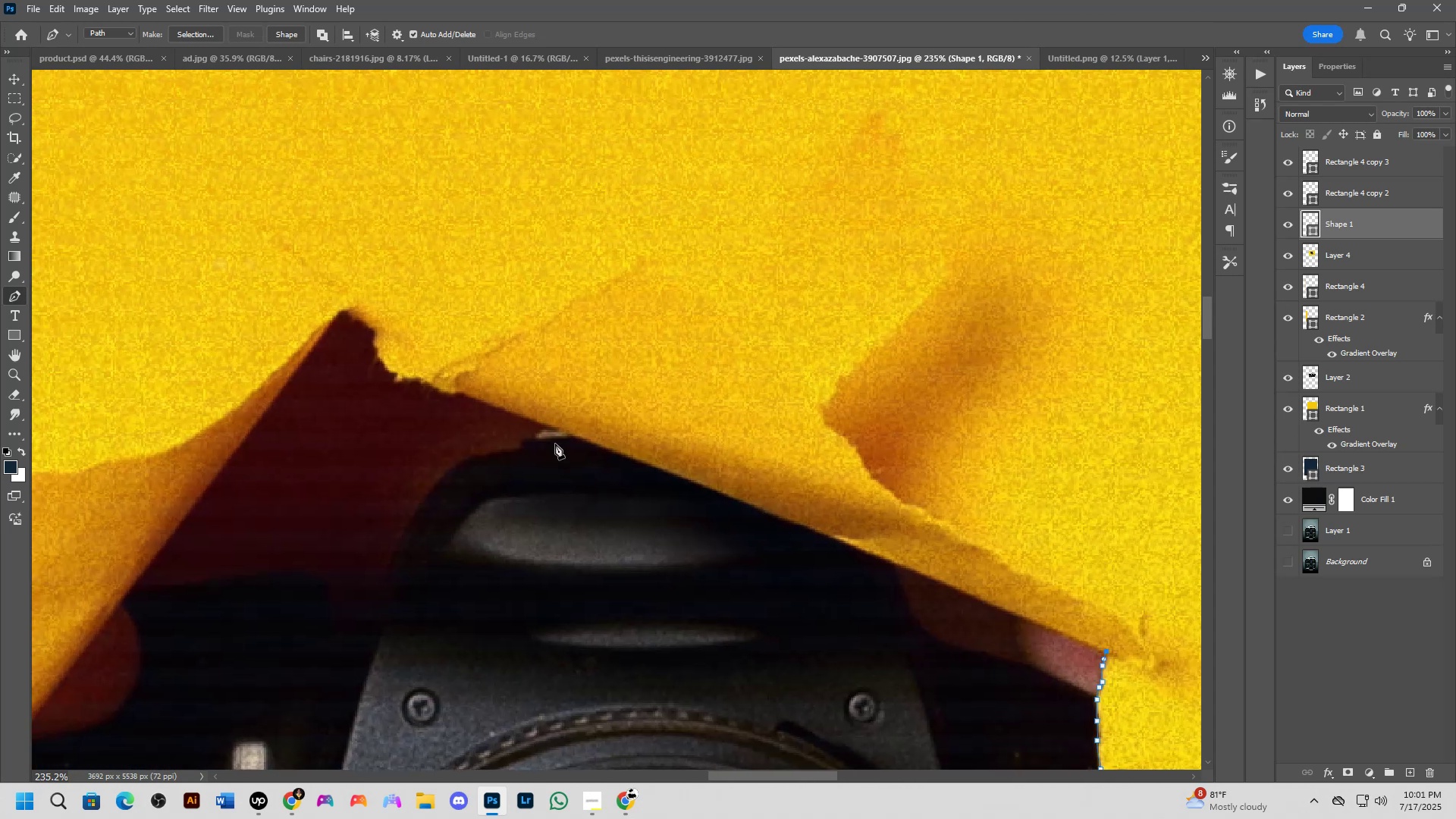 
left_click_drag(start_coordinate=[506, 449], to_coordinate=[843, 617])
 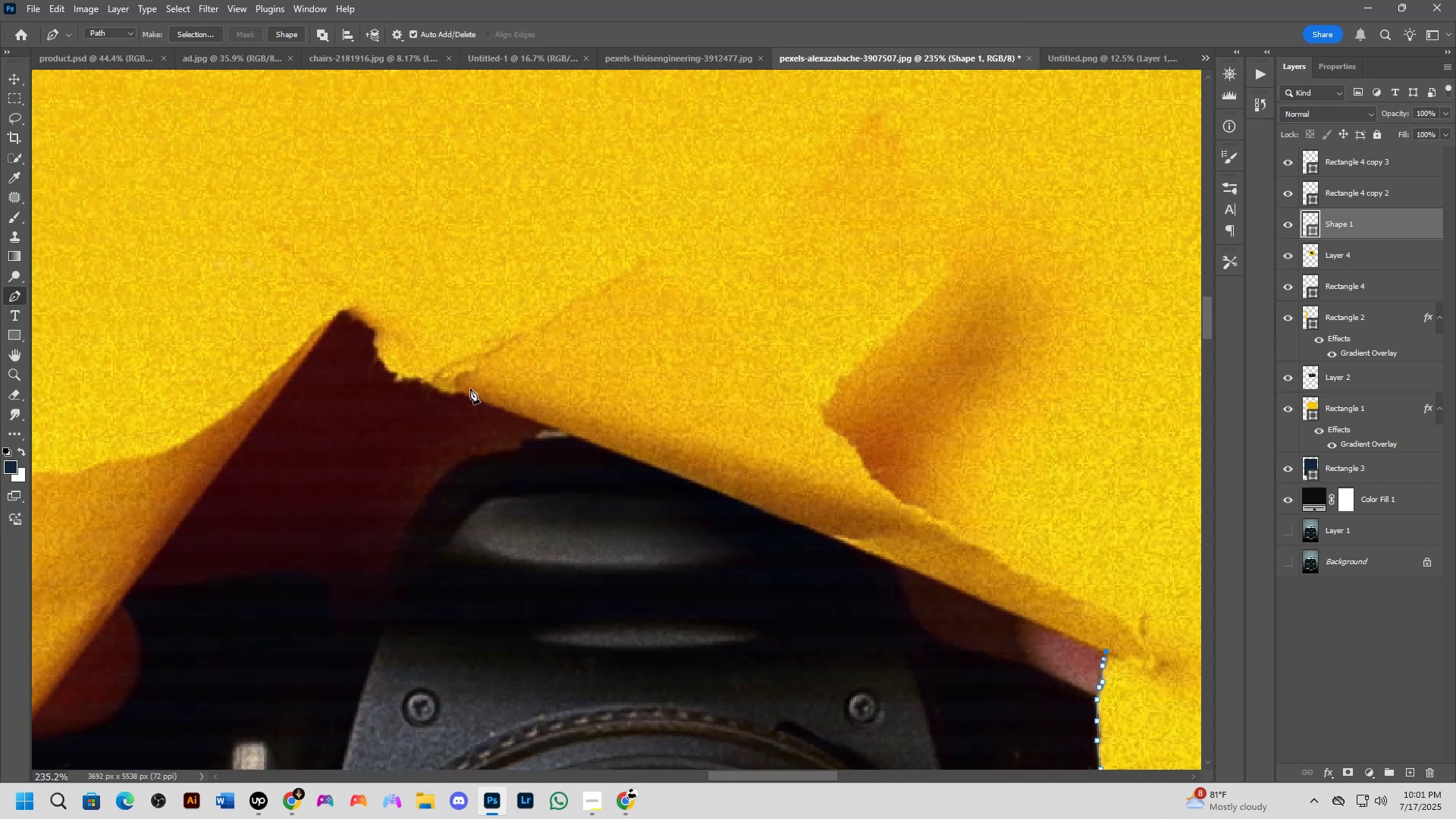 
left_click([463, 389])
 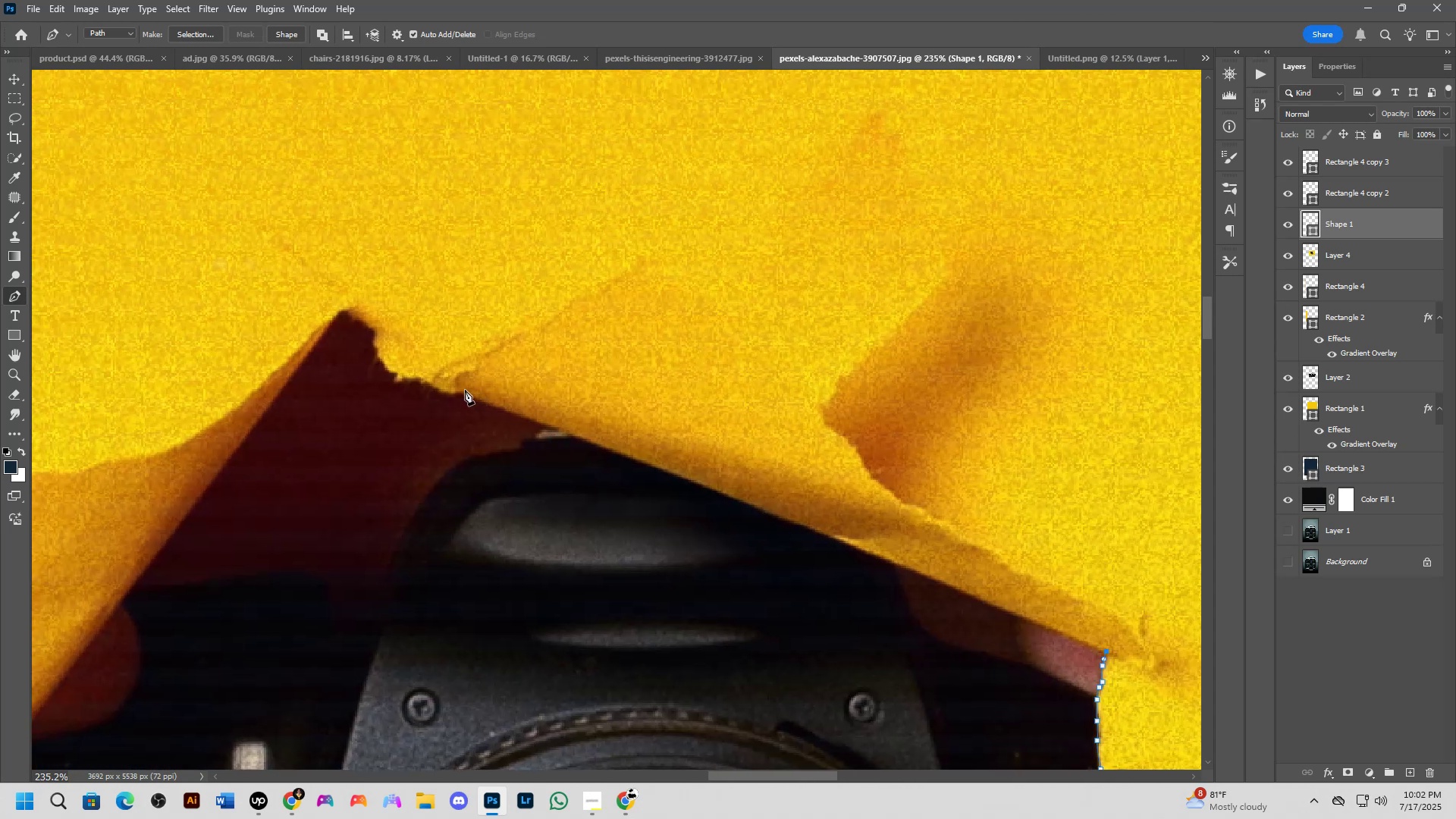 
hold_key(key=Space, duration=0.84)
 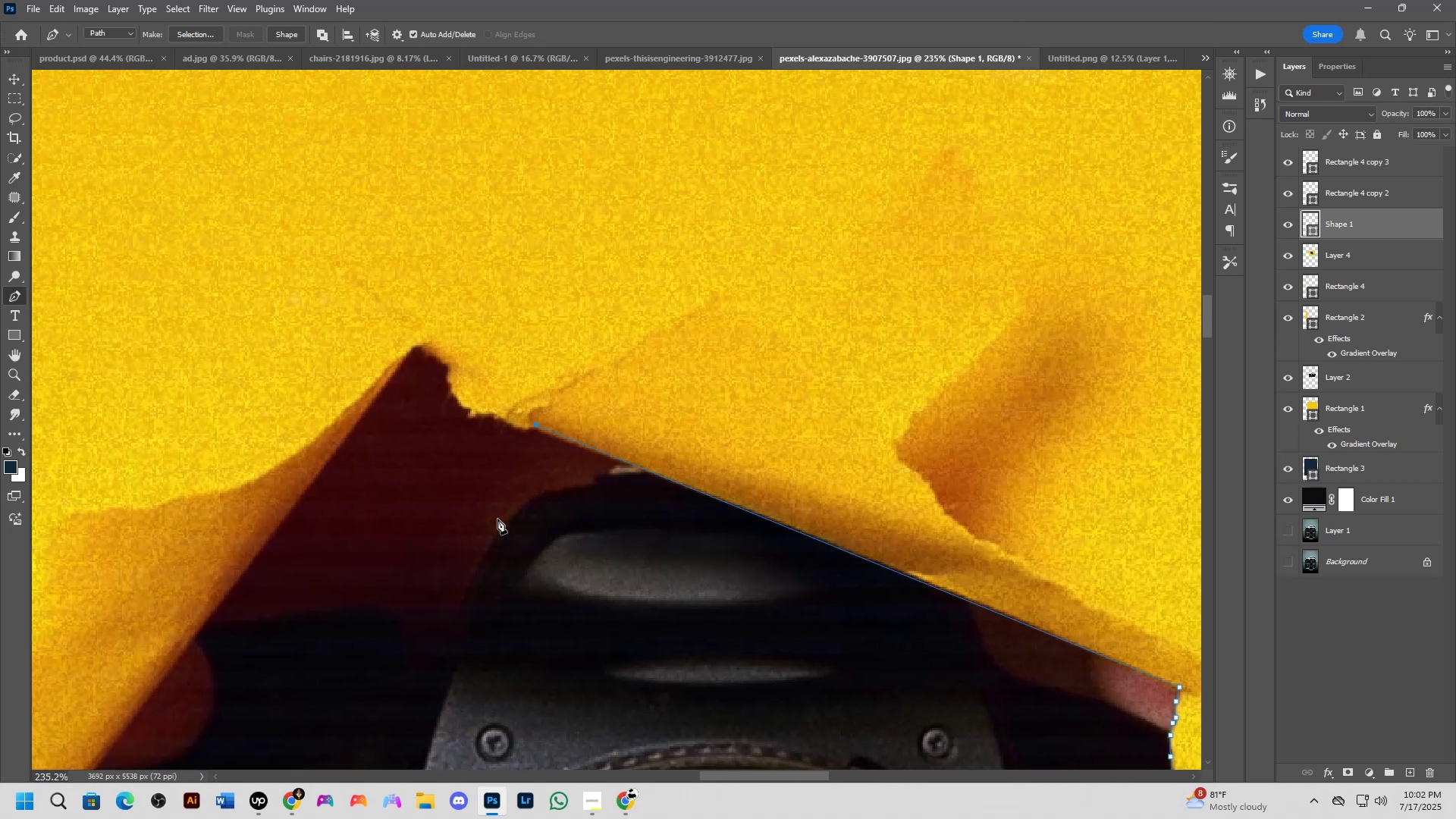 
left_click_drag(start_coordinate=[422, 475], to_coordinate=[496, 511])
 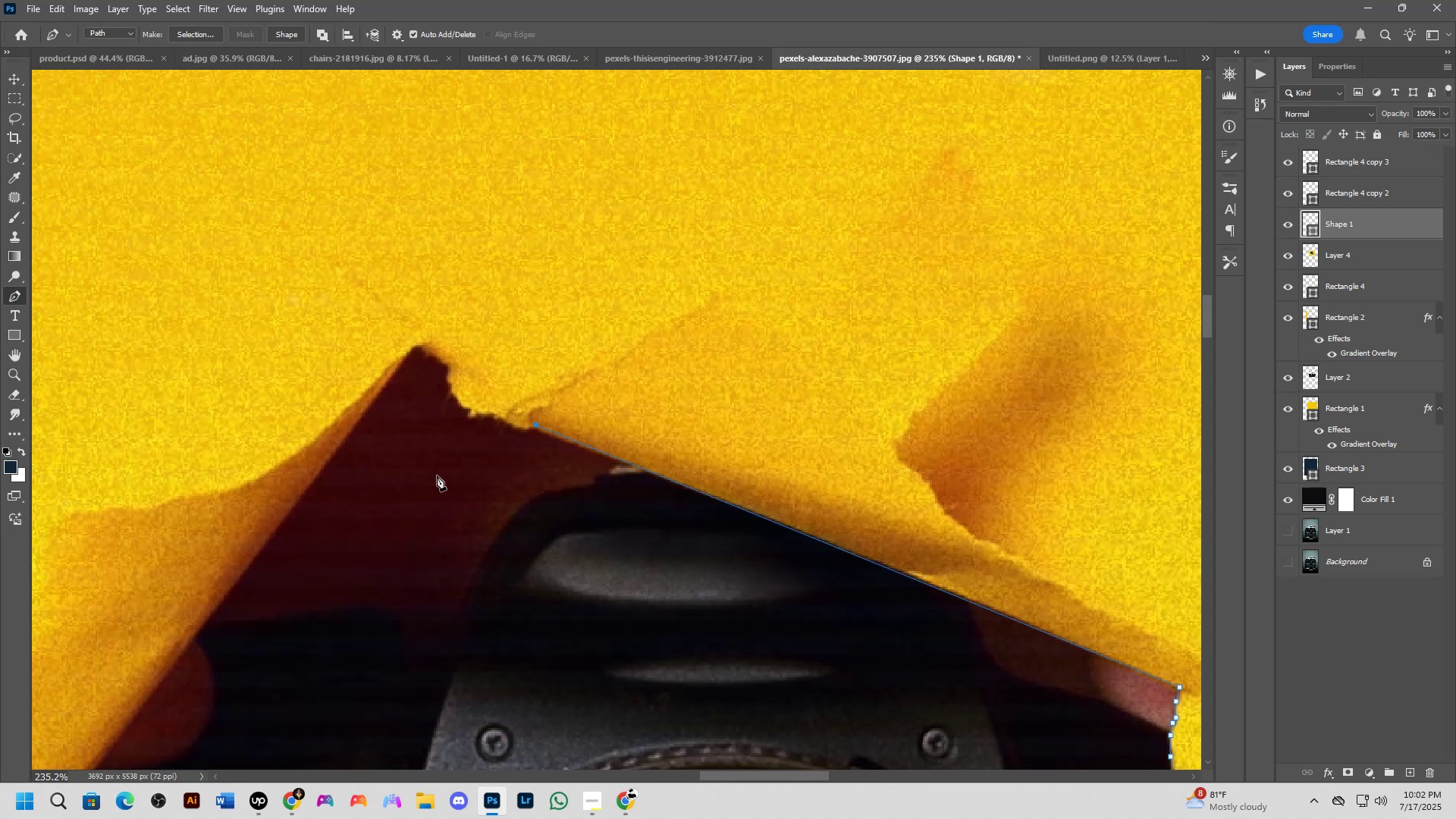 
scroll: coordinate [491, 426], scroll_direction: up, amount: 4.0
 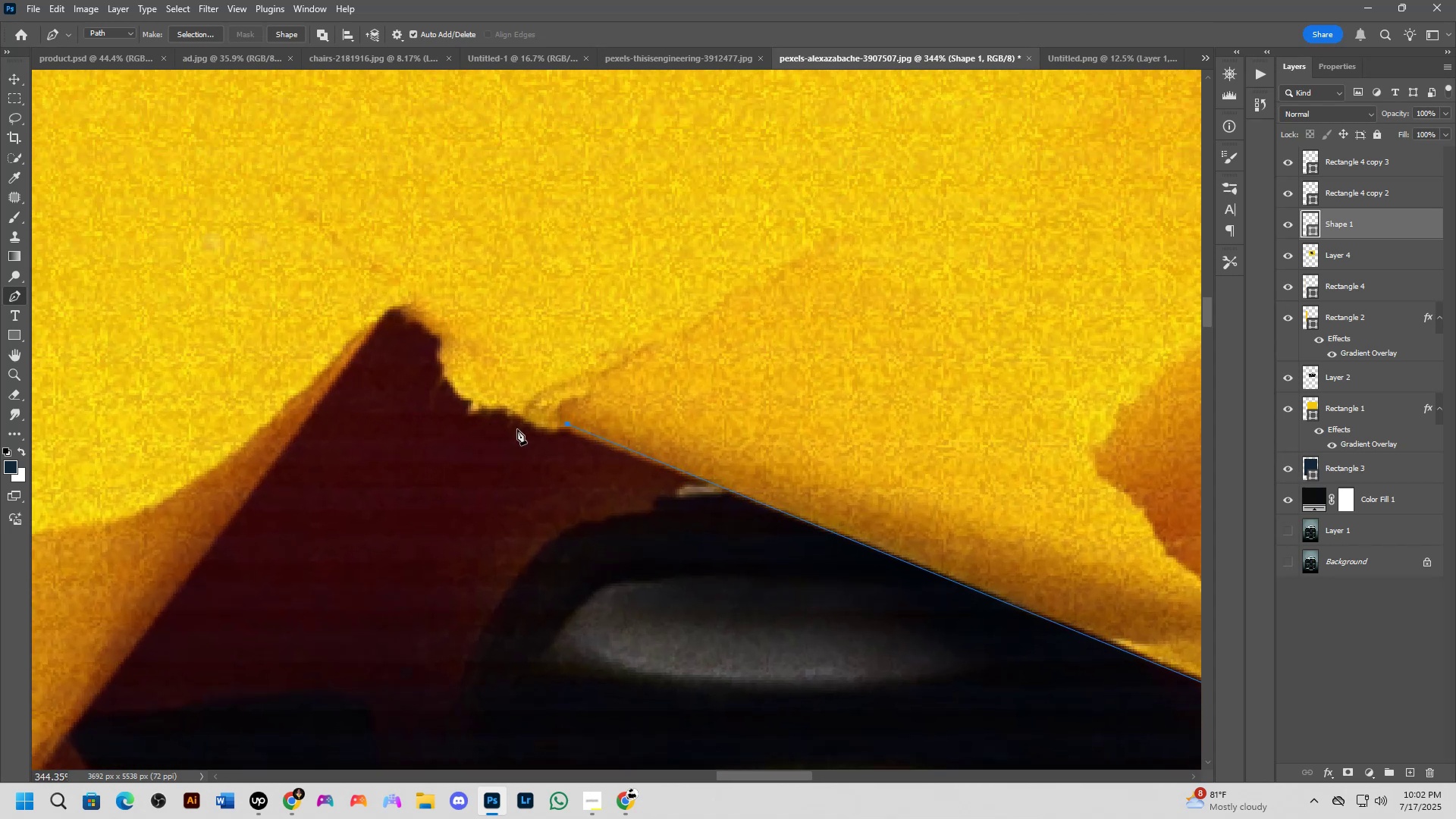 
left_click_drag(start_coordinate=[541, 426], to_coordinate=[526, 414])
 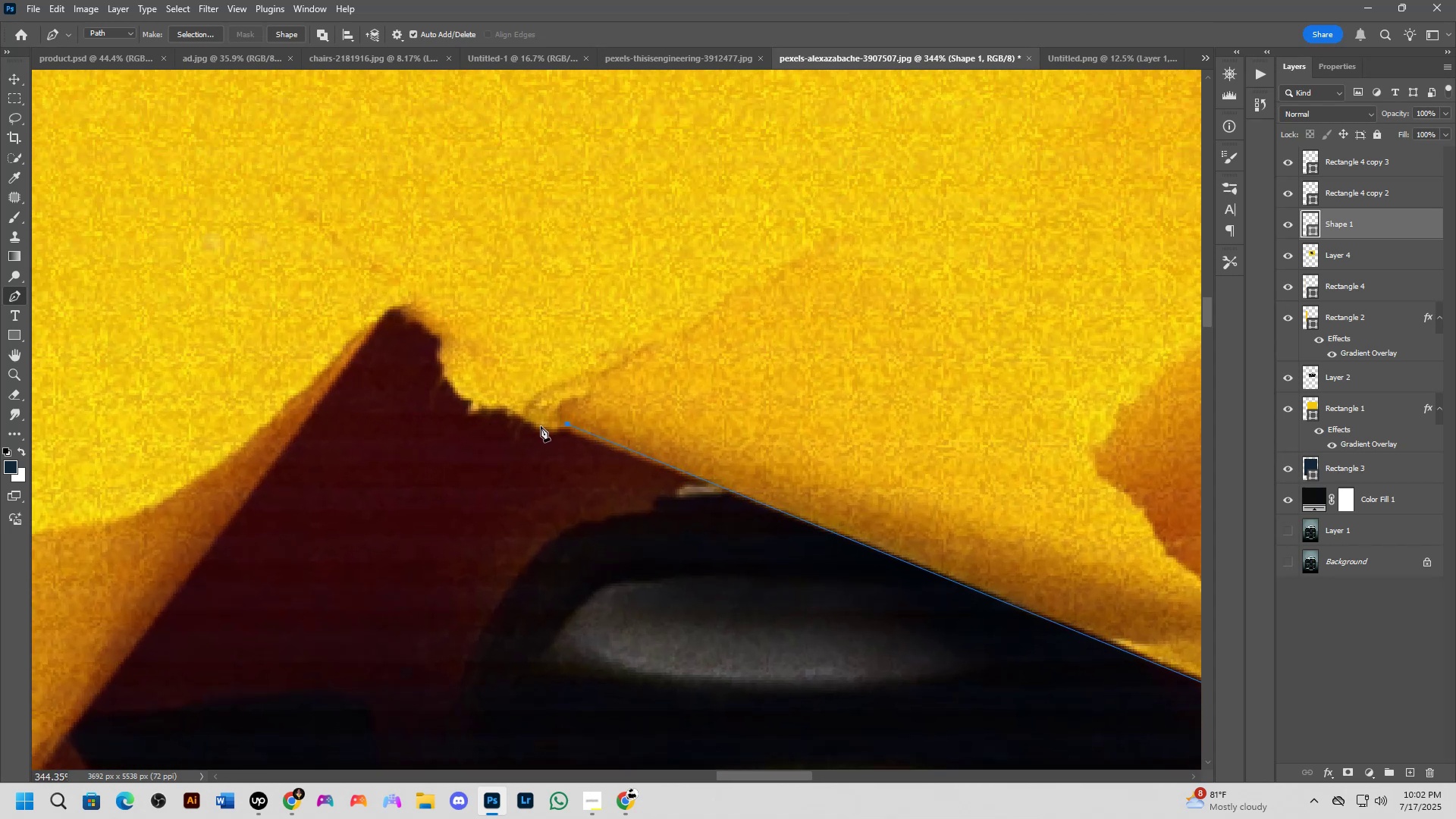 
left_click_drag(start_coordinate=[516, 409], to_coordinate=[496, 406])
 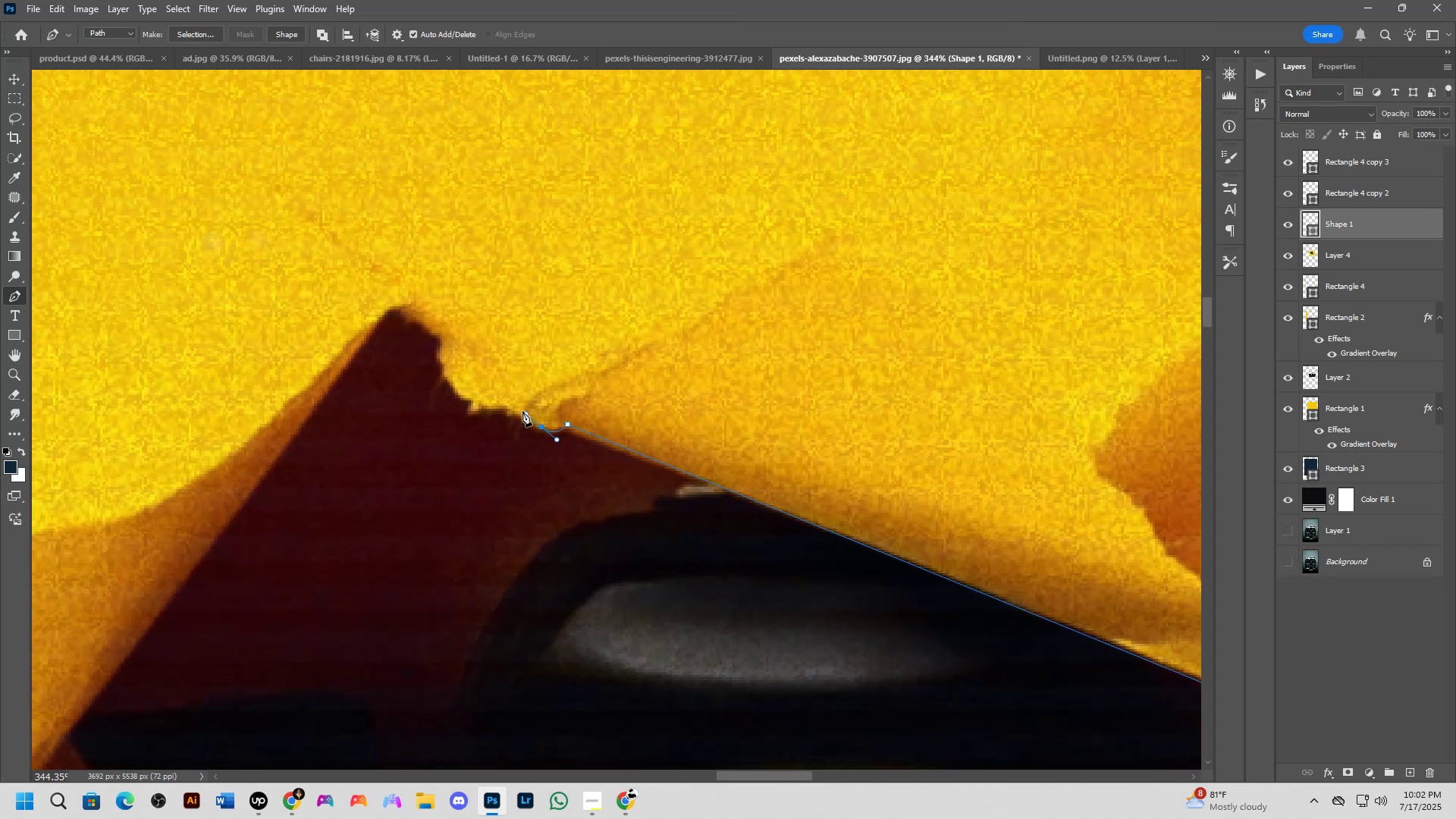 
left_click_drag(start_coordinate=[480, 404], to_coordinate=[467, 402])
 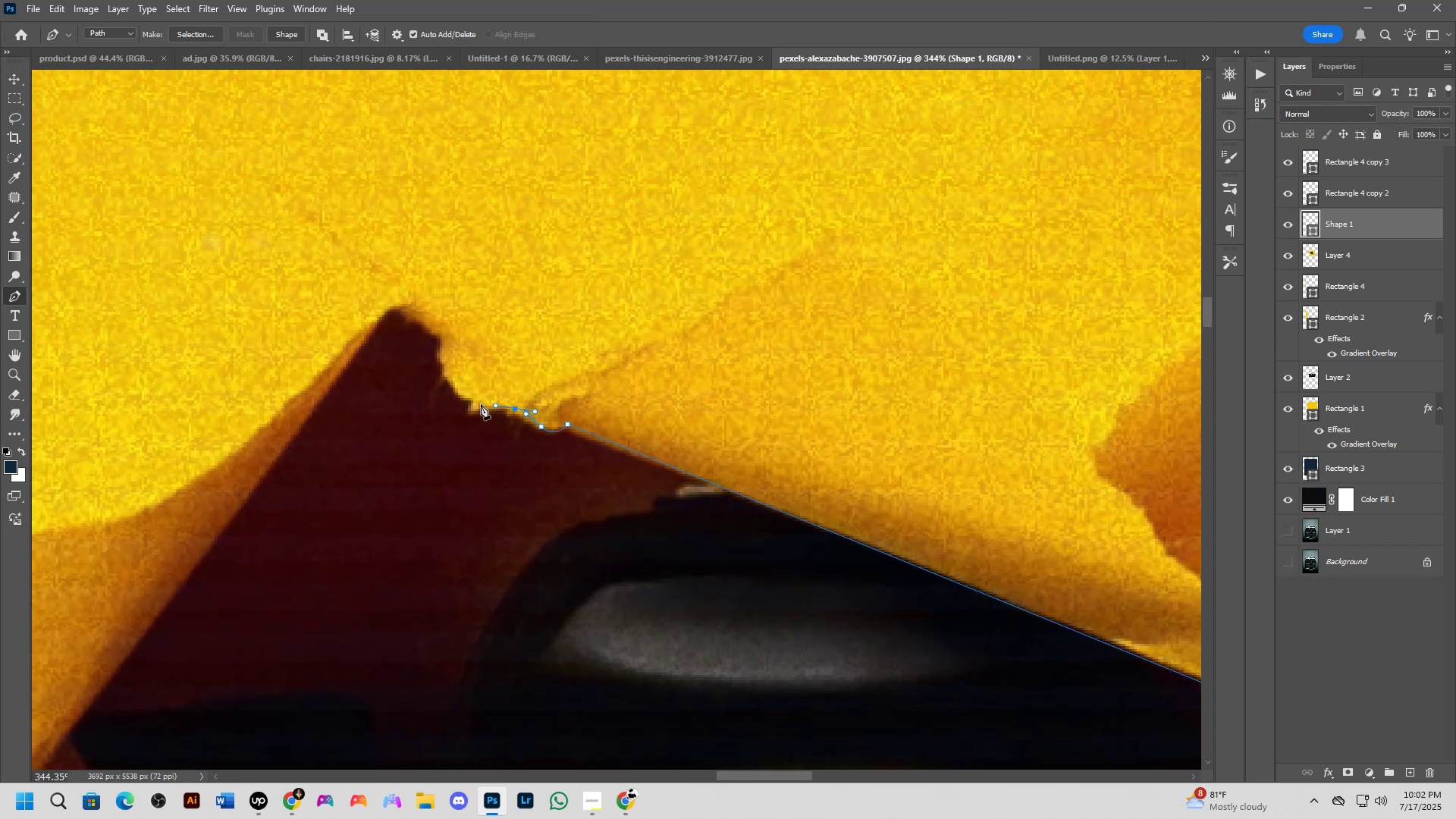 
left_click_drag(start_coordinate=[460, 386], to_coordinate=[449, 374])
 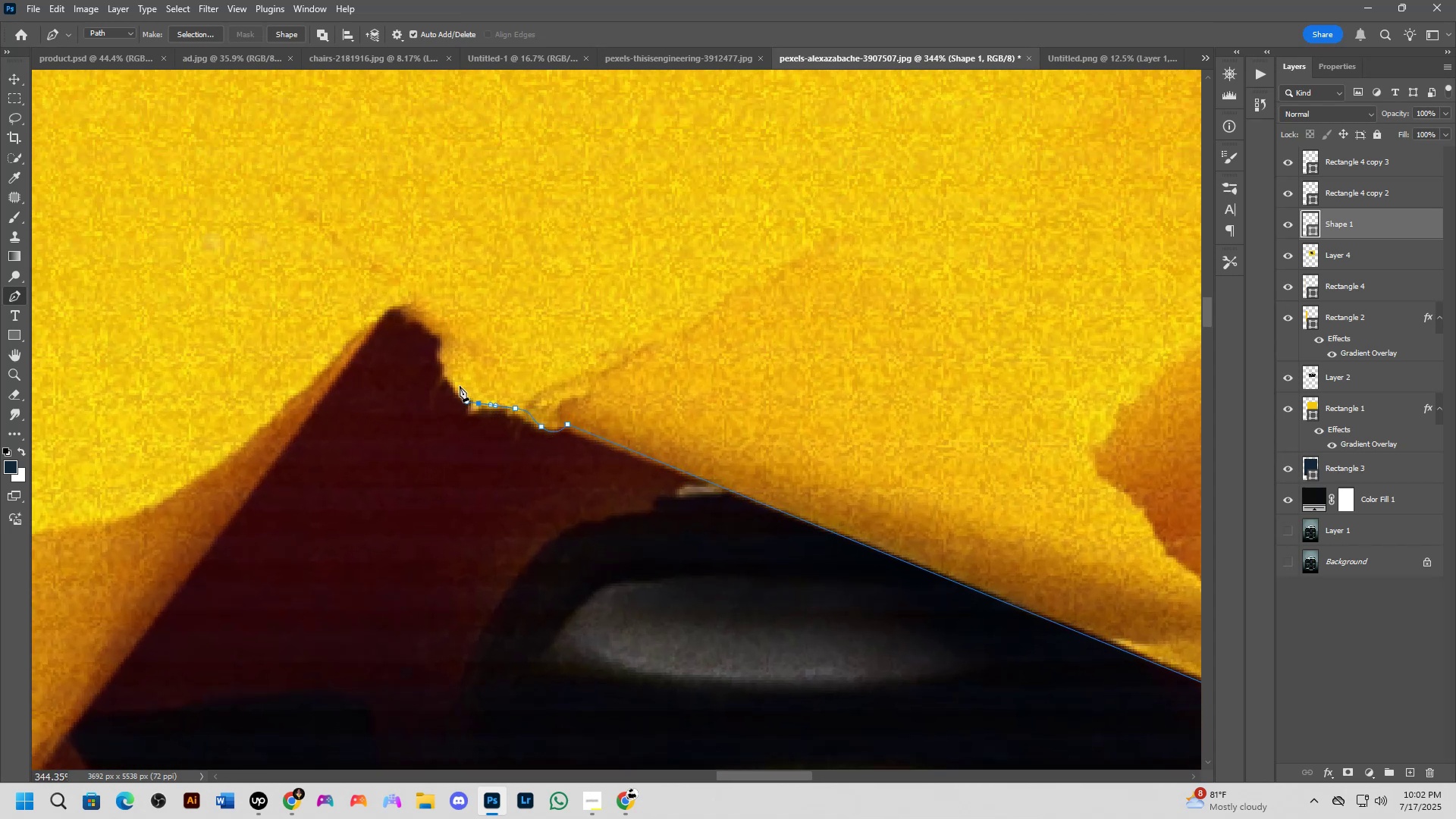 
left_click_drag(start_coordinate=[445, 357], to_coordinate=[441, 342])
 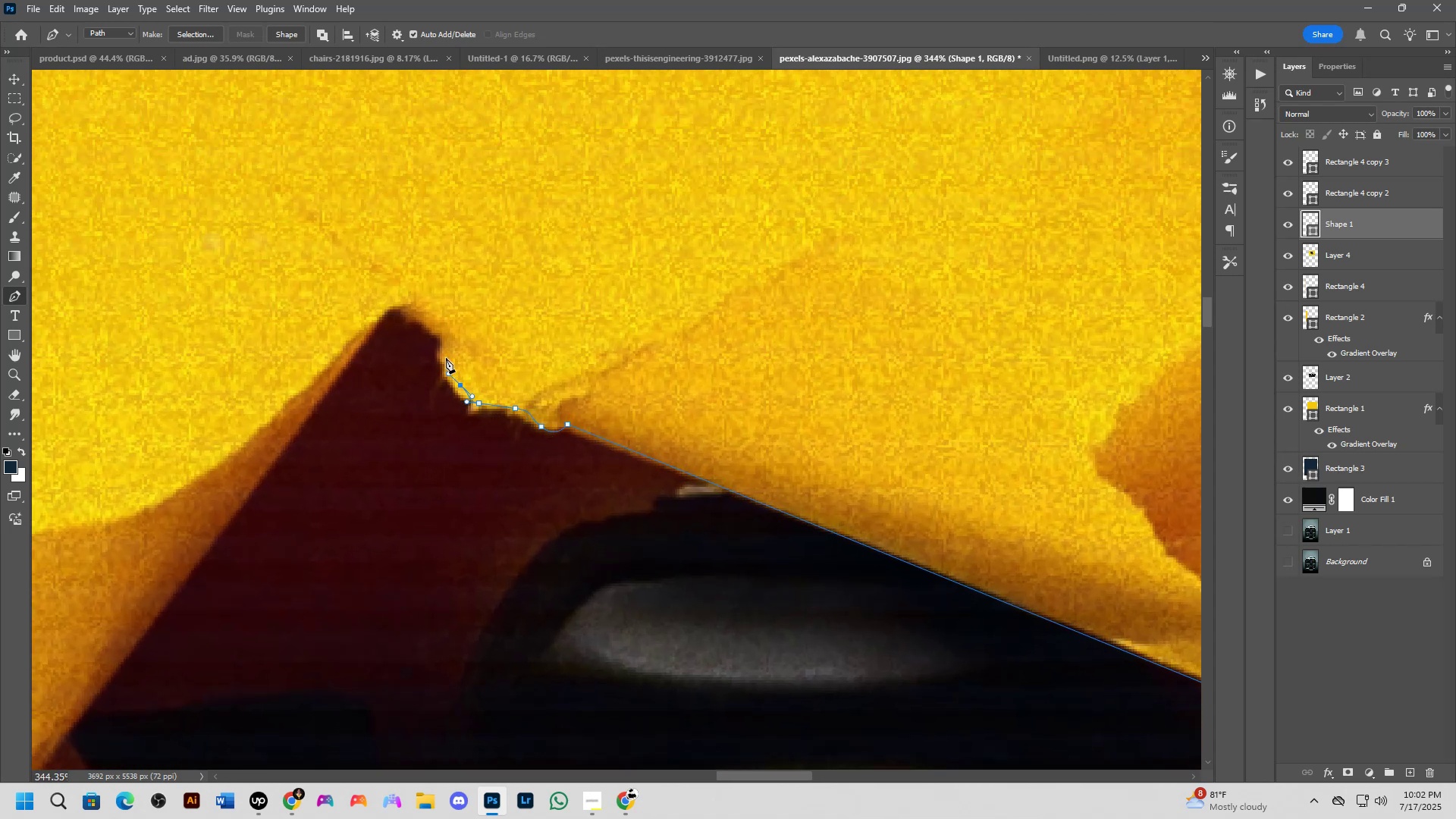 
left_click_drag(start_coordinate=[438, 331], to_coordinate=[427, 325])
 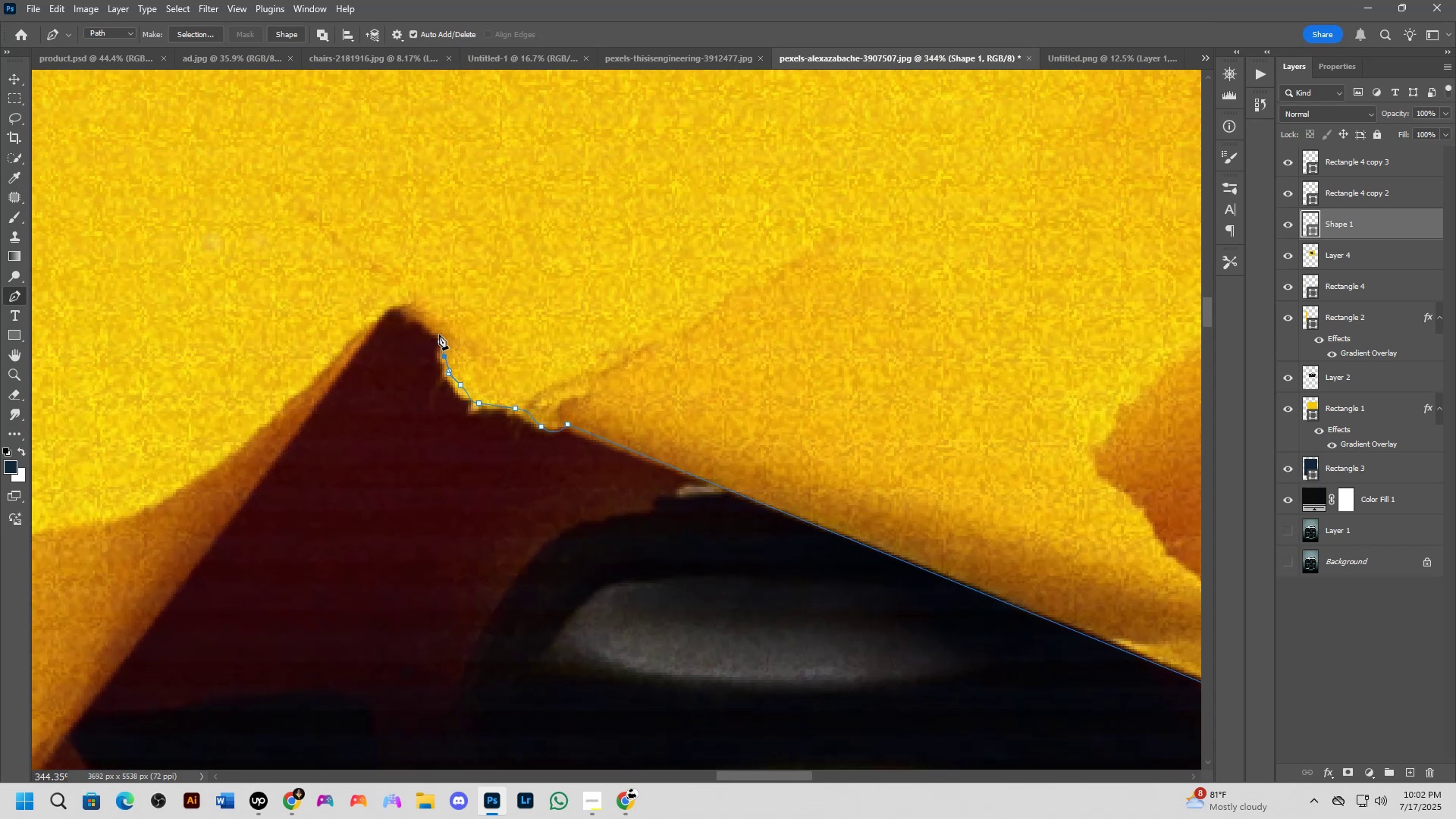 
left_click_drag(start_coordinate=[413, 314], to_coordinate=[400, 306])
 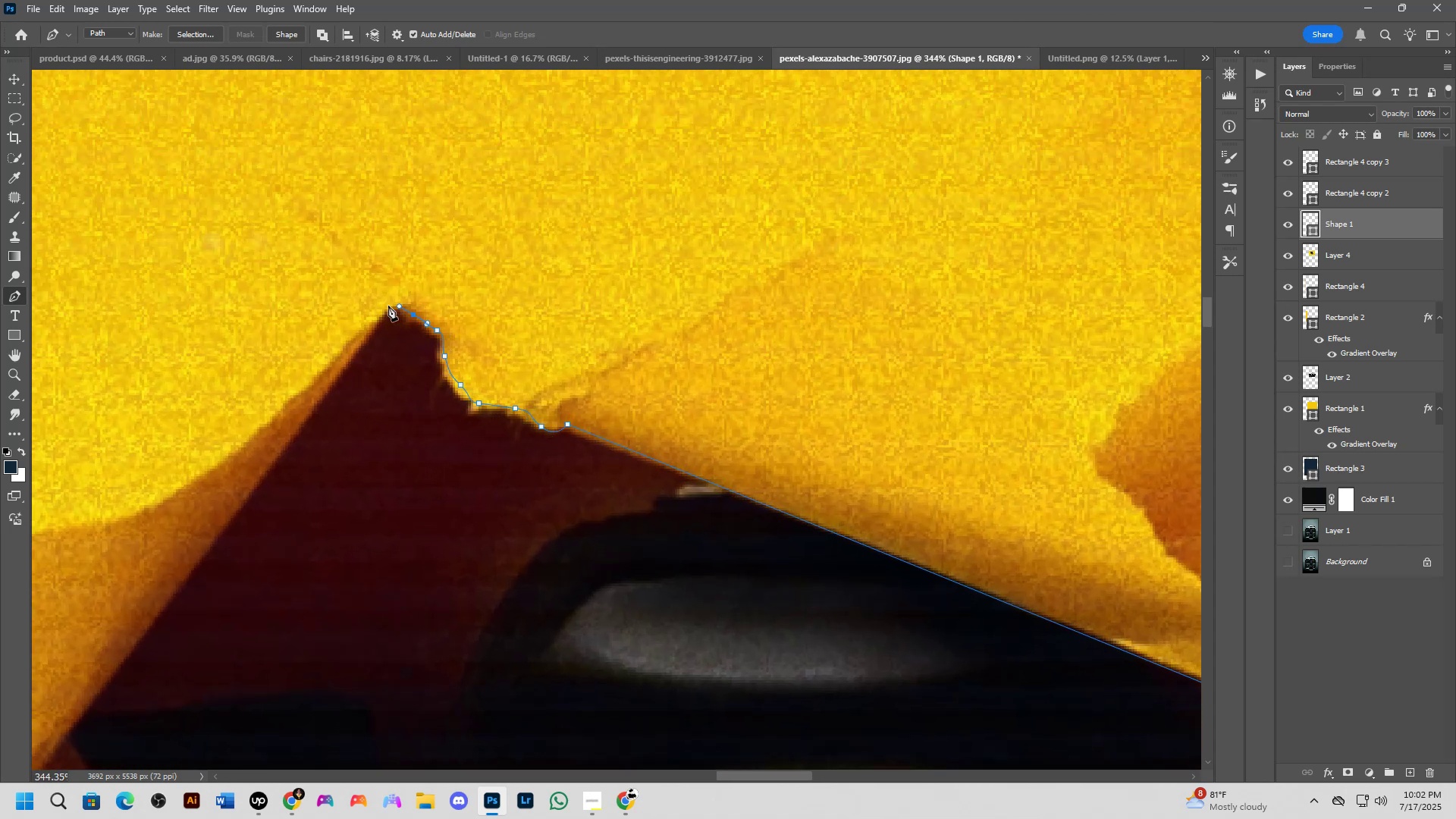 
left_click([388, 307])
 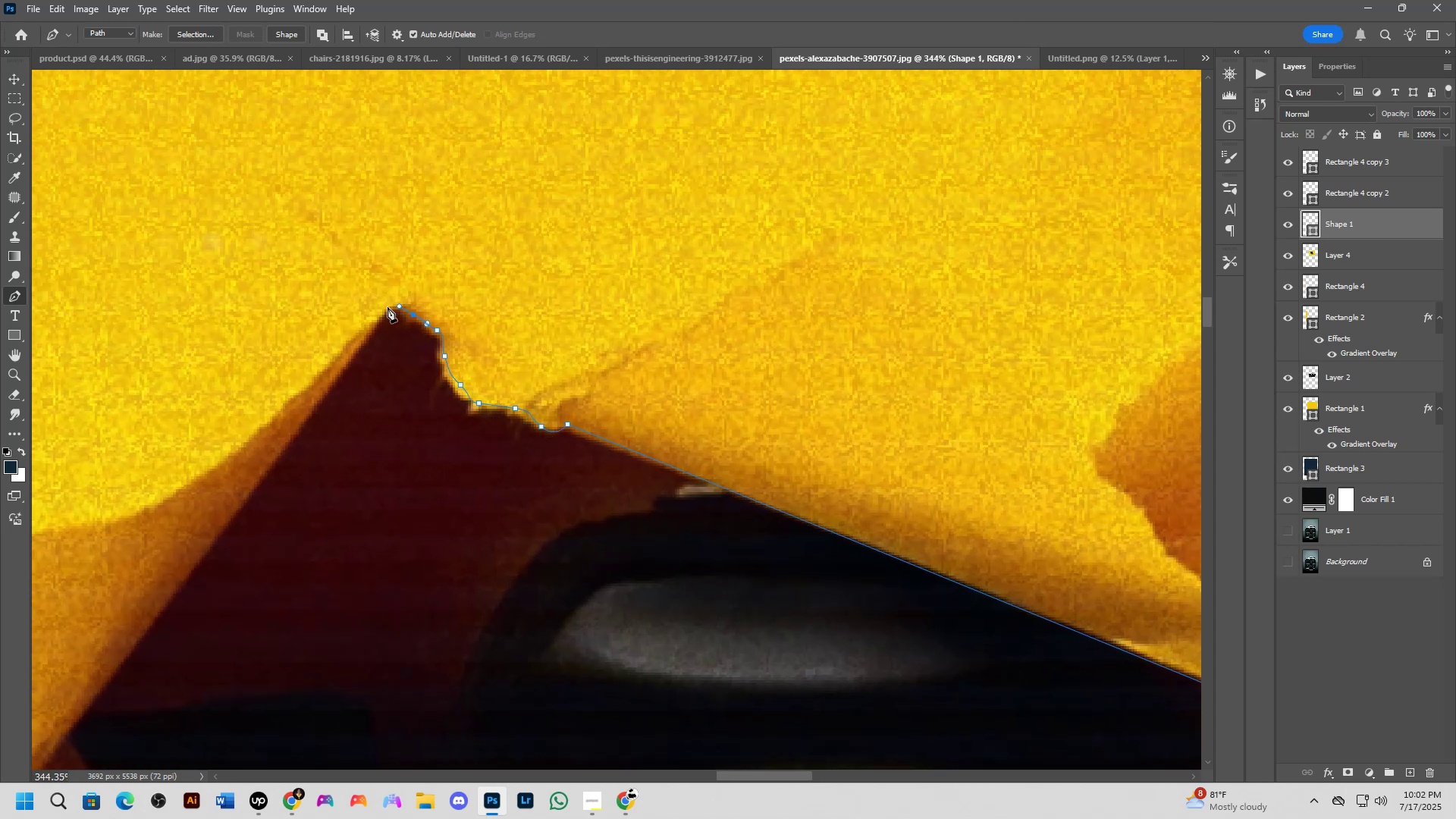 
hold_key(key=Space, duration=0.55)
 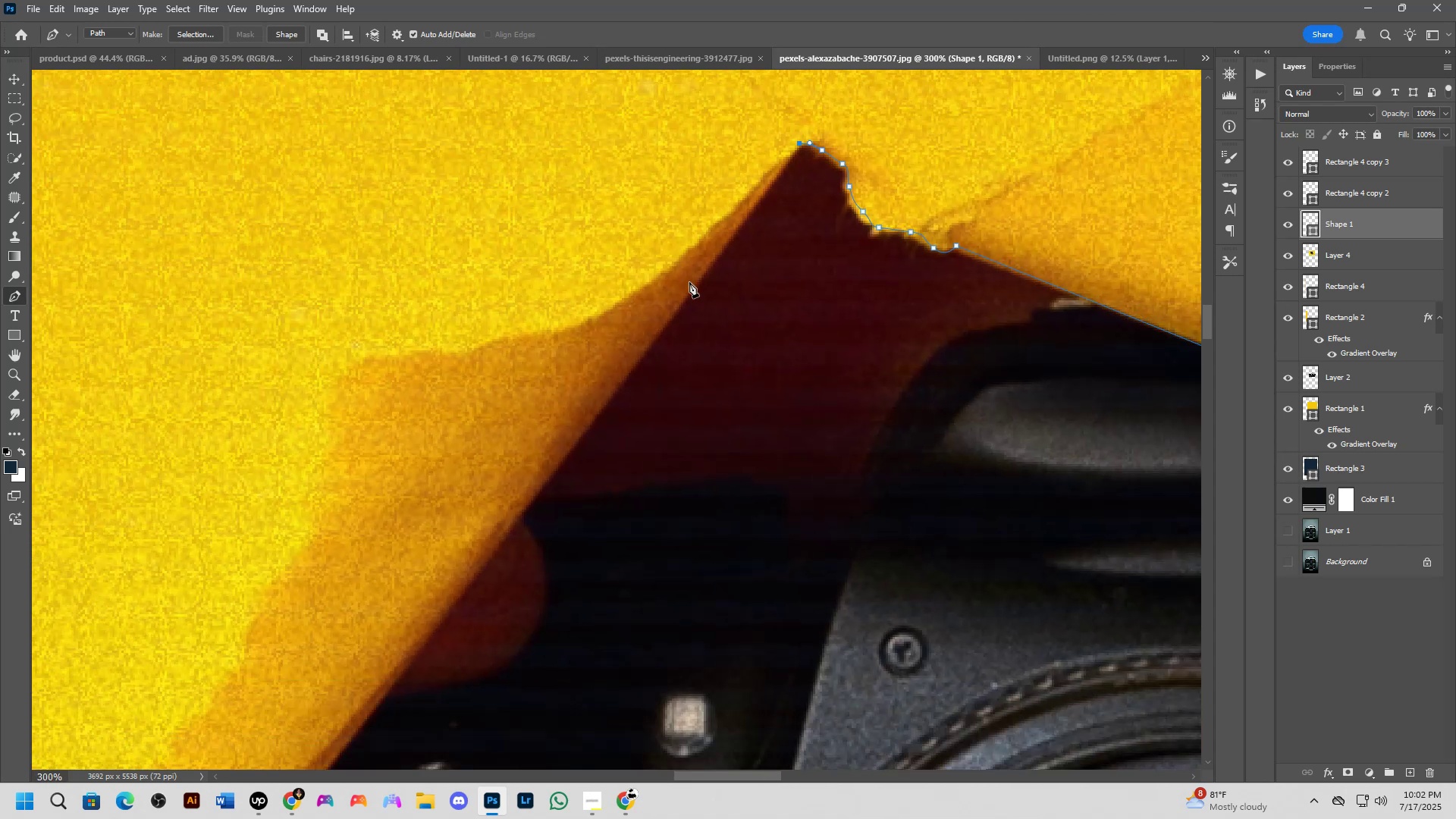 
left_click_drag(start_coordinate=[351, 431], to_coordinate=[779, 247])
 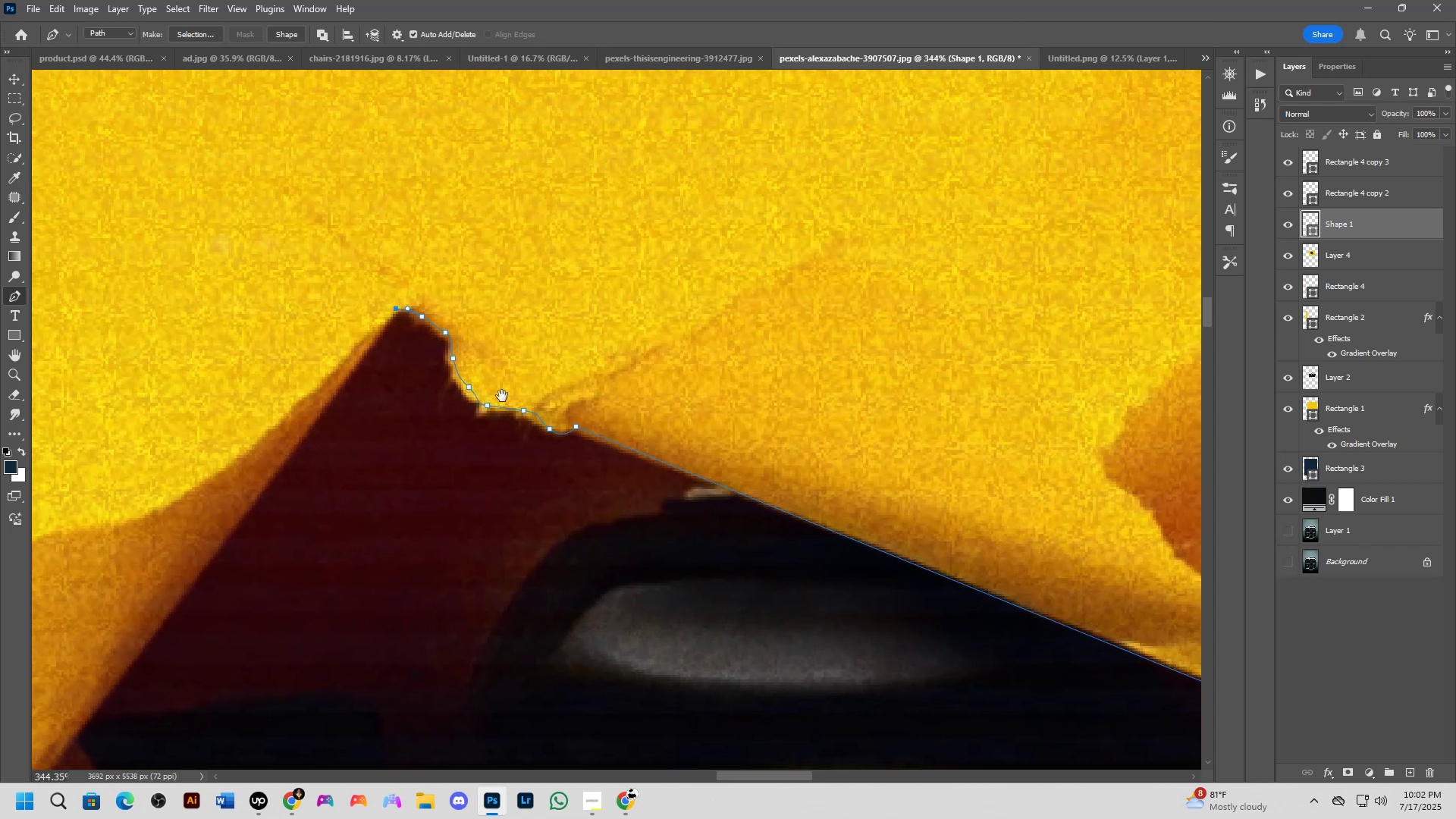 
key(Shift+ShiftLeft)
 